 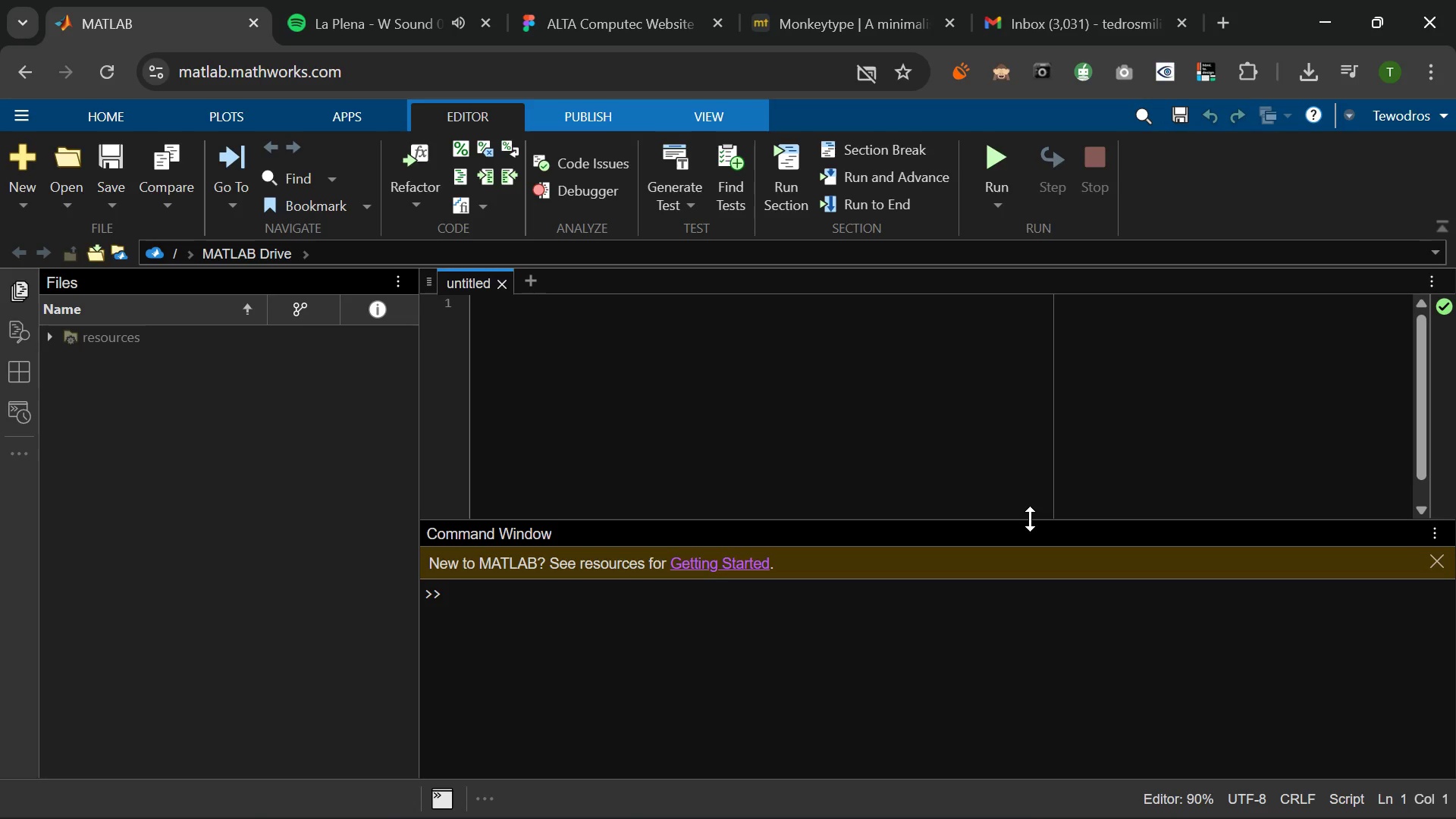 
key(Control+S)
 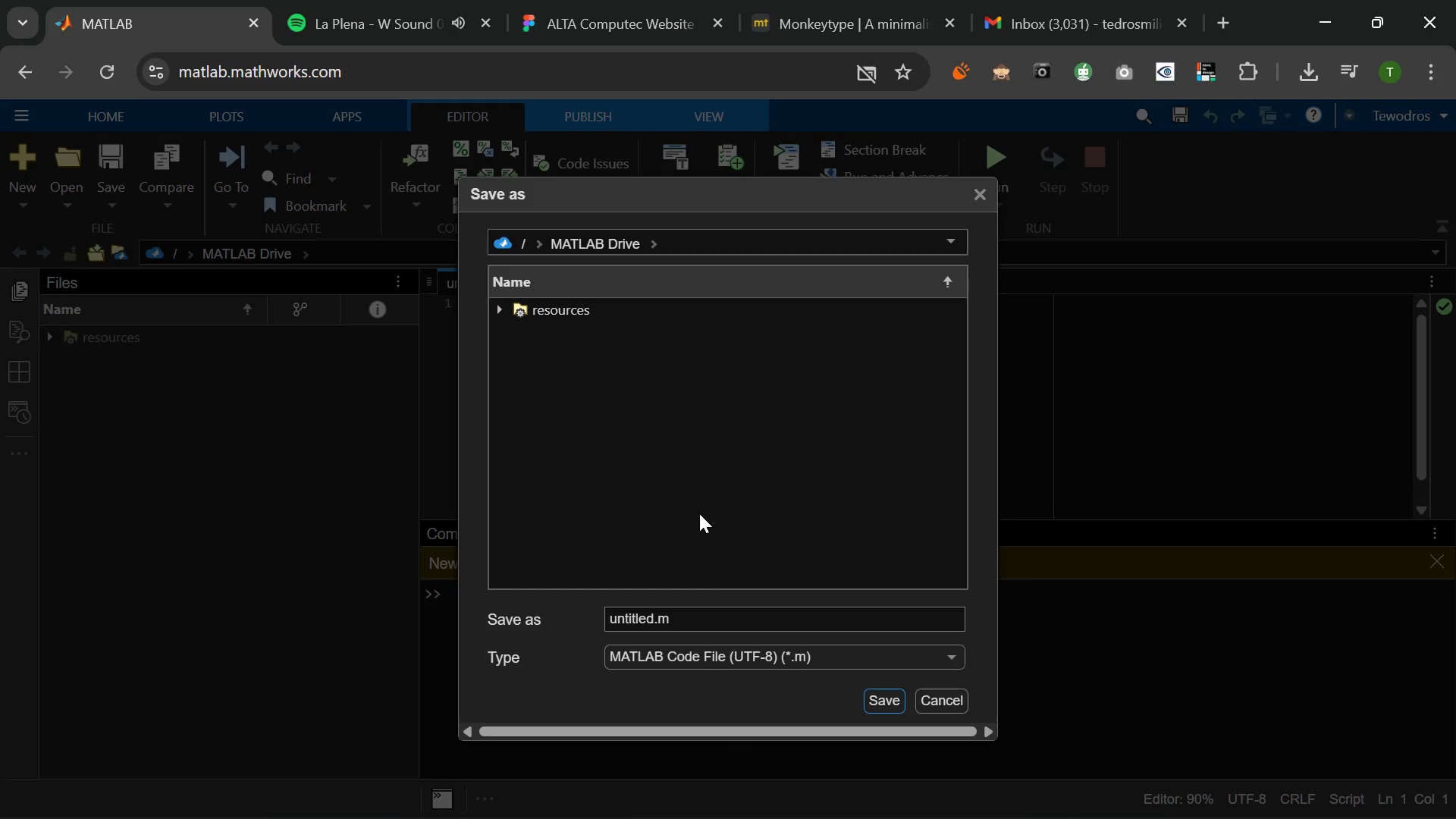 
wait(9.12)
 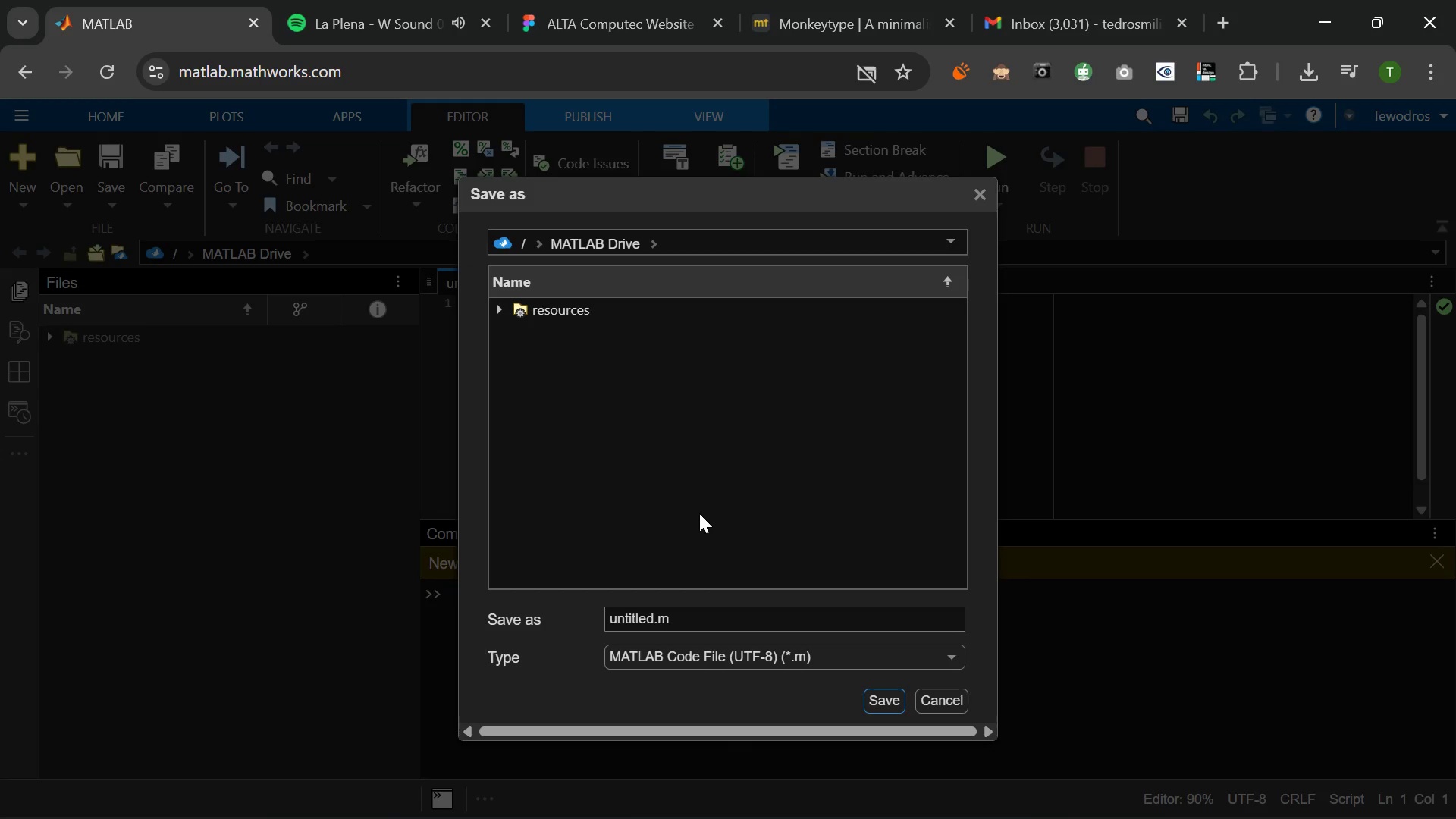 
left_click([680, 612])
 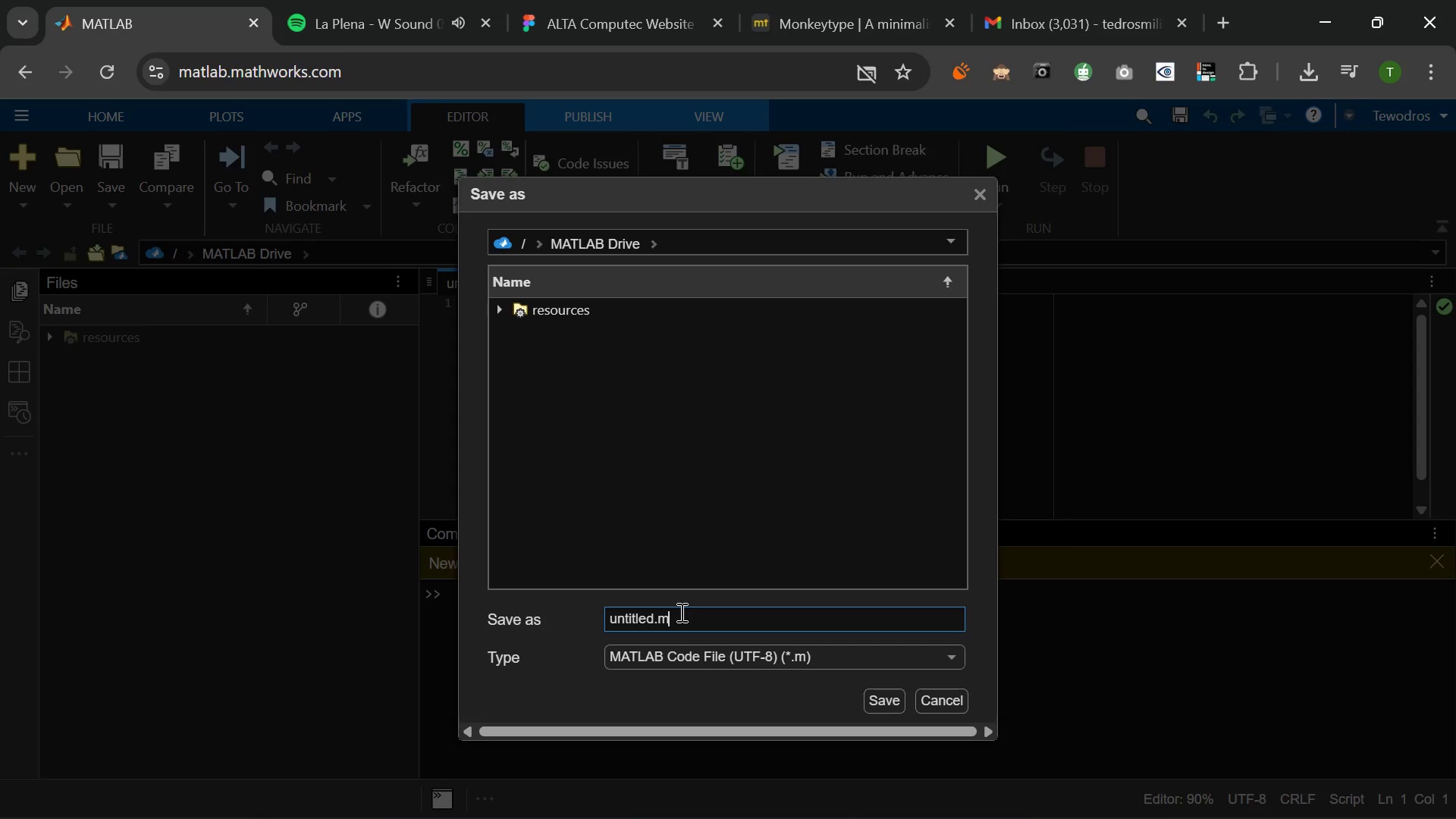 
left_click_drag(start_coordinate=[680, 612], to_coordinate=[520, 629])
 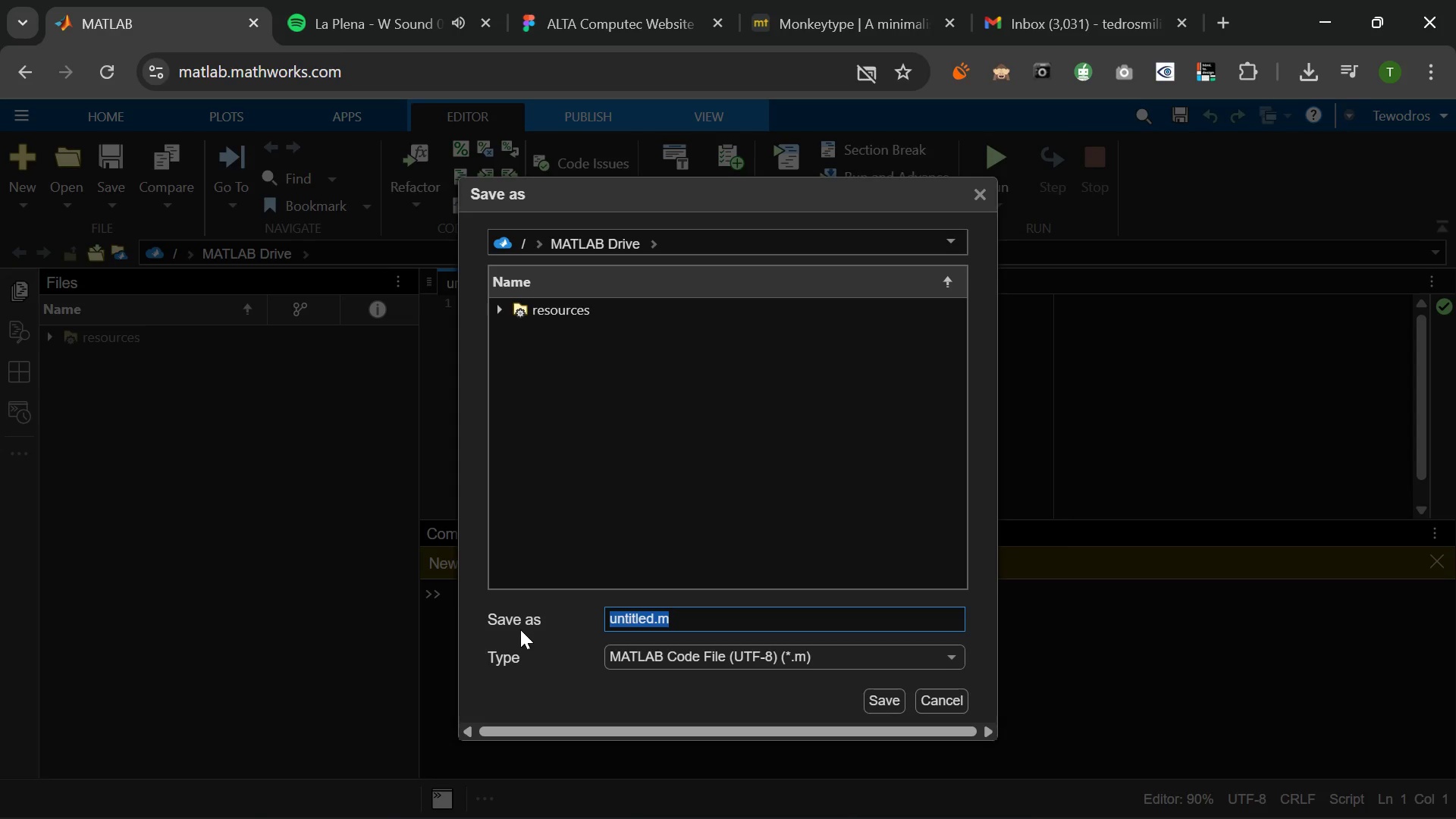 
type(gilded_hearth_anla)
key(Backspace)
key(Backspace)
type(alysis.mlx)
 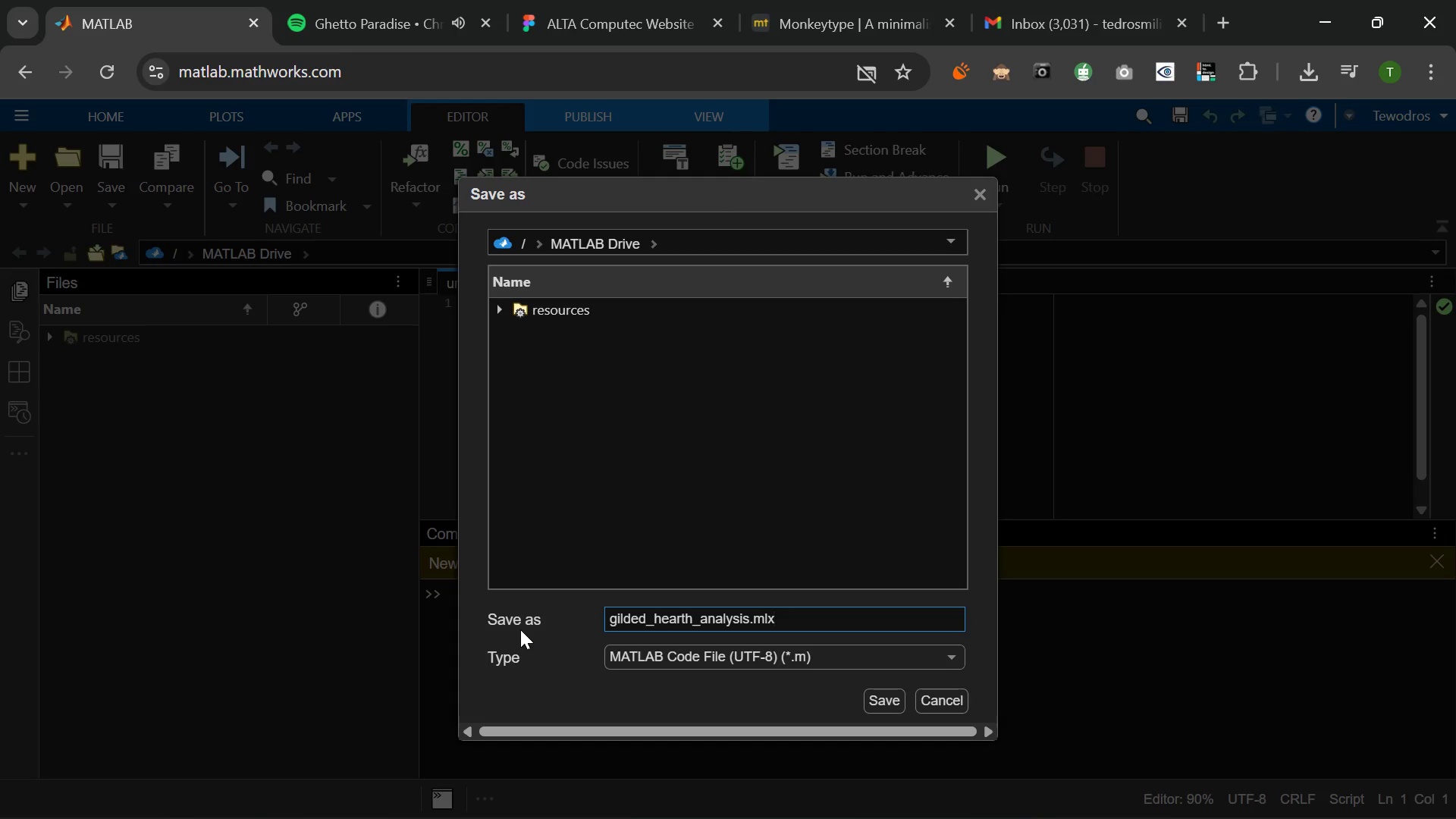 
key(Enter)
 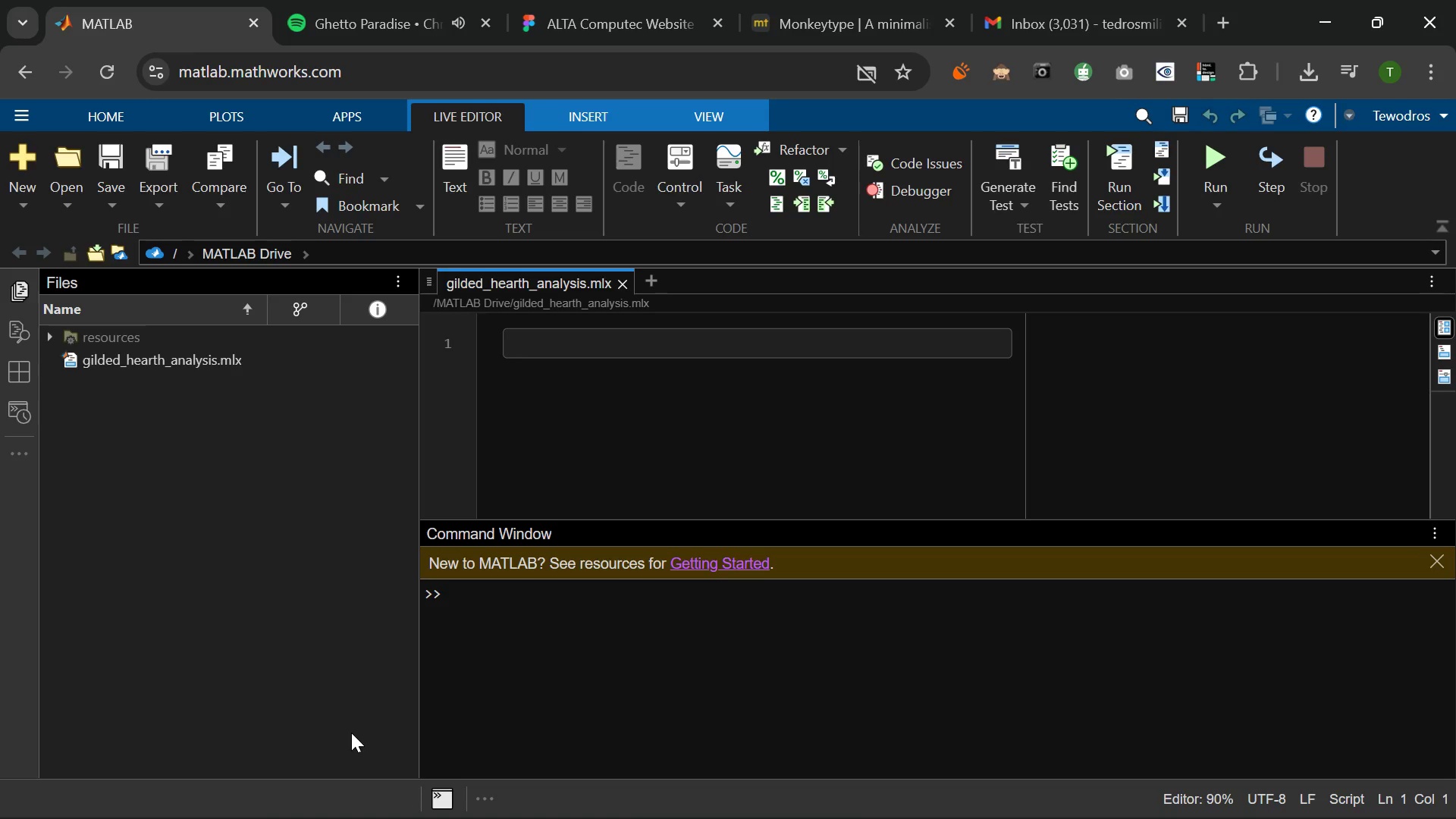 
wait(19.94)
 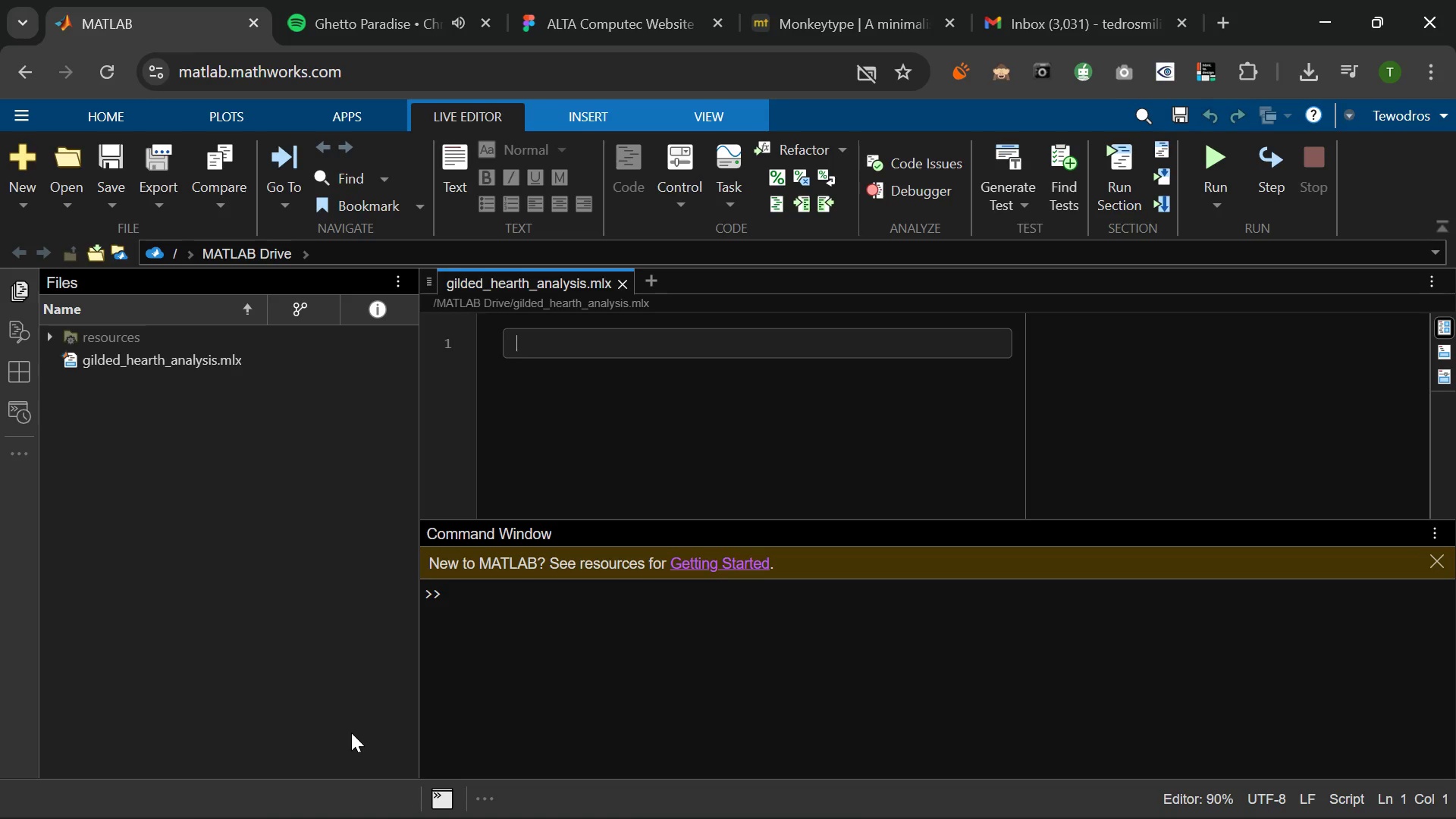 
type(%% Statistical Attributon Analysis - Gilded Hearth Home Decor)
 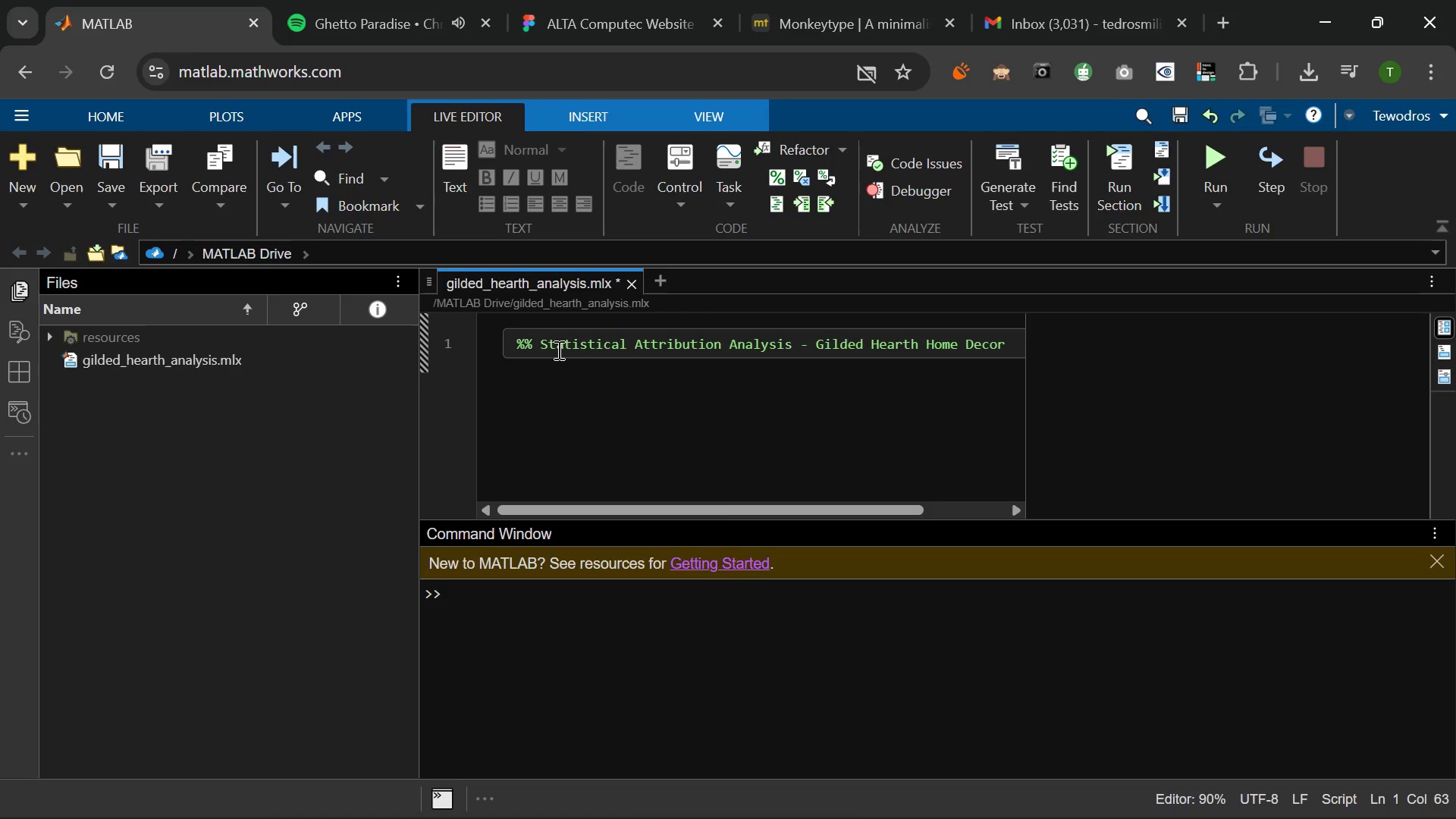 
key(Enter)
 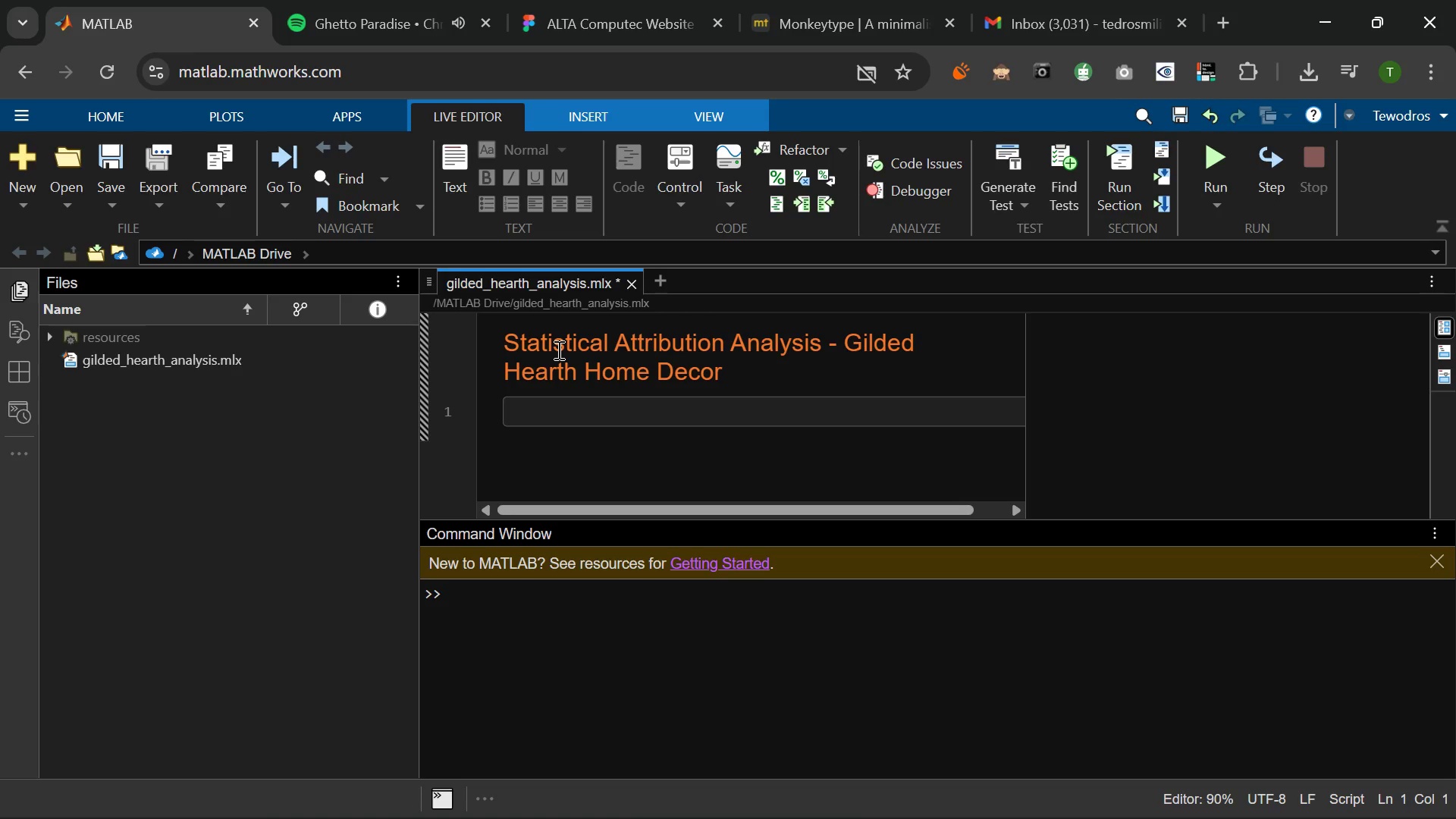 
type(% Boutique Retail | Influencer CA)
key(Backspace)
type(ampag)
key(Backspace)
type(ign vs Organix Search Spend)
 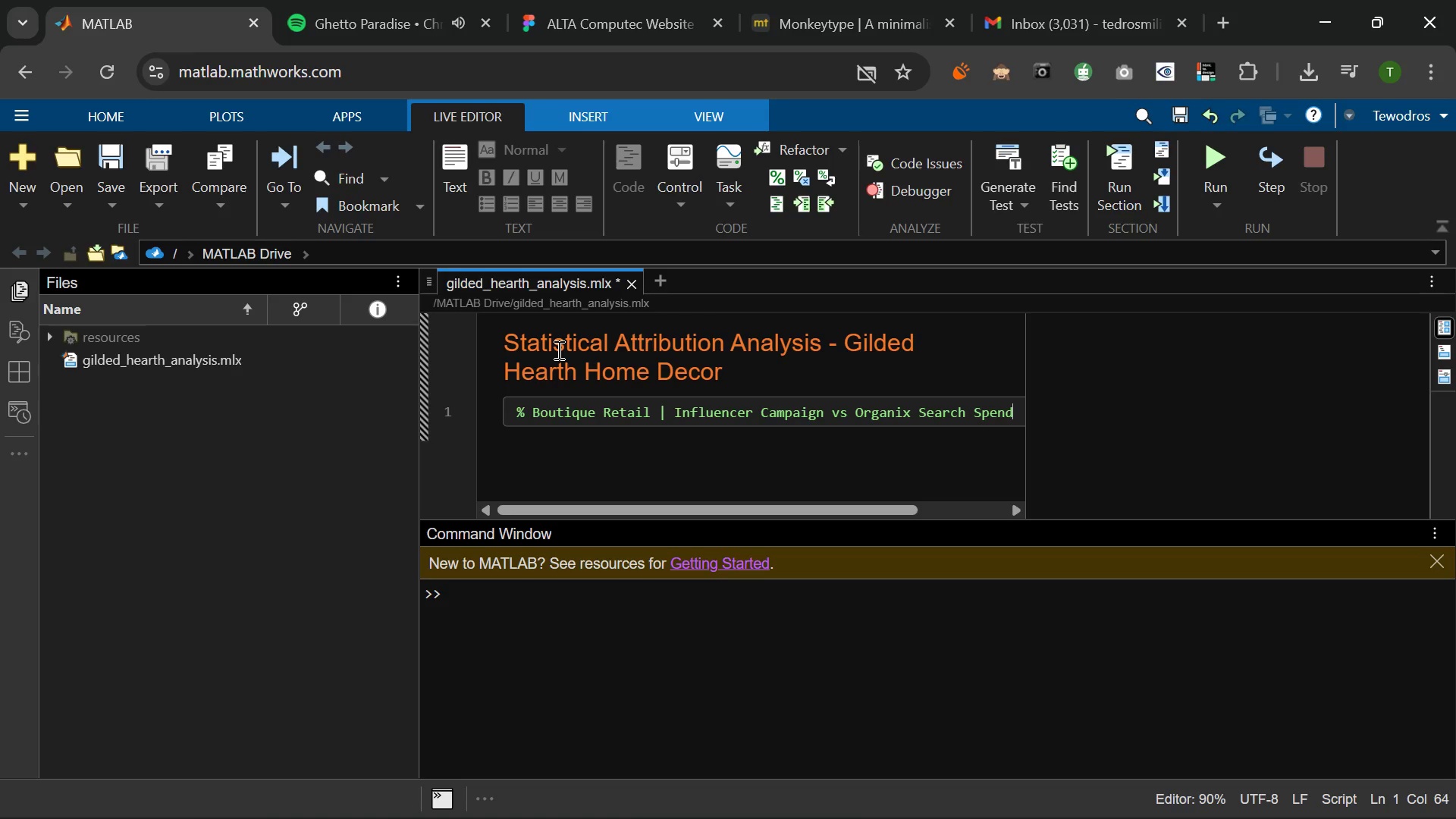 
type( a)
key(Backspace)
type(Anal)
 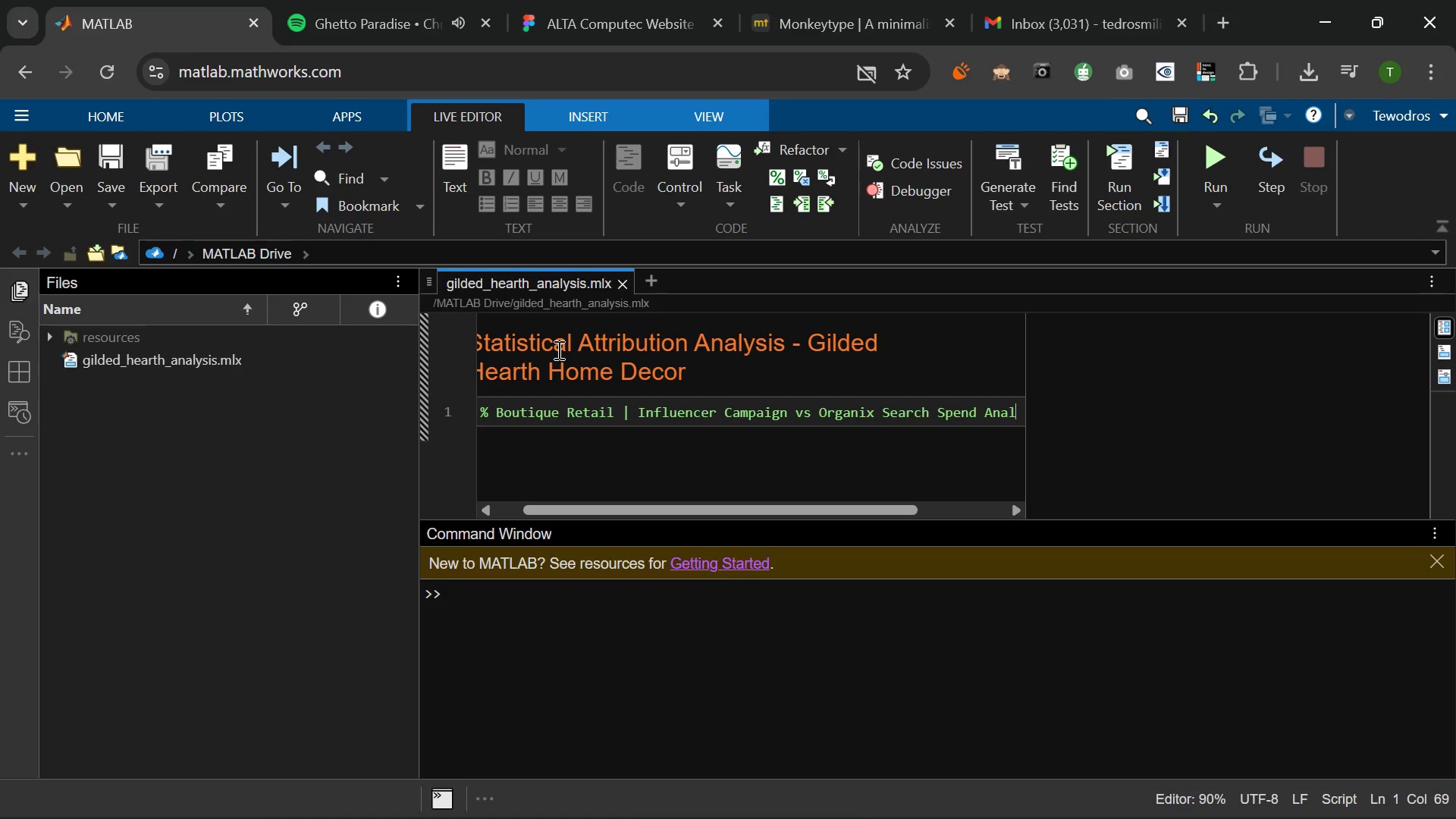 
type(ysis)
 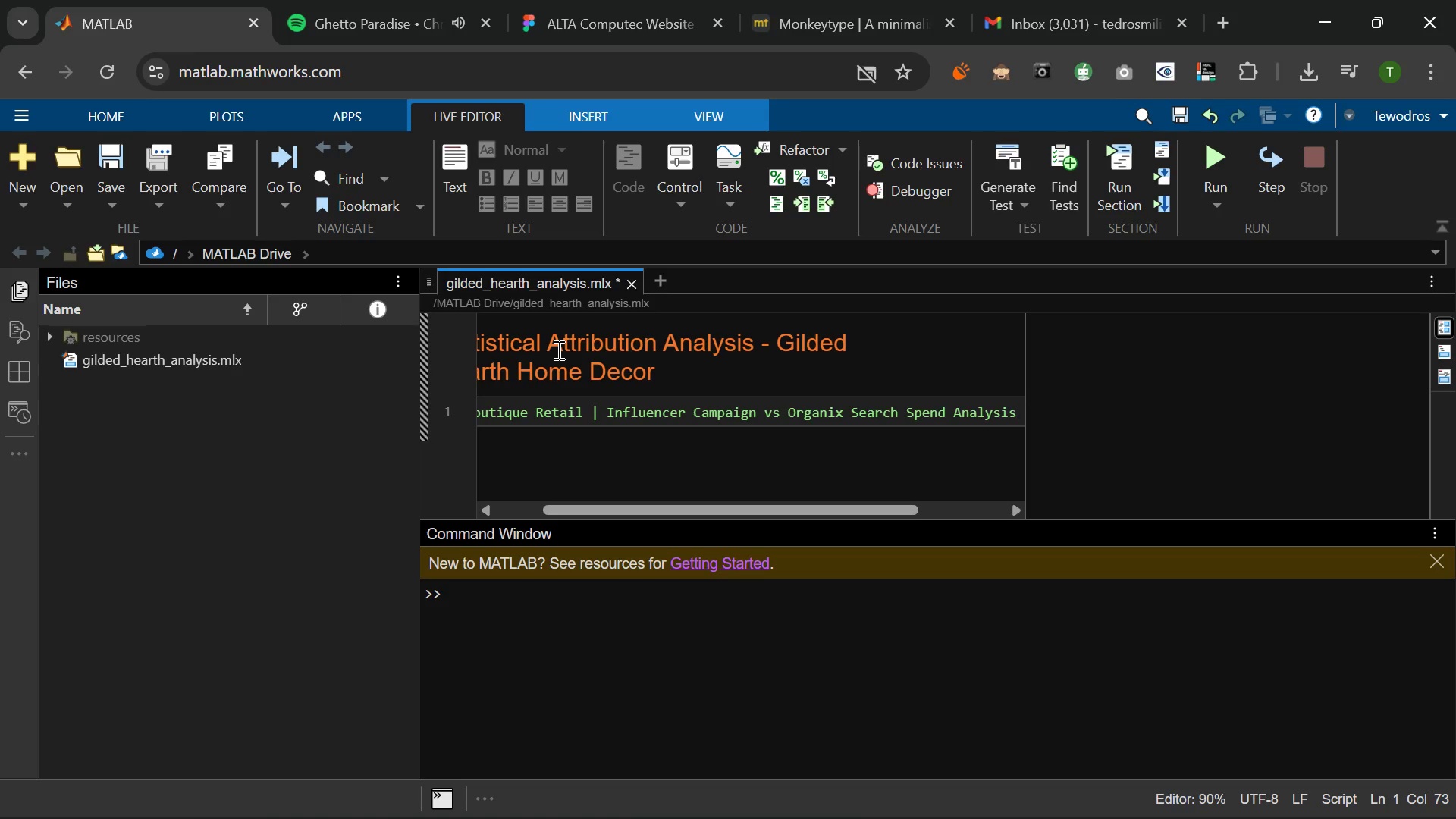 
key(Enter)
 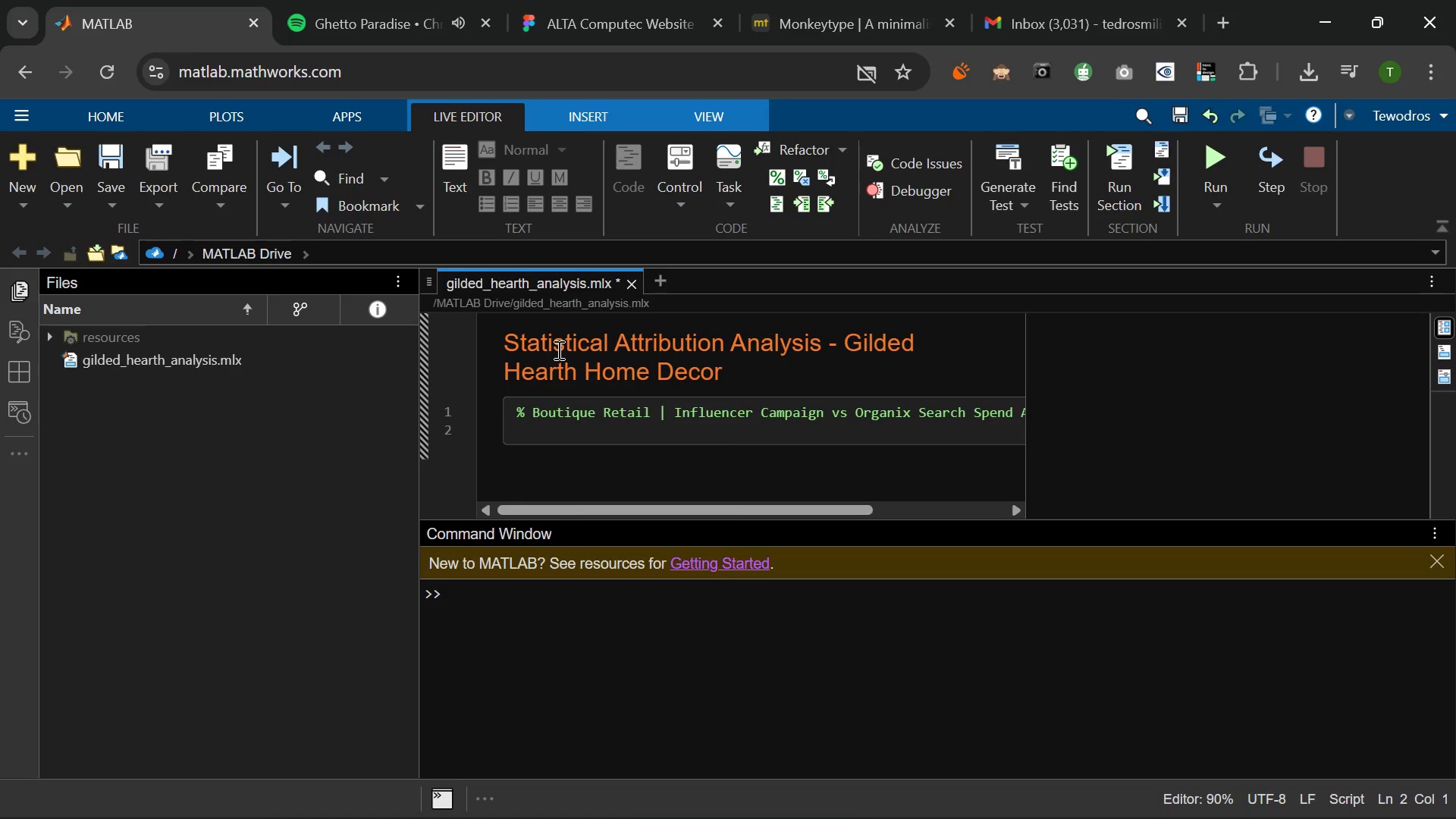 
key(Enter)
 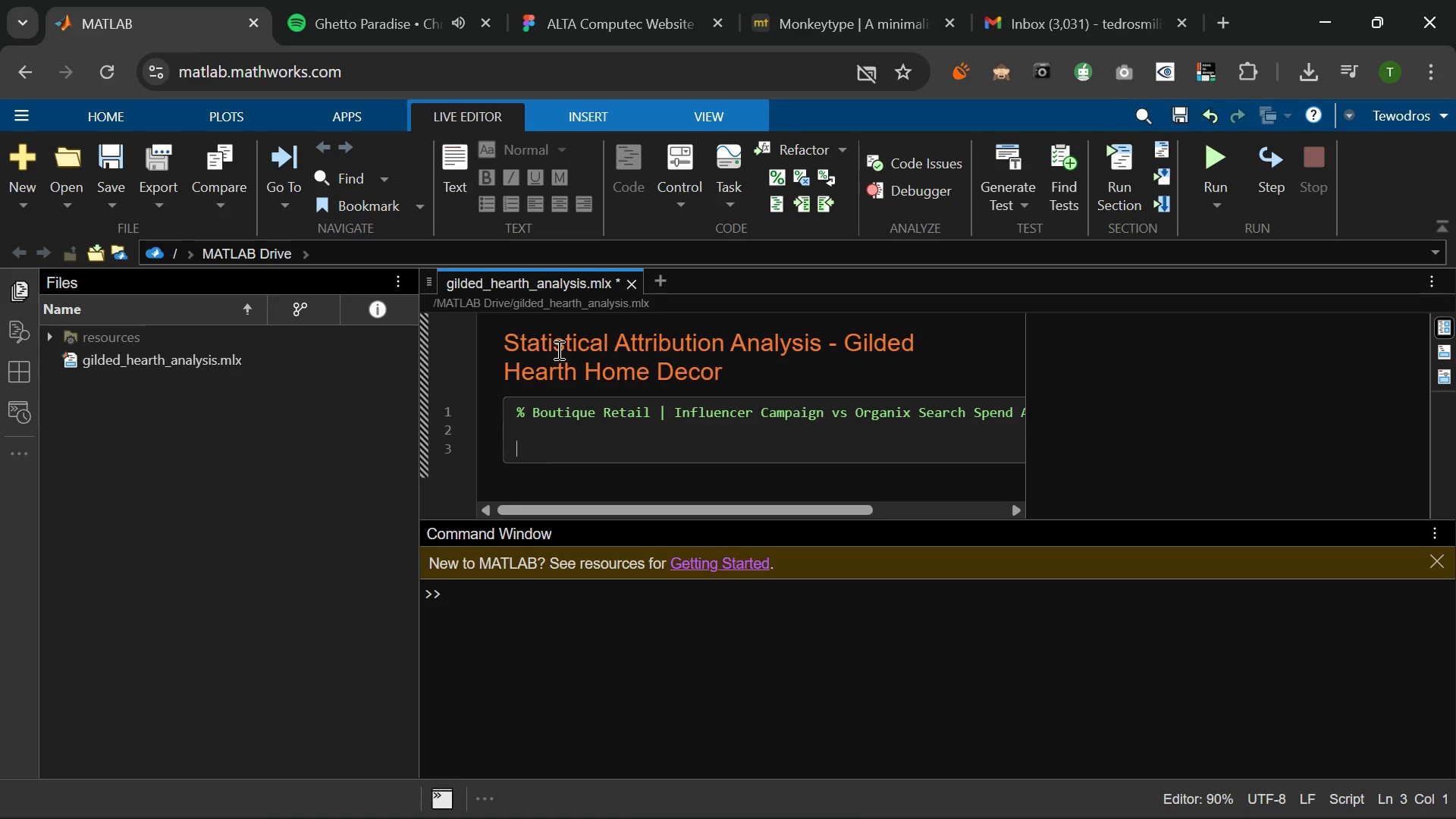 
type(% Derermines whether customers referred via social media campaigns)
 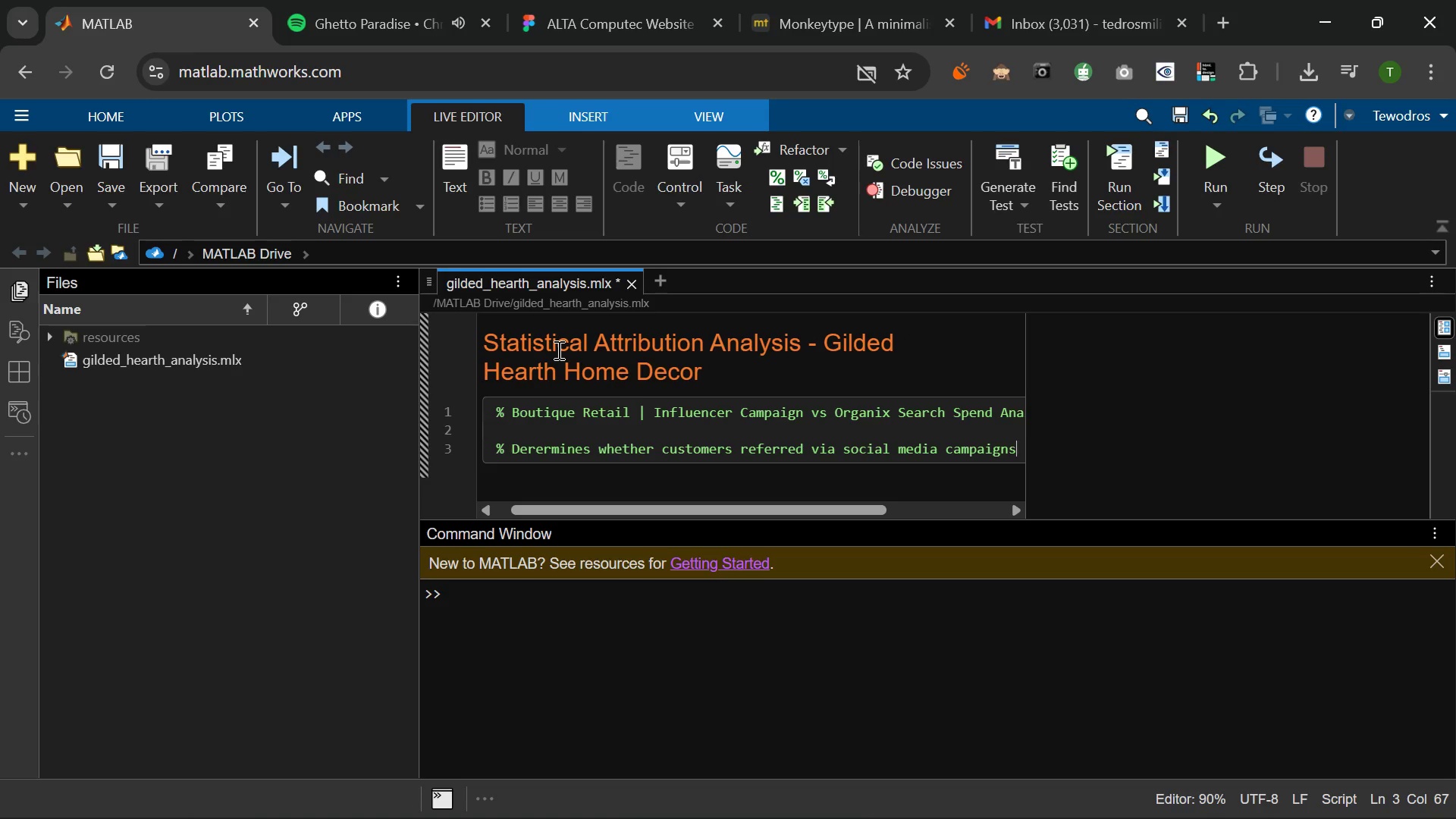 
type( spend)
 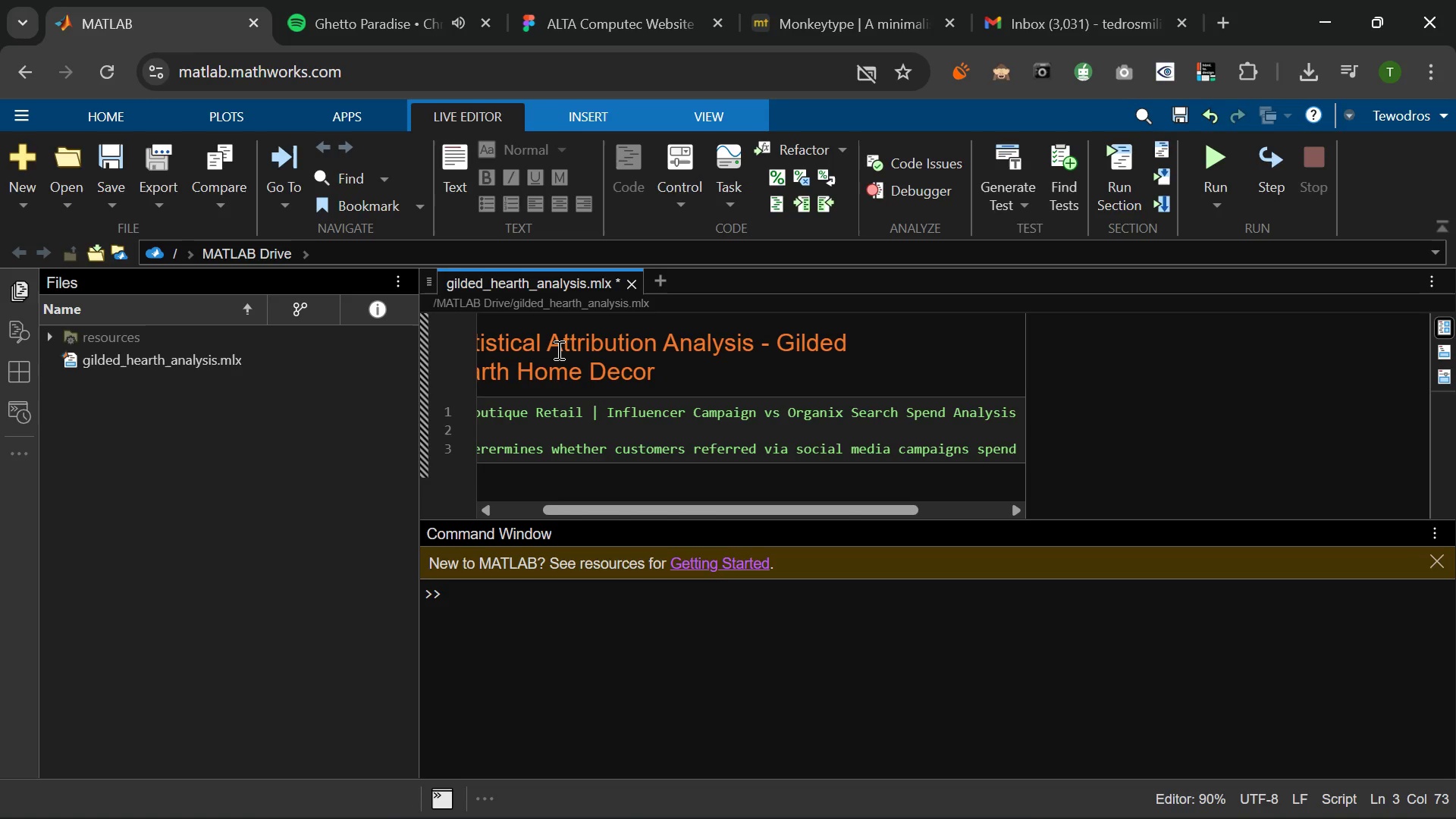 
type( signid)
key(Backspace)
type(ficantly more per ta)
key(Backspace)
type(ransaction)
 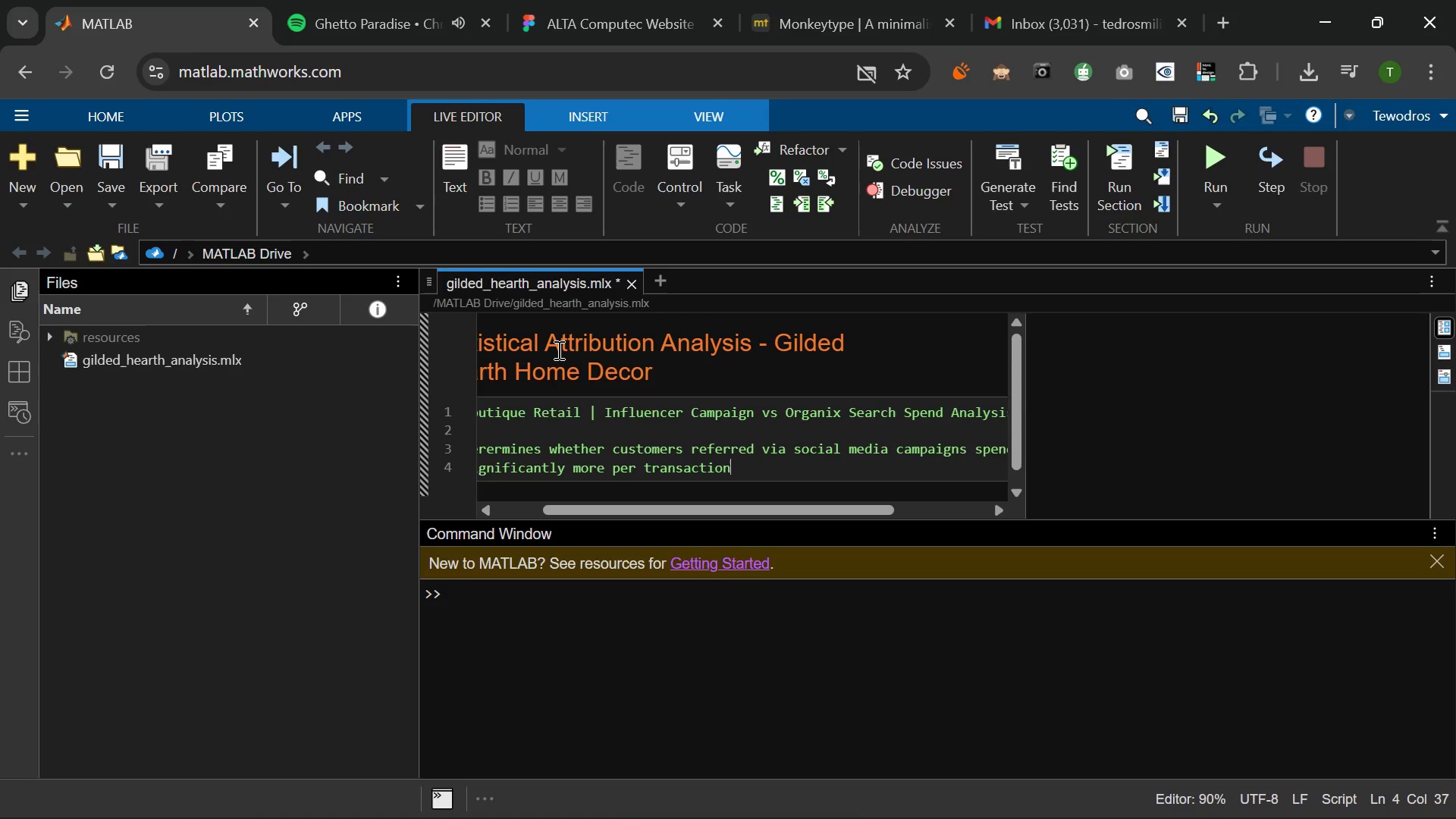 
type(tha)
key(Backspace)
key(Backspace)
key(Backspace)
type( than organic search customers.)
 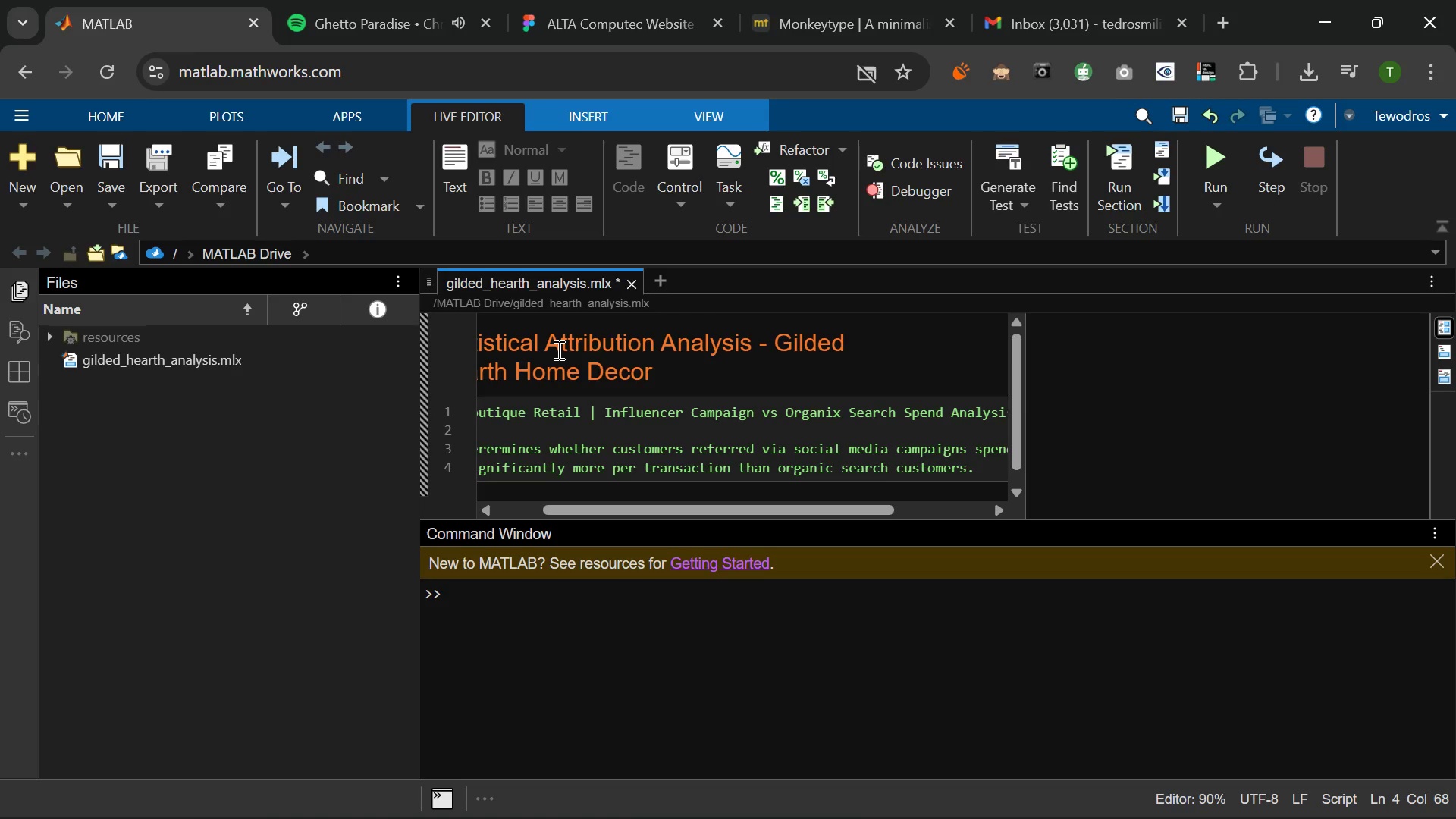 
key(Enter)
 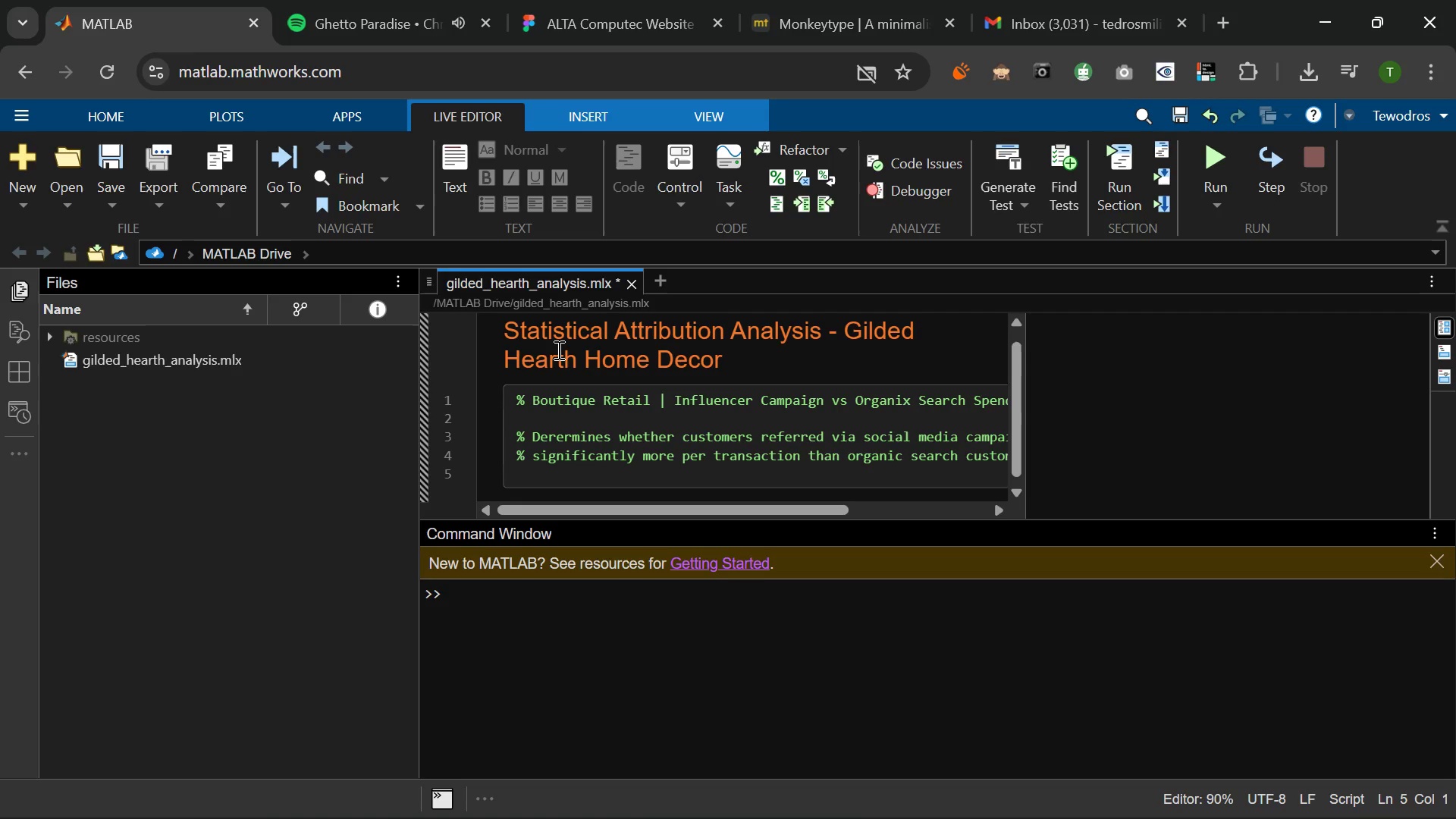 
type(% Uses the UXI)
key(Backspace)
key(Backspace)
type(CI ON)
key(Backspace)
type(nni)
key(Backspace)
key(Backspace)
type(line Retail dataset as a transaction proxy.)
 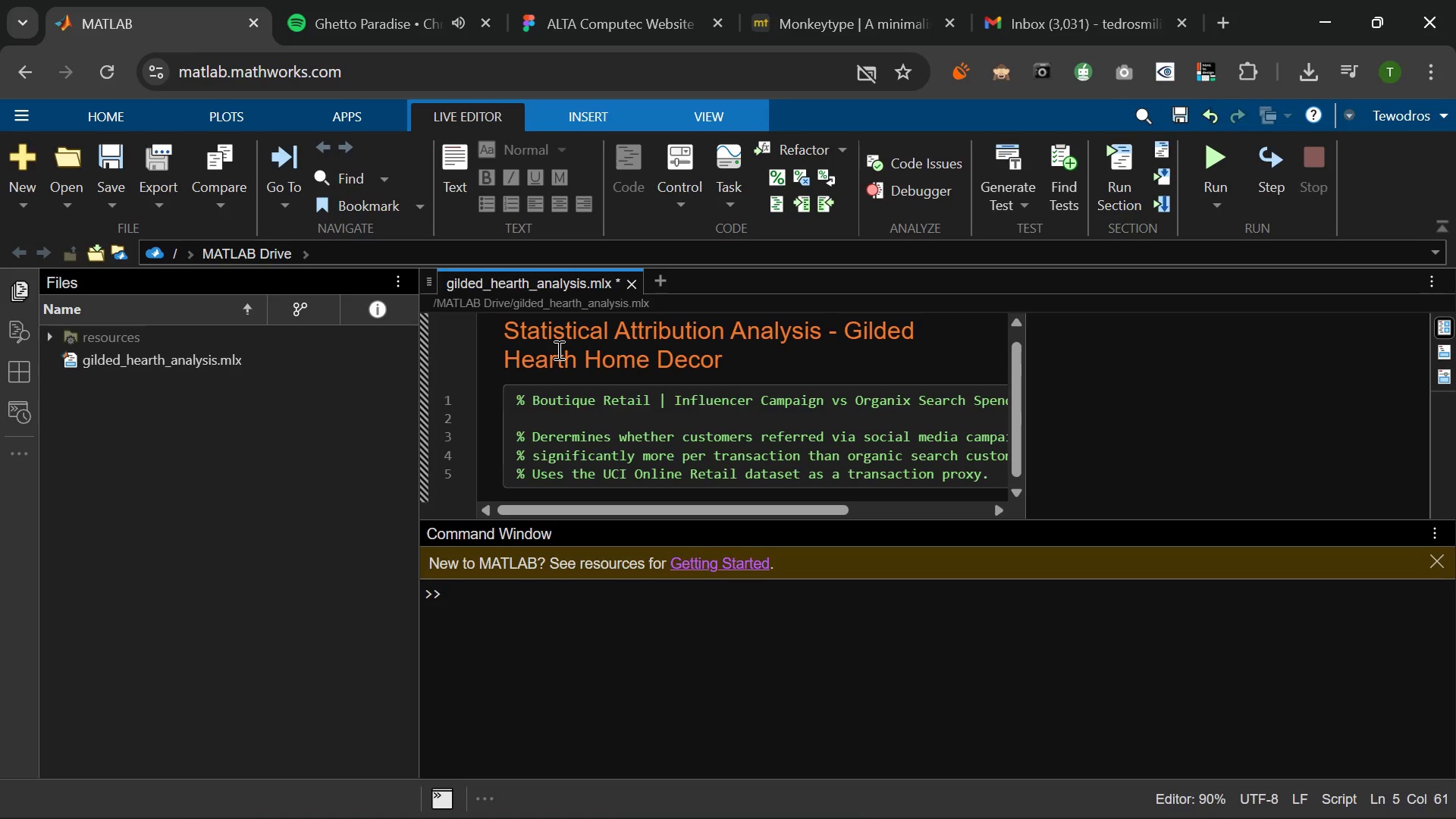 
key(Enter)
 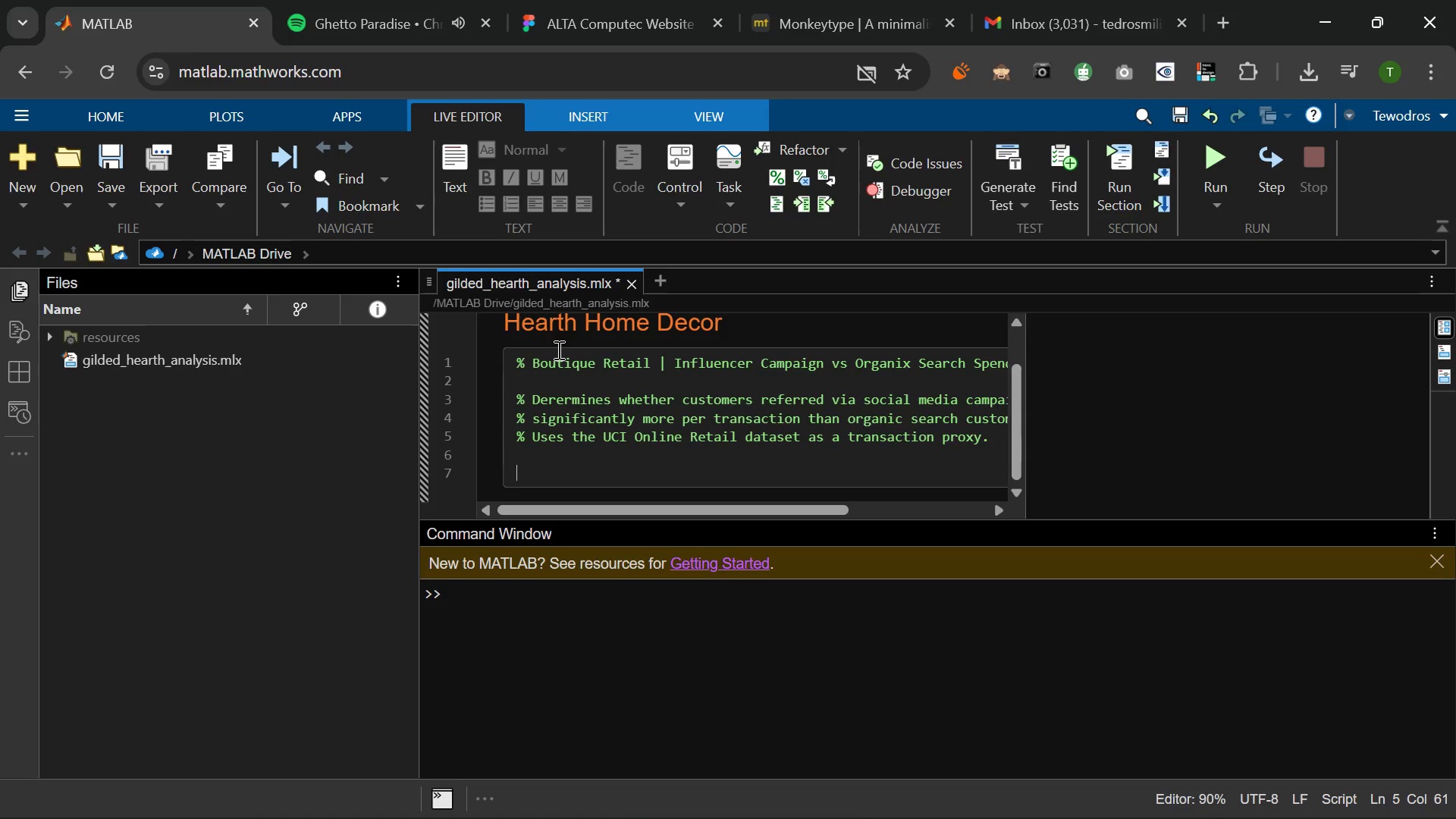 
key(Enter)
 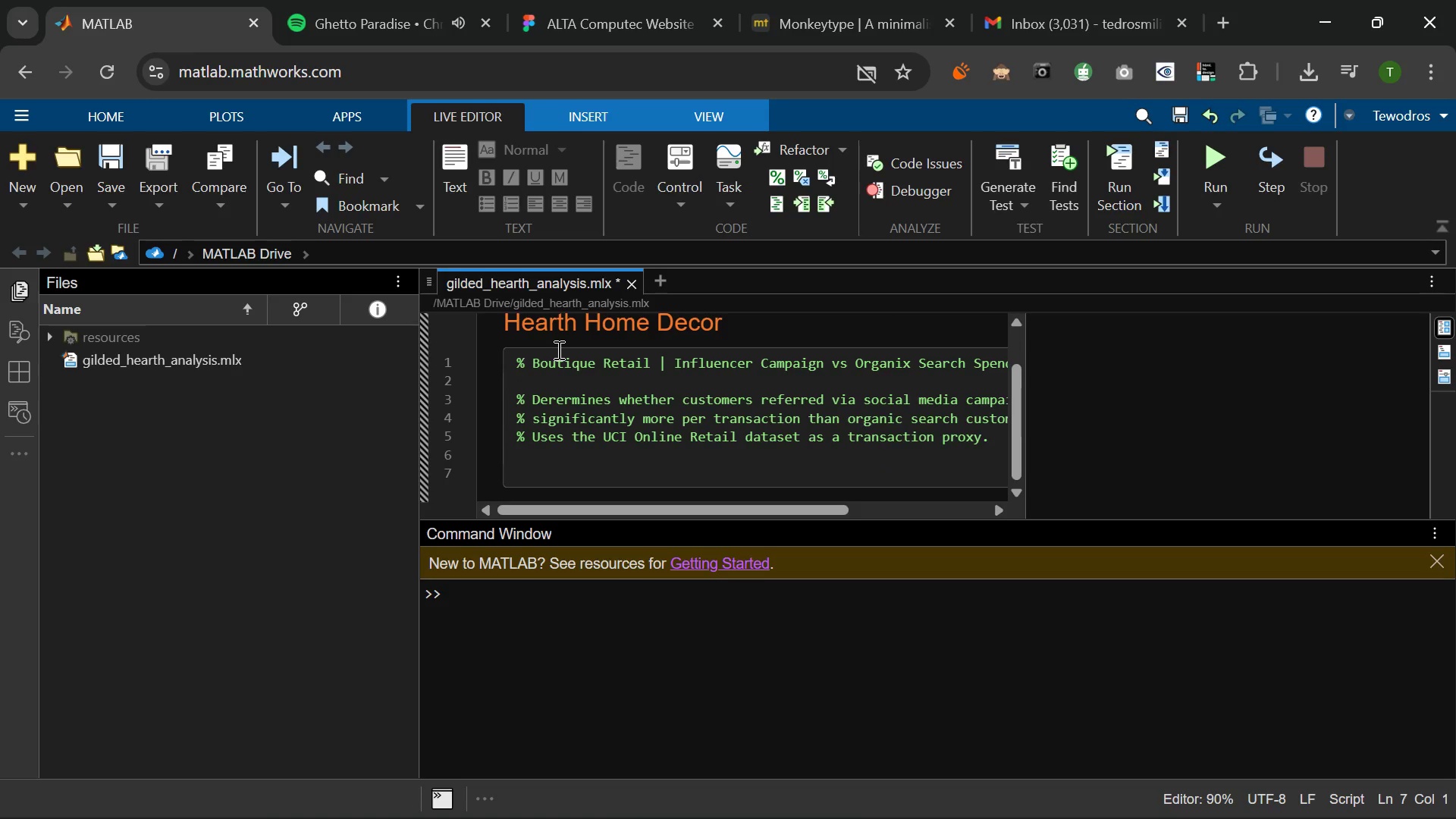 
type(% Groups:)
 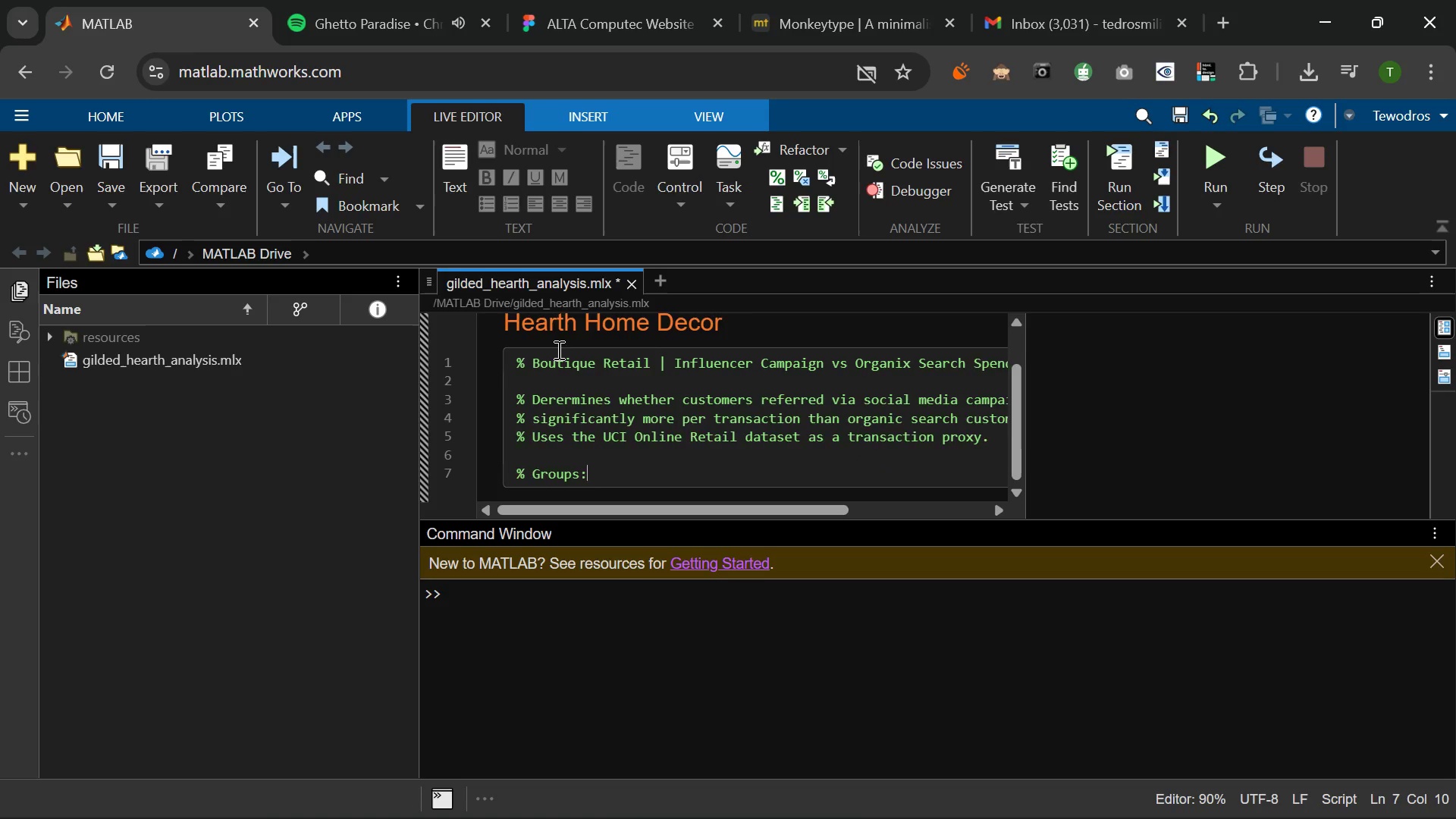 
key(Enter)
 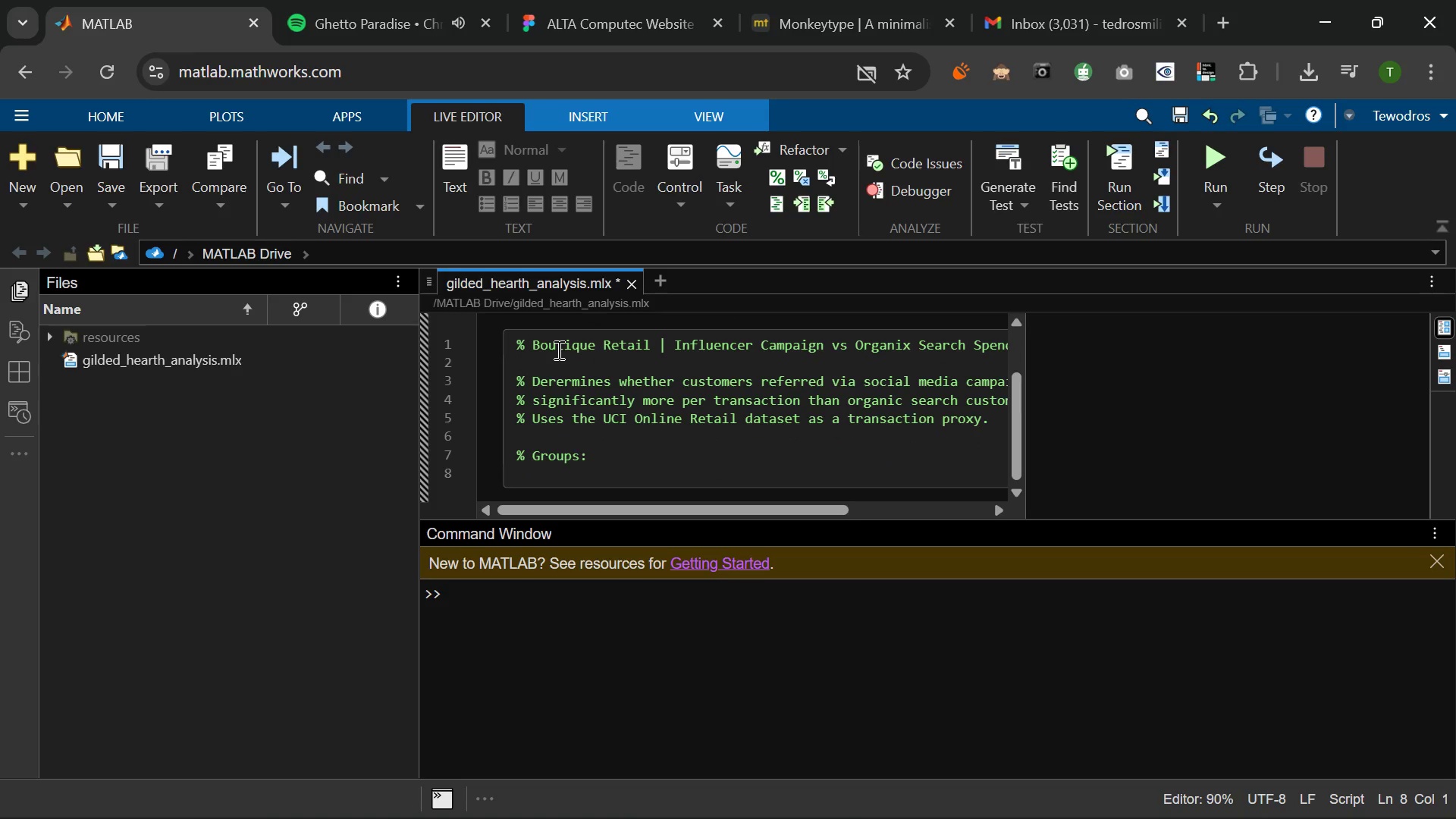 
type(     Group)
 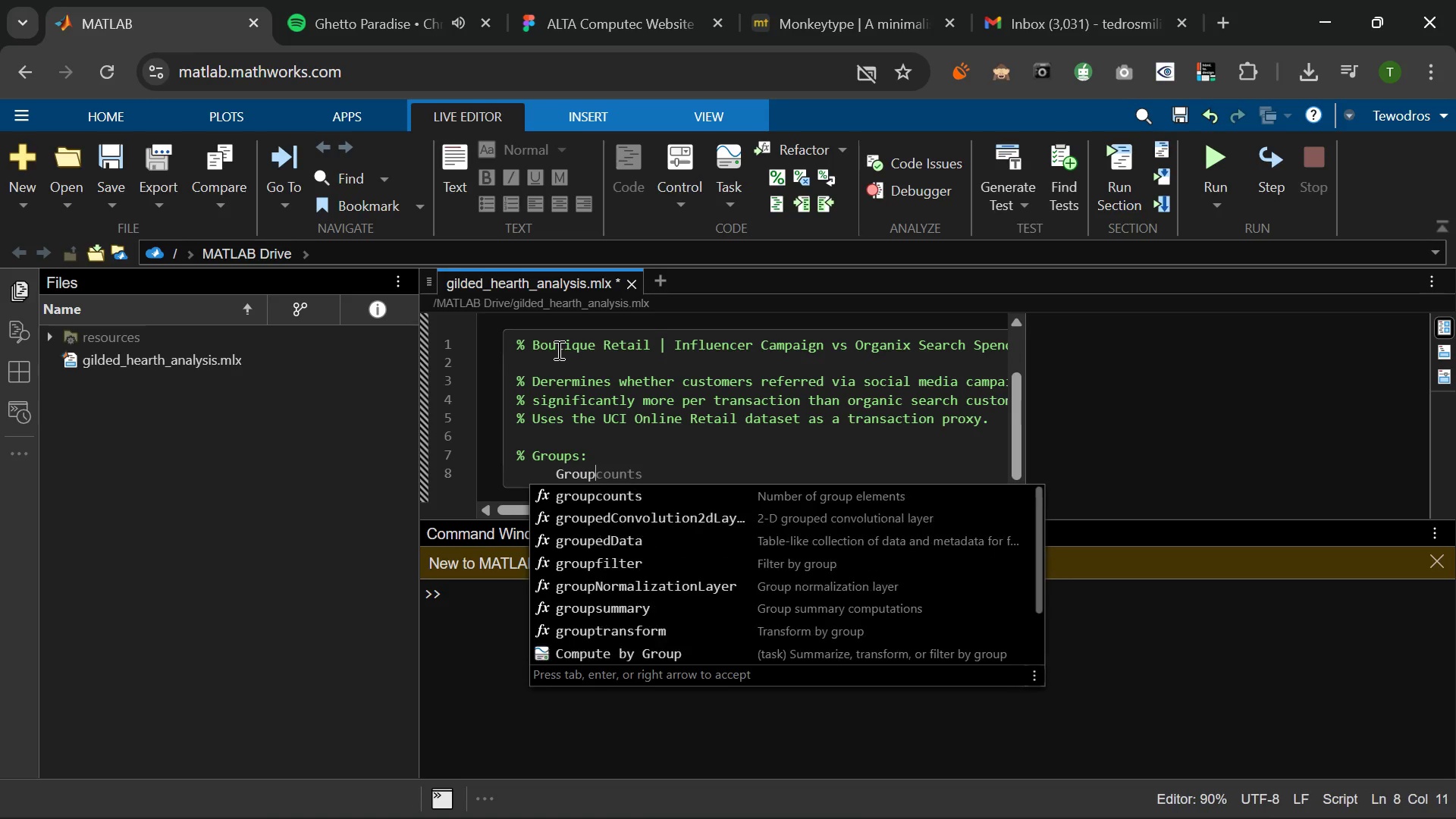 
left_click([519, 469])
 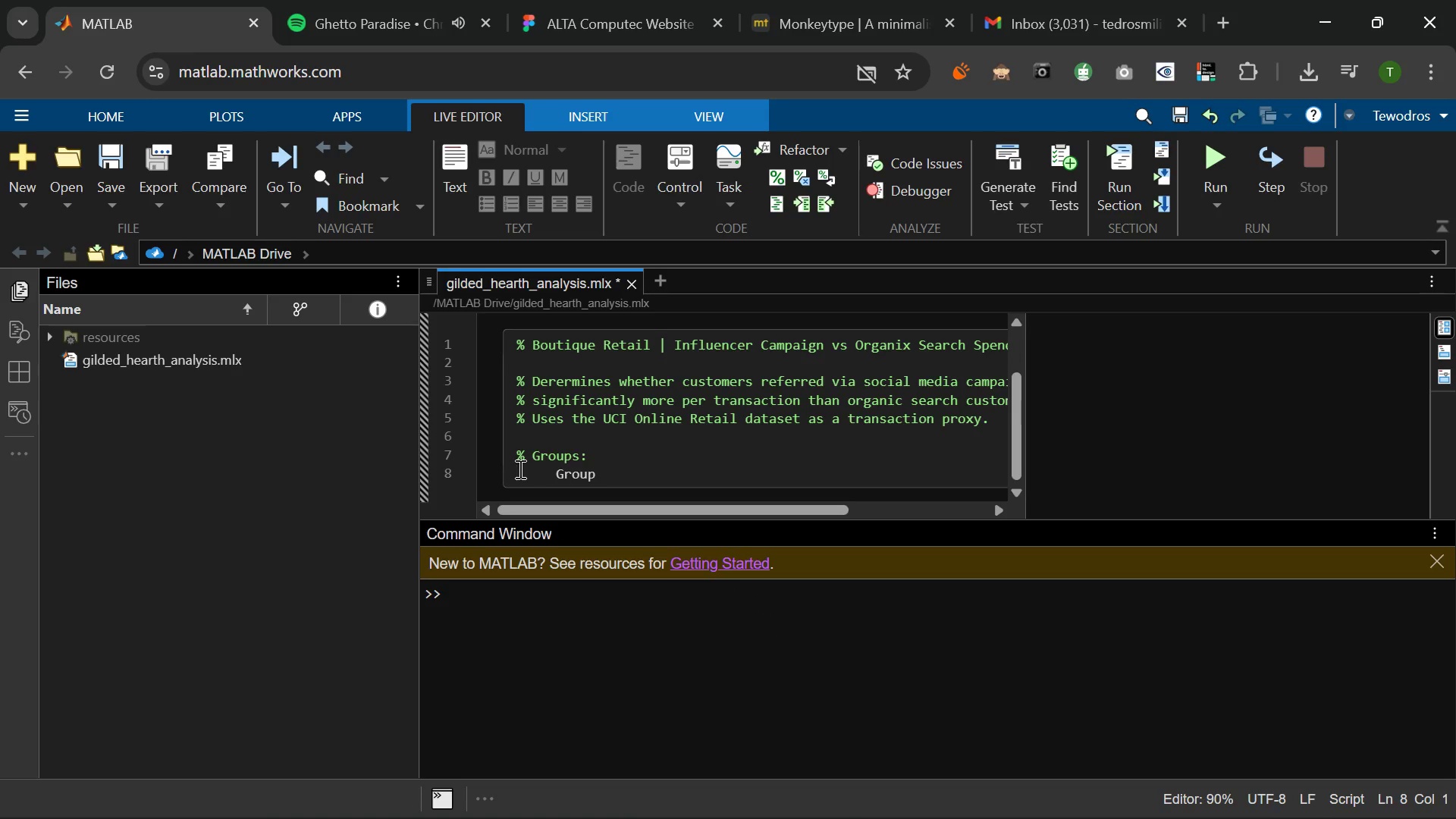 
key(Shift+5)
 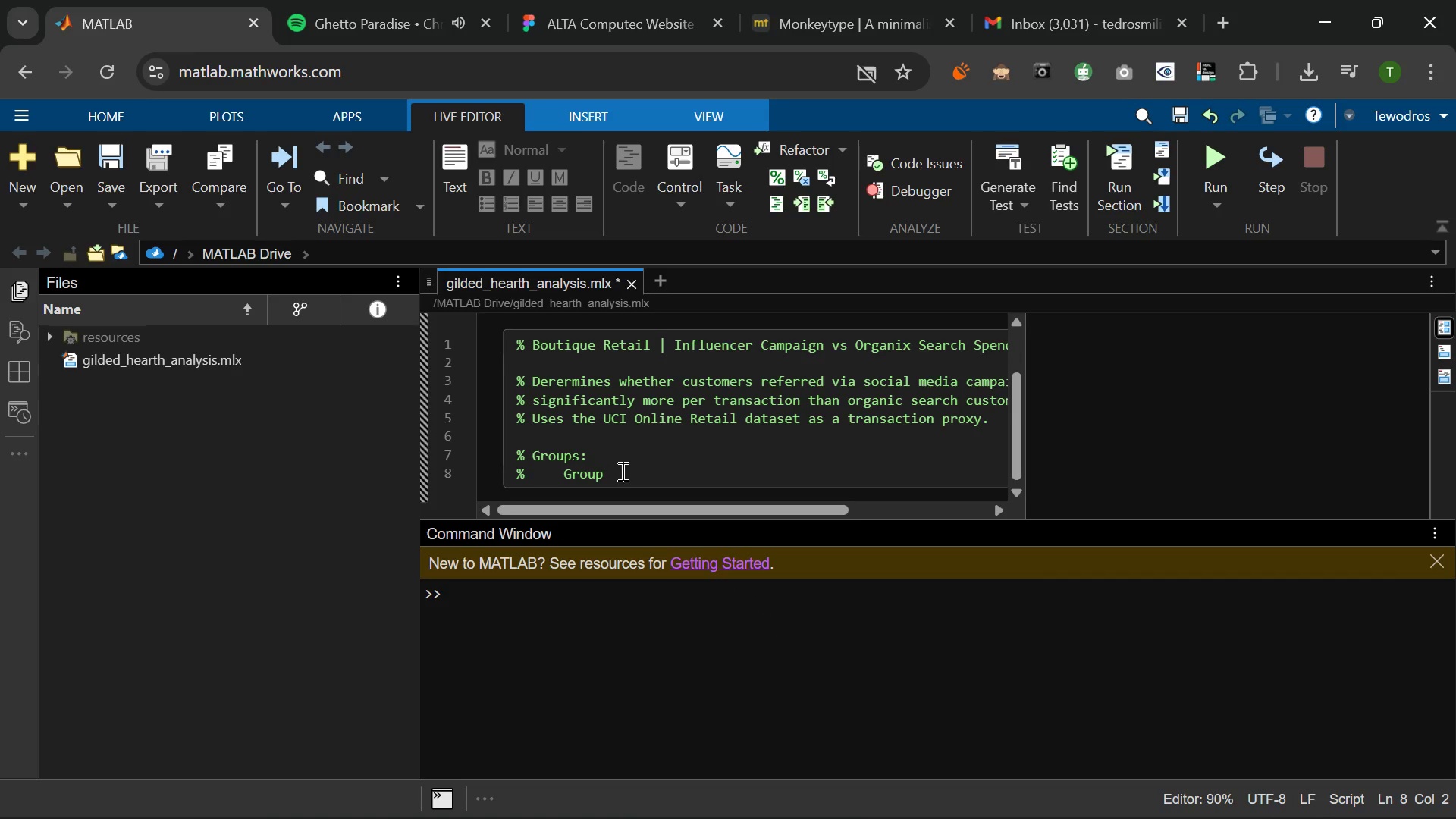 
left_click([621, 470])
 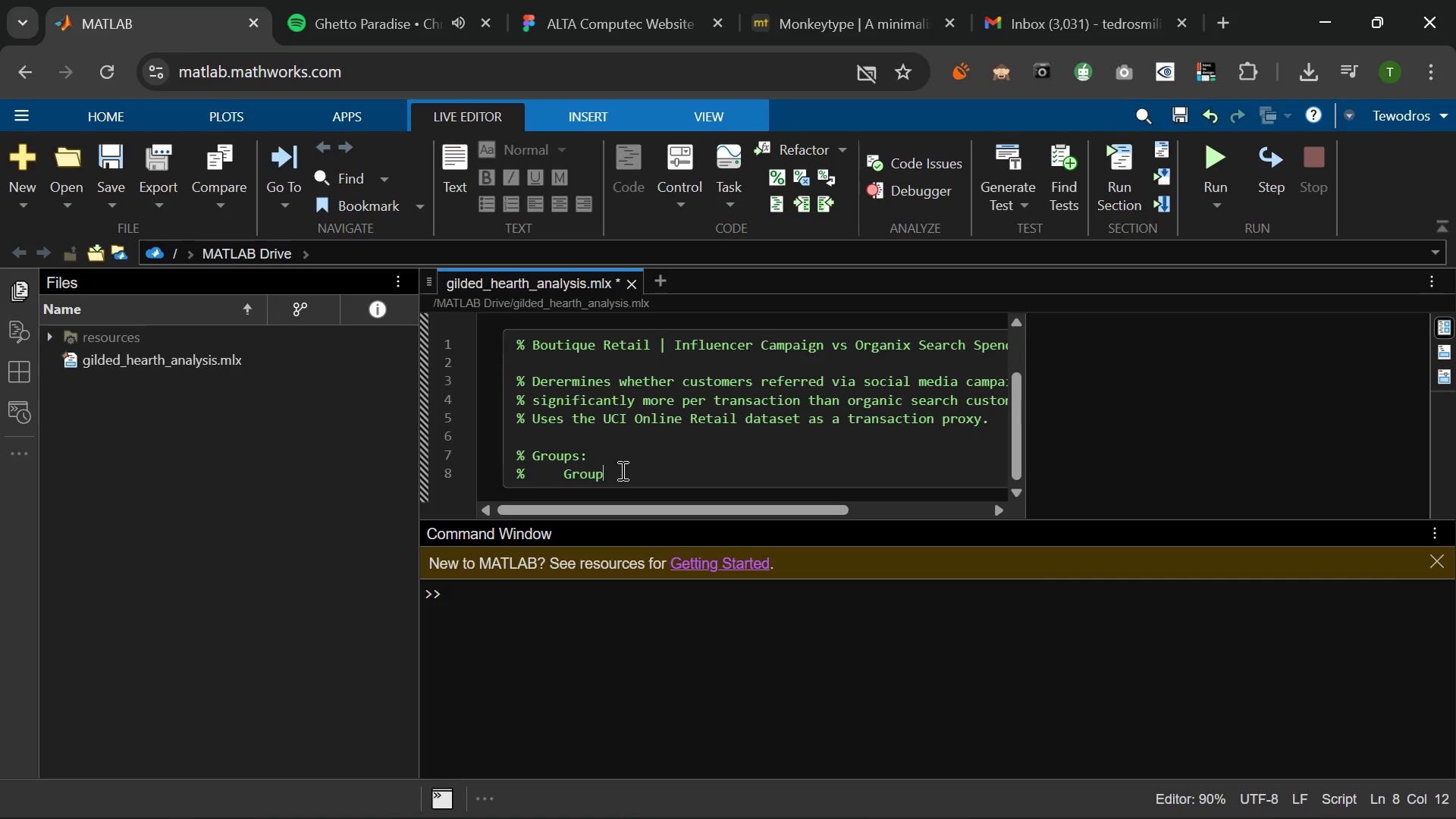 
type( A - Organic Search  : United Kink)
key(Backspace)
type(gdom transactions)
 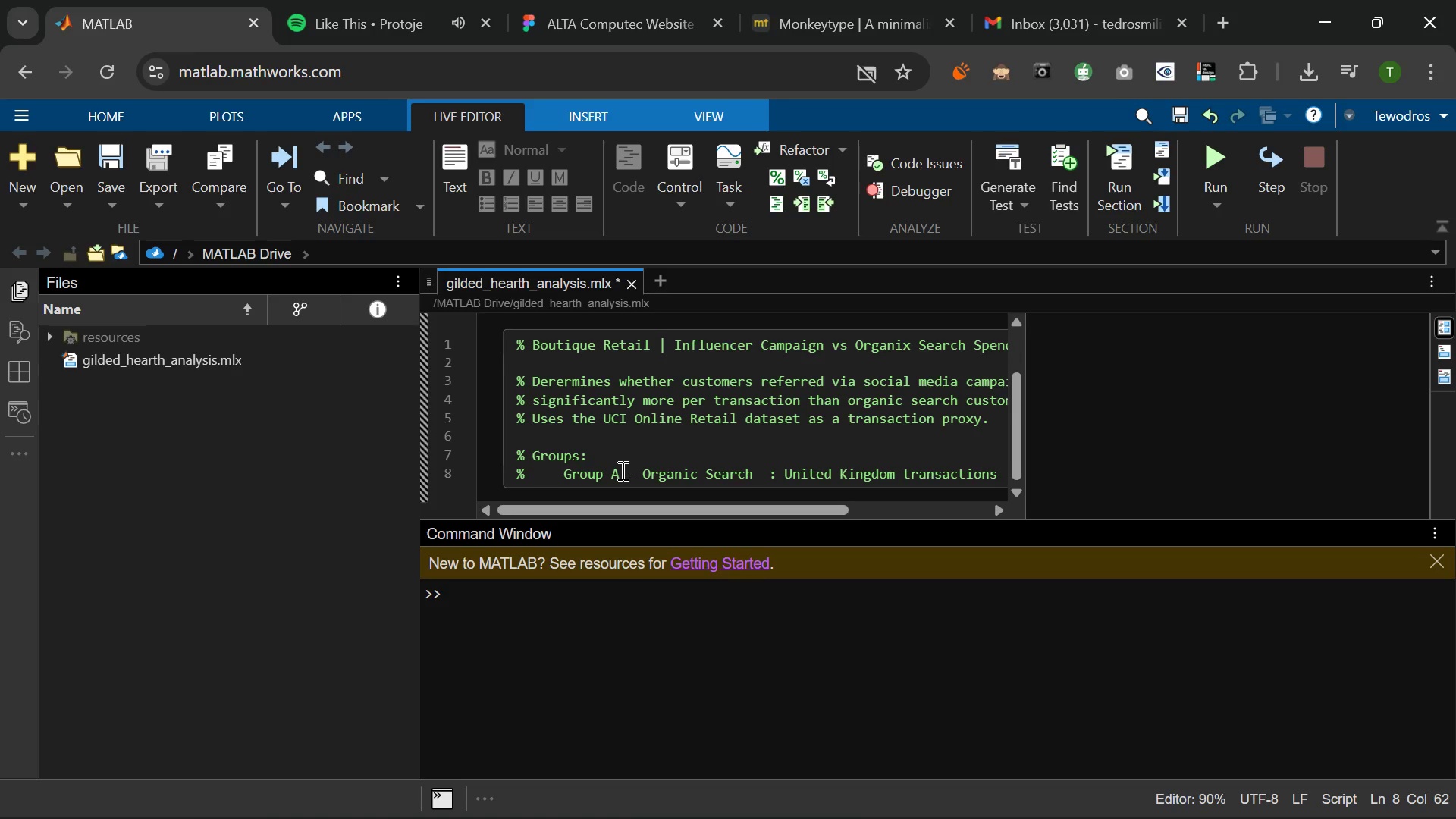 
key(Enter)
 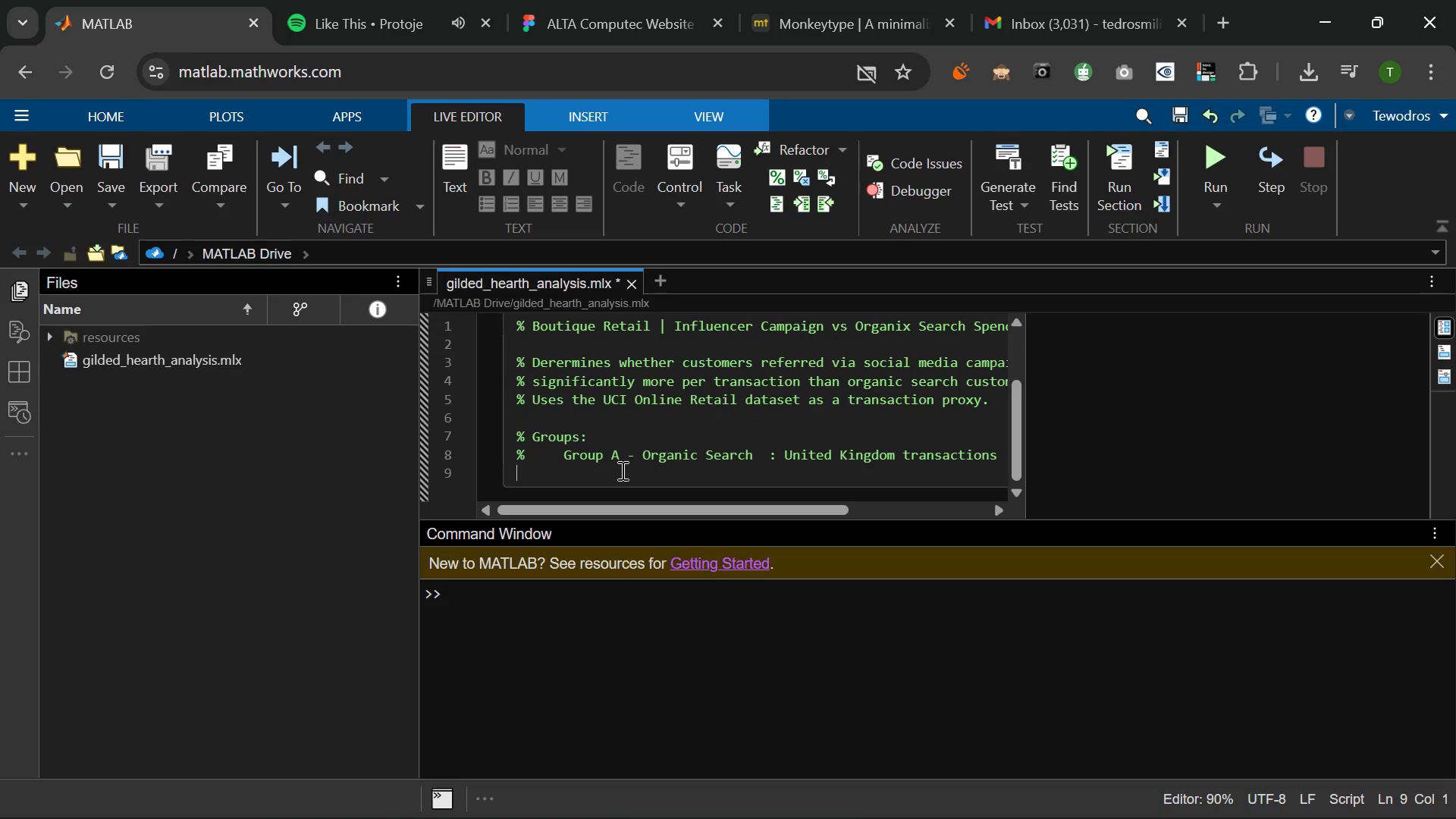 
type(%     Group B )
 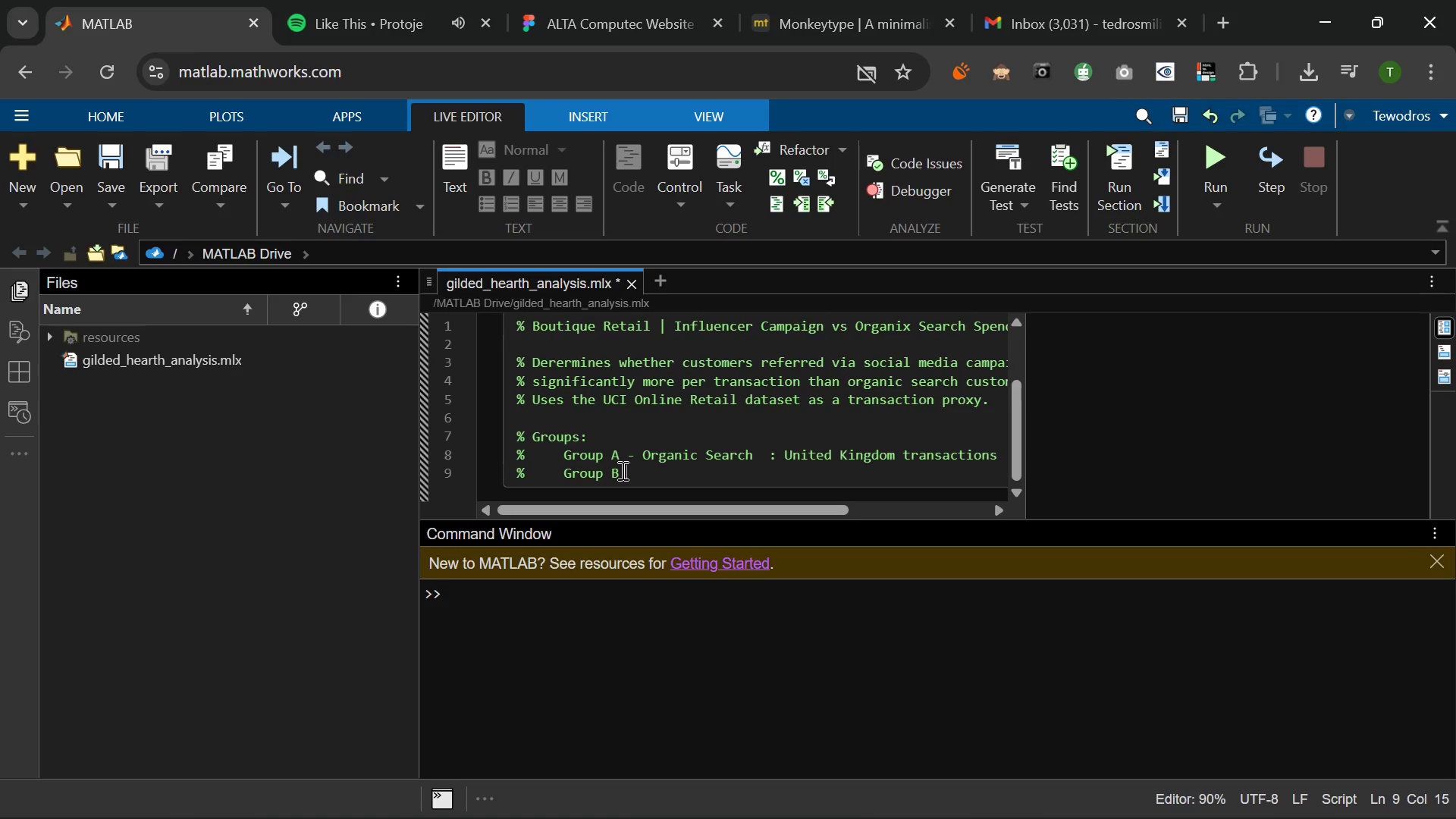 
type(- Campaign         )
key(Backspace)
type(: )
 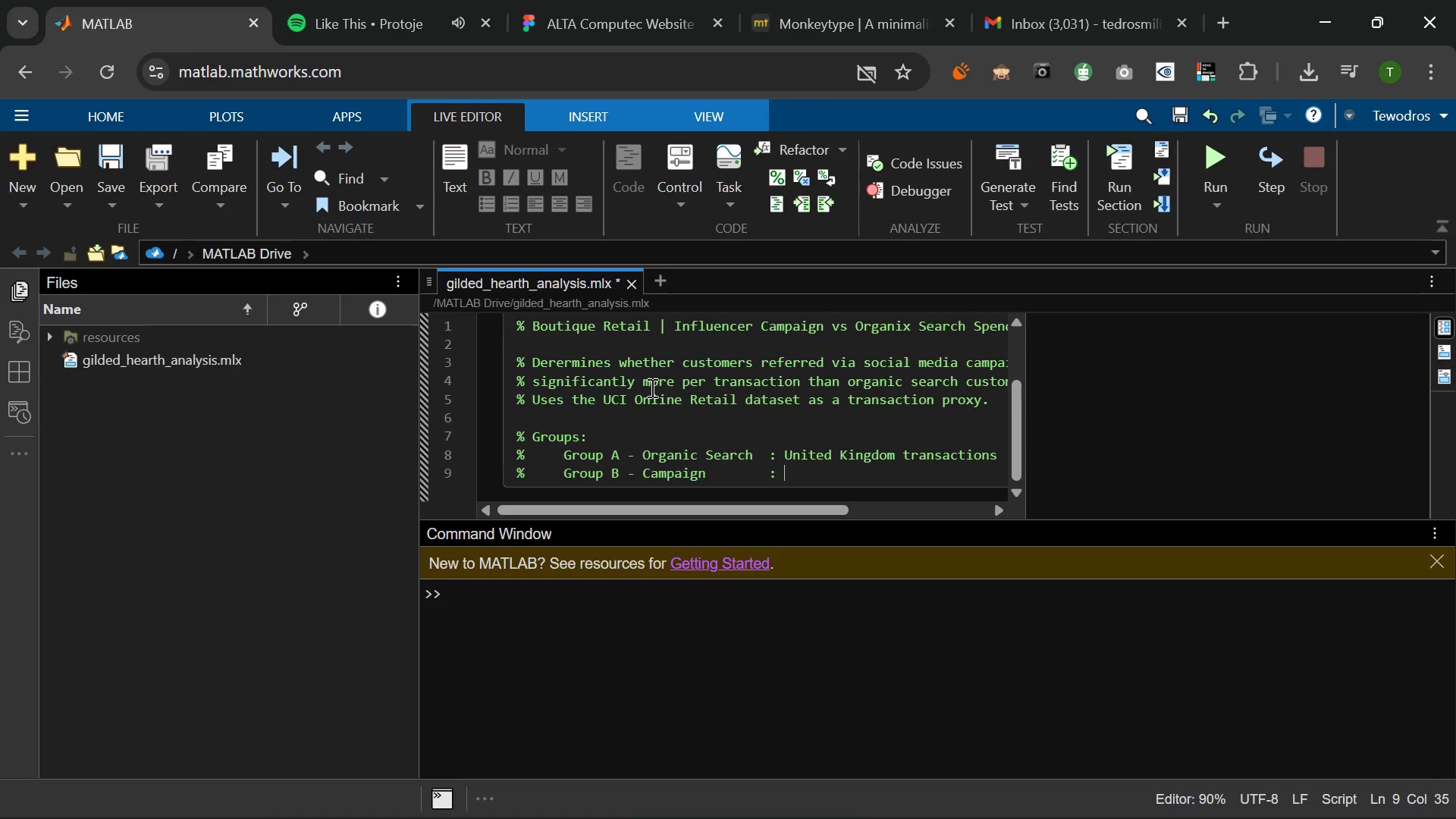 
wait(15.16)
 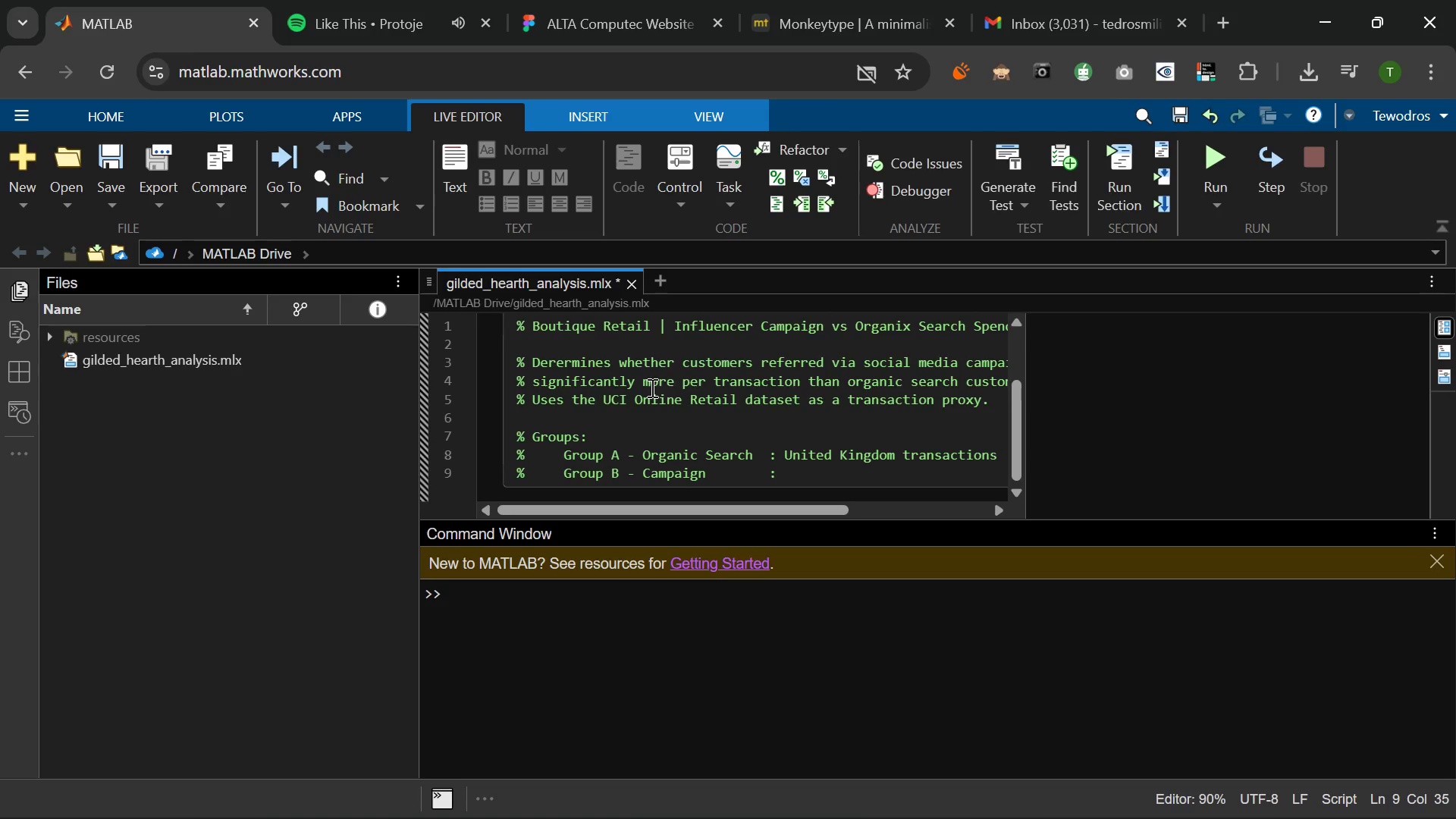 
type(NOn-United Kingdom transat)
key(Backspace)
type(ctions)
 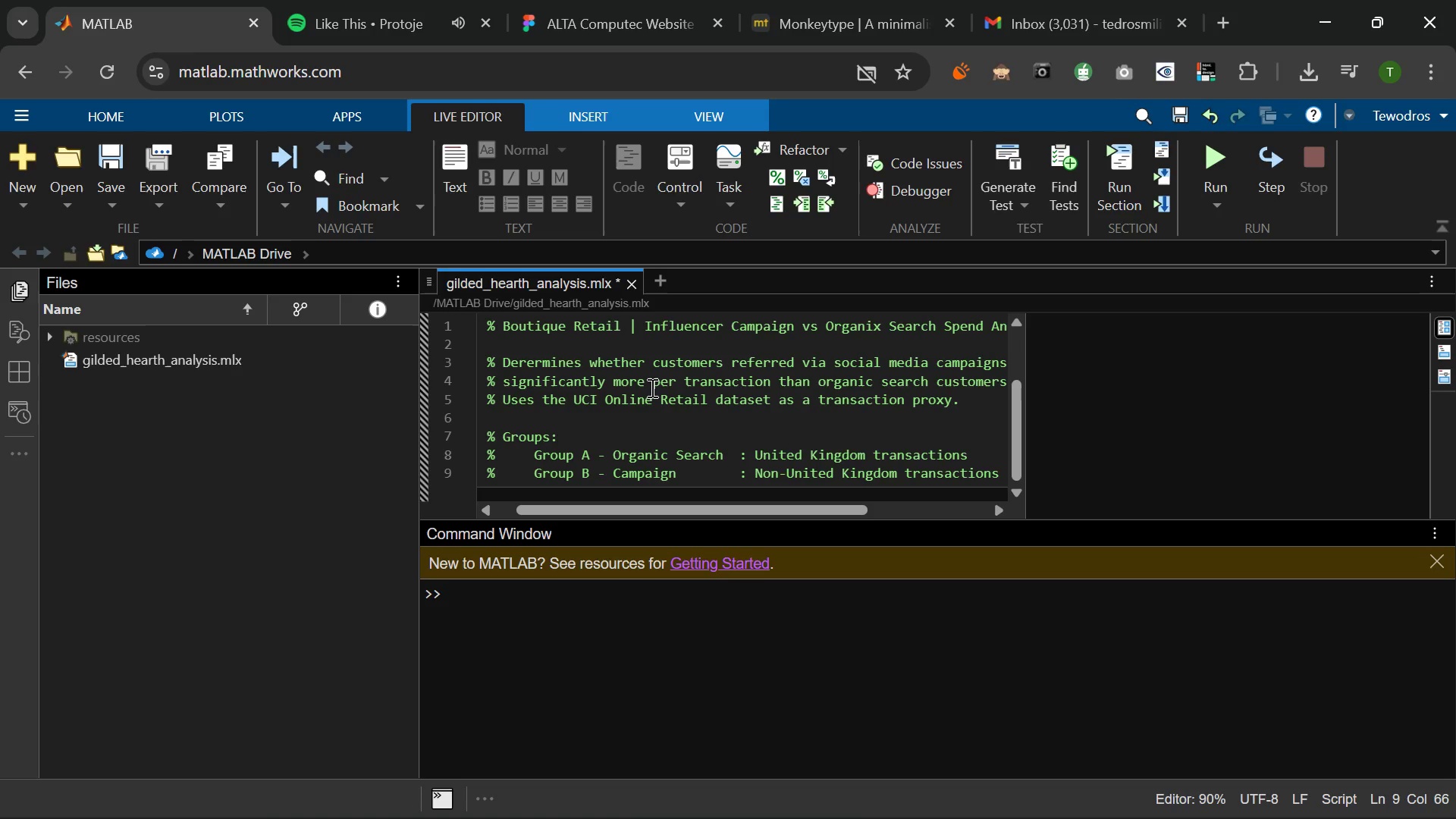 
key(Enter)
 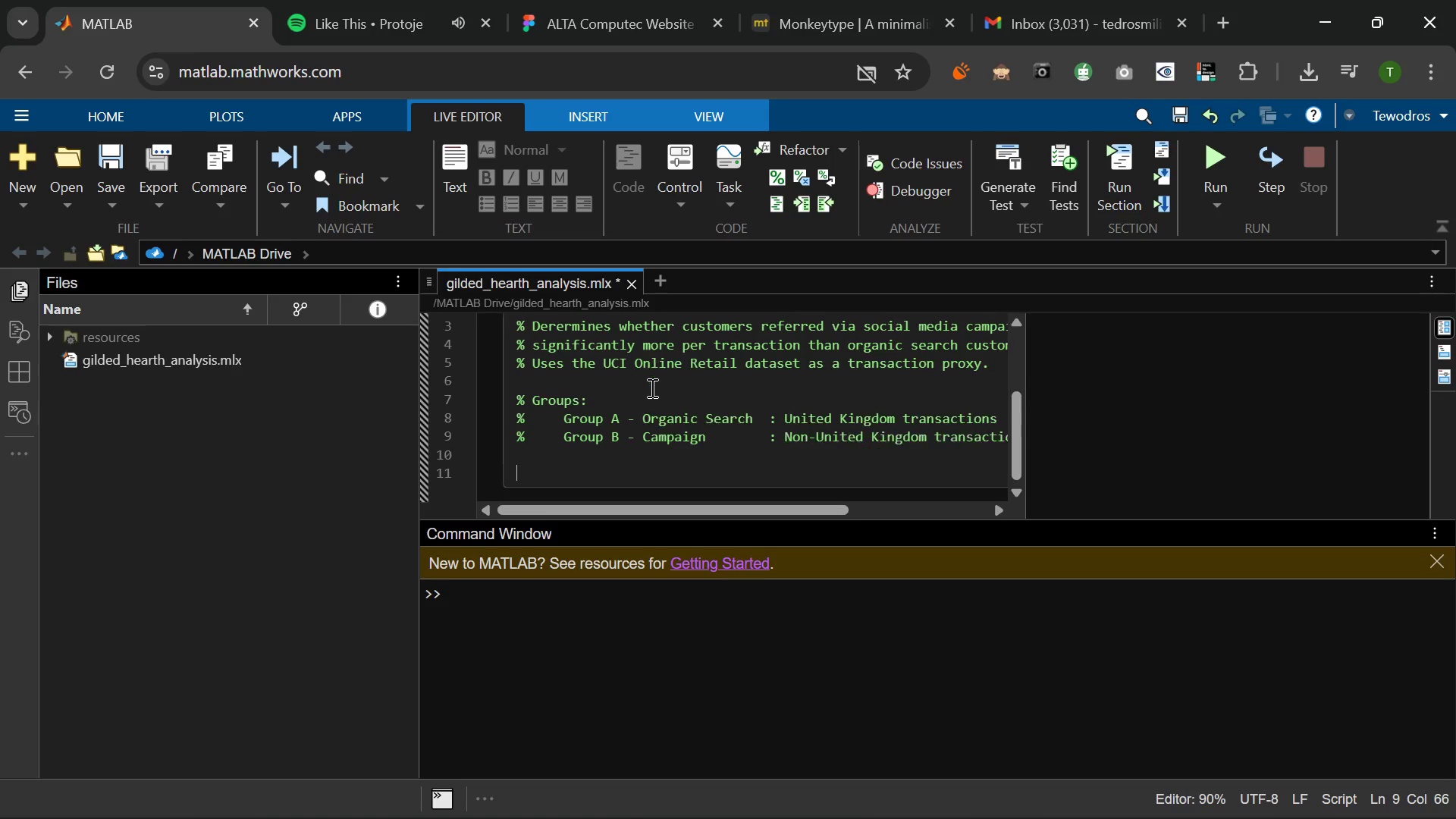 
key(Enter)
 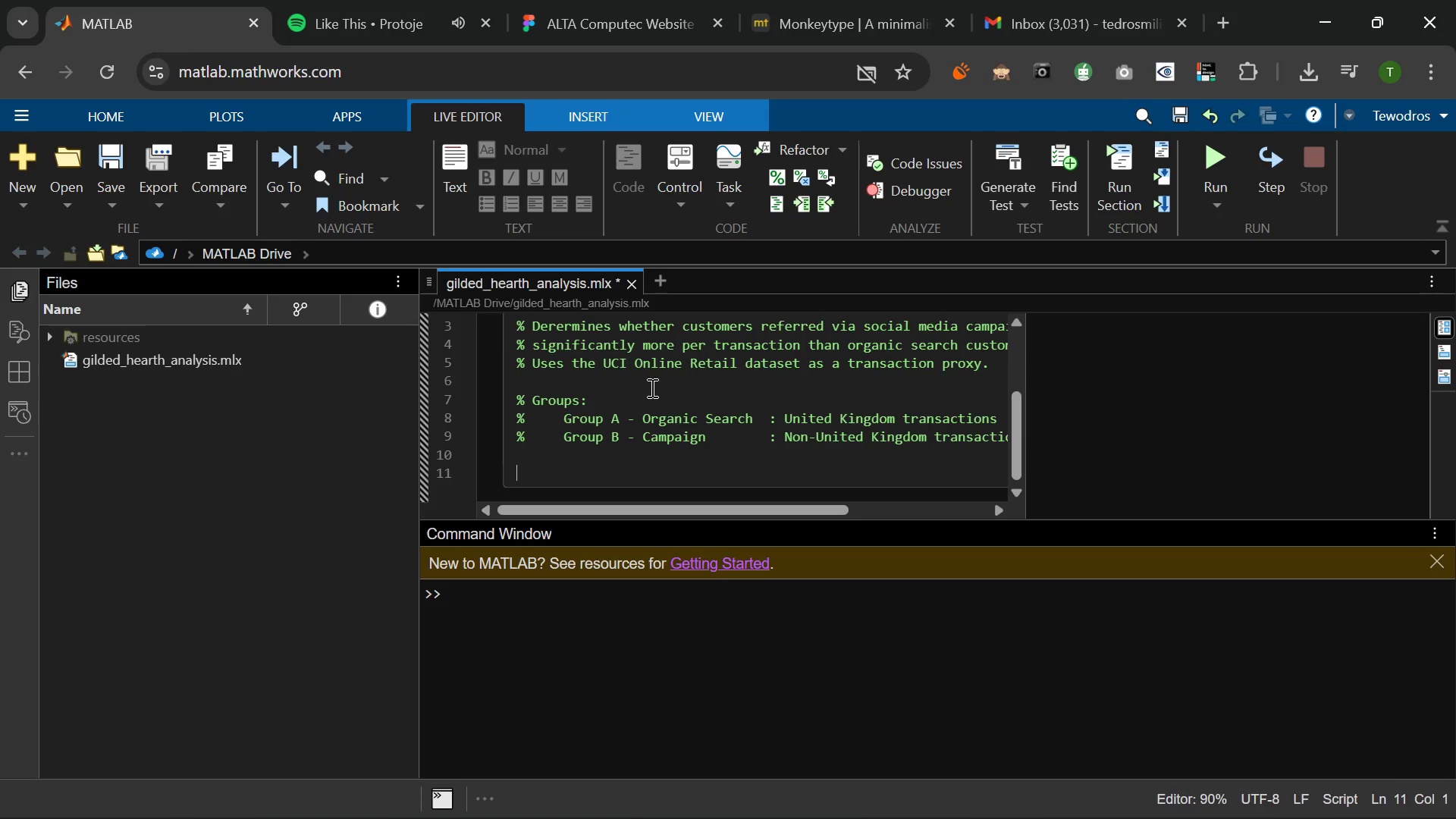 
type(% Test seleect)
key(Backspace)
key(Backspace)
key(Backspace)
type(ction is data=)
key(Backspace)
type(- )
key(Backspace)
type(di)
key(Backspace)
type(riven: normality chc)
key(Backspace)
type(eche)
key(Backspace)
key(Backspace)
type(ked first via)
key(Backspace)
type(q )
key(Backspace)
key(Backspace)
type(a kstest,)
 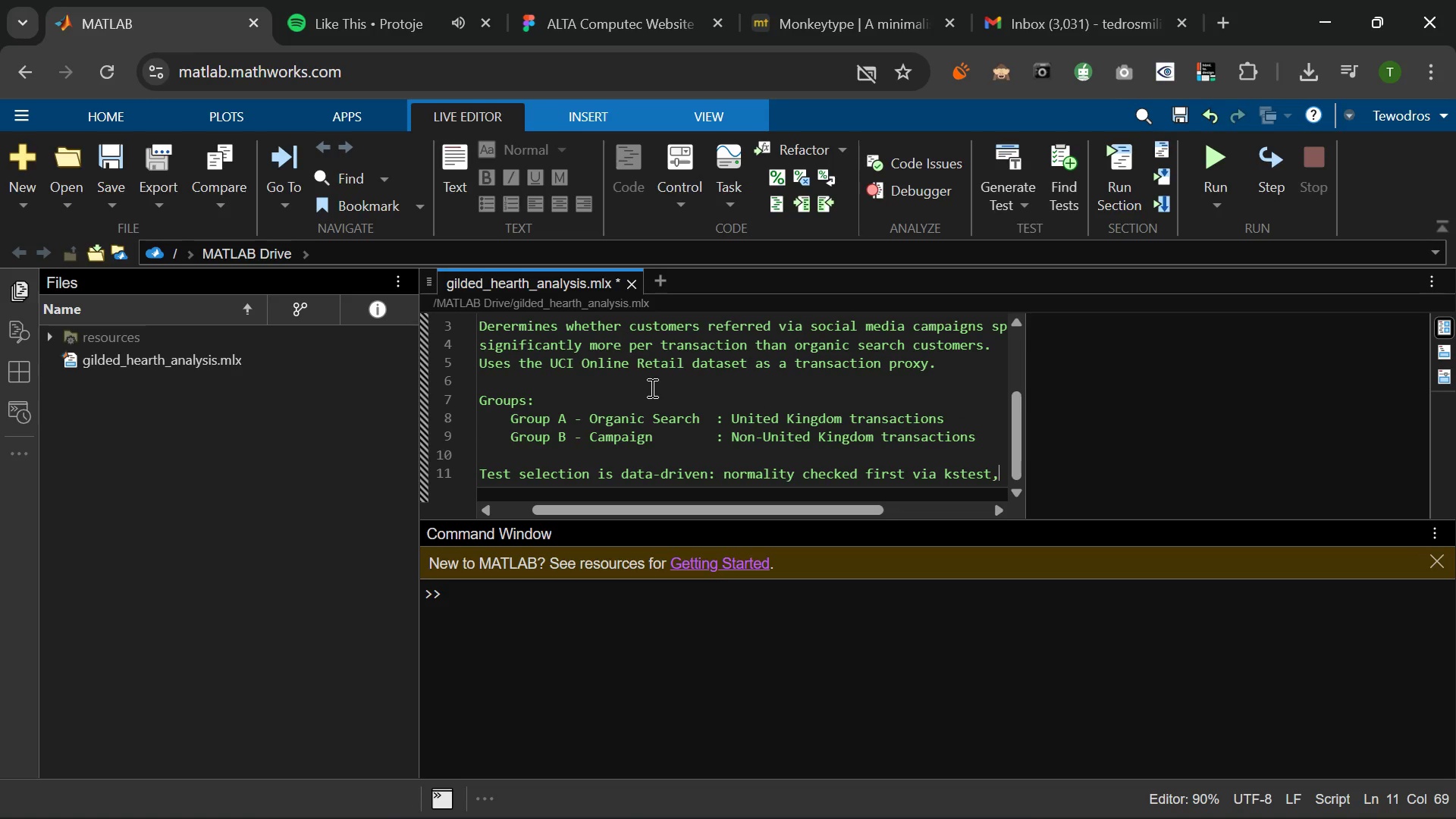 
key(Enter)
 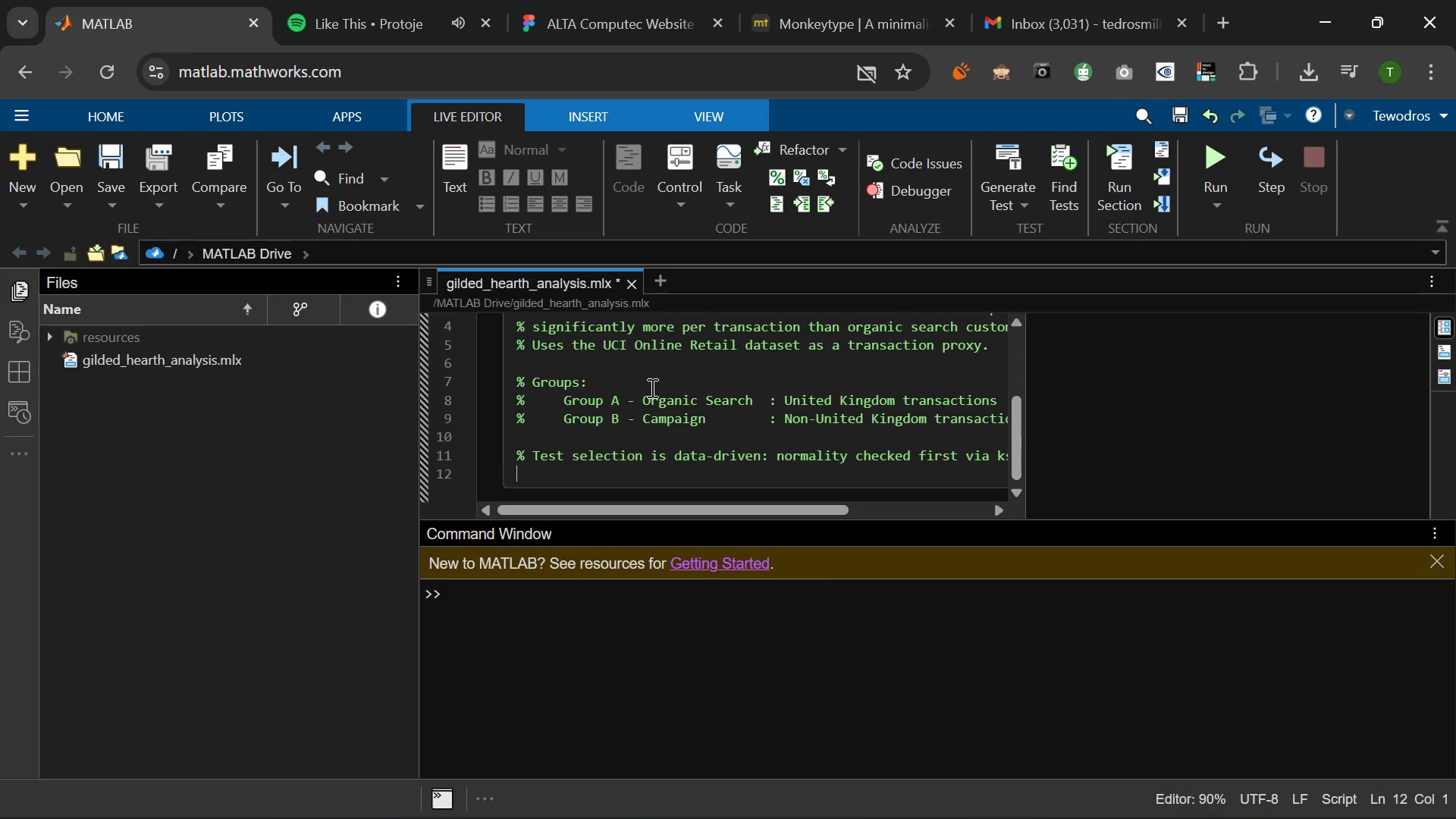 
key(Backspace)
type( then wilcoxon Rank=)
key(Backspace)
type(-Sum (ranksum) applied as retail order valus)
key(Backspace)
type(es are right-skewed)
 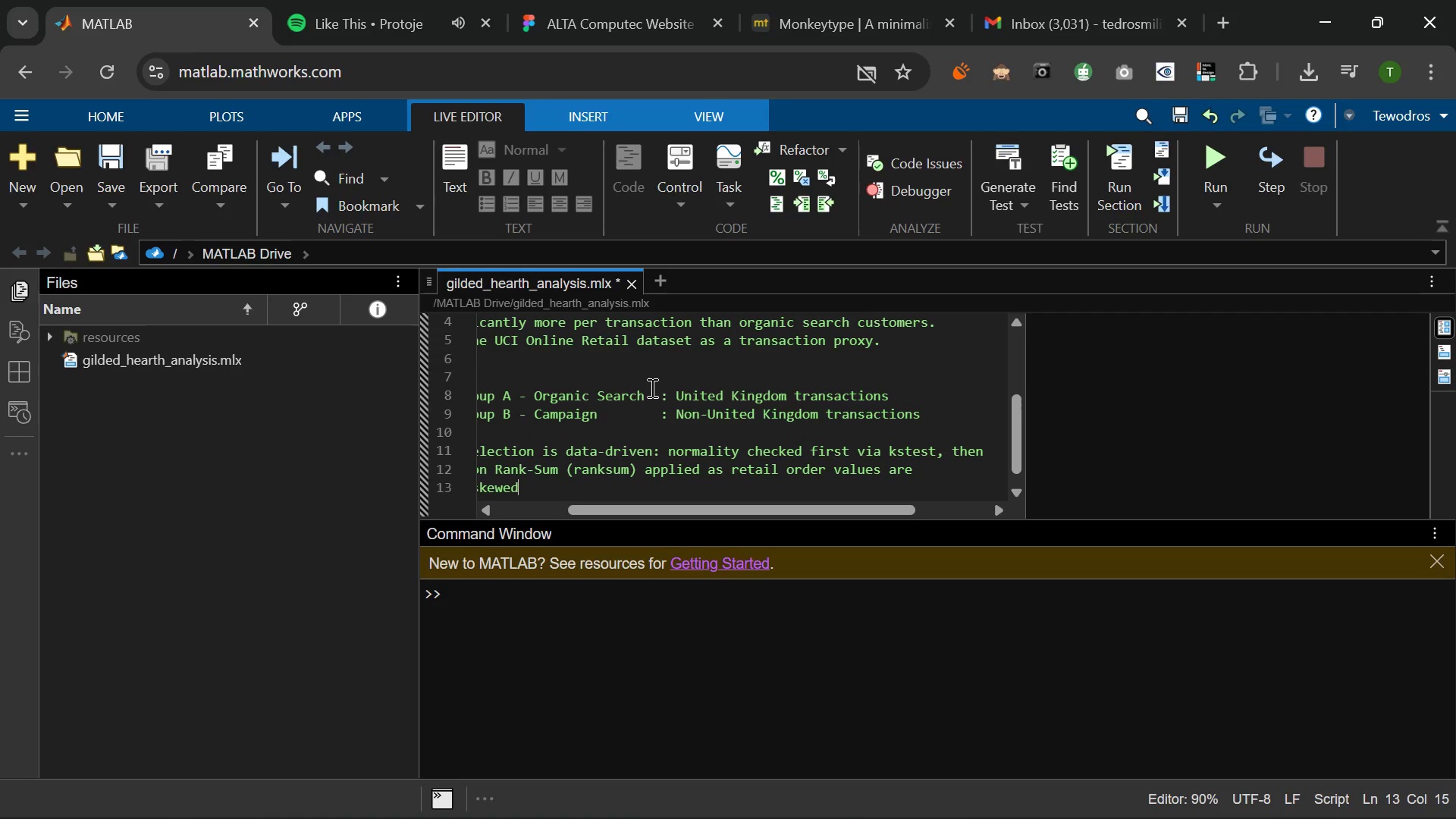 
type( and fail normality = )
key(Backspace)
key(Backspace)
type(- a known propery)
key(Backspace)
type(ty of retail)
 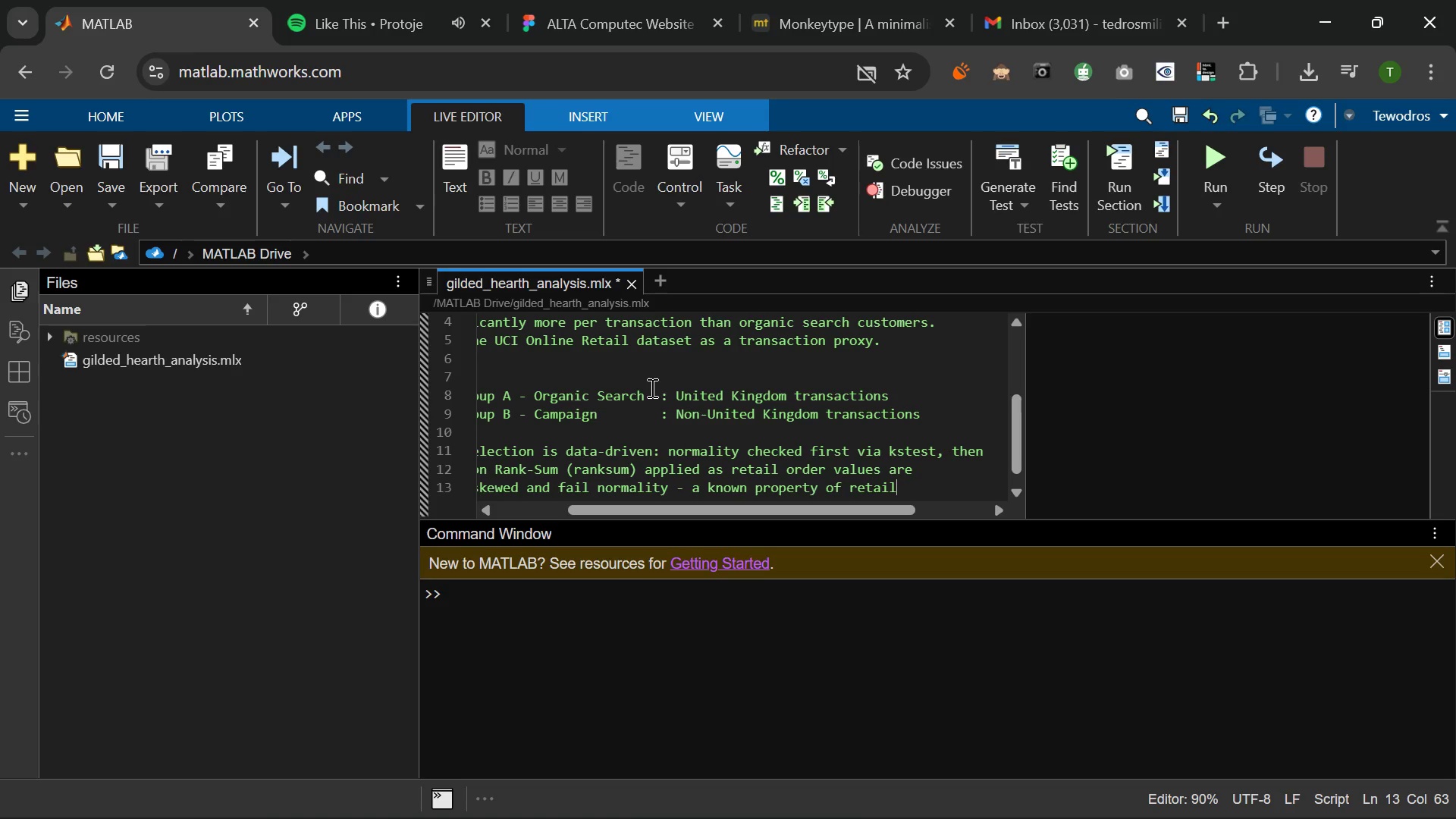 
key(Enter)
 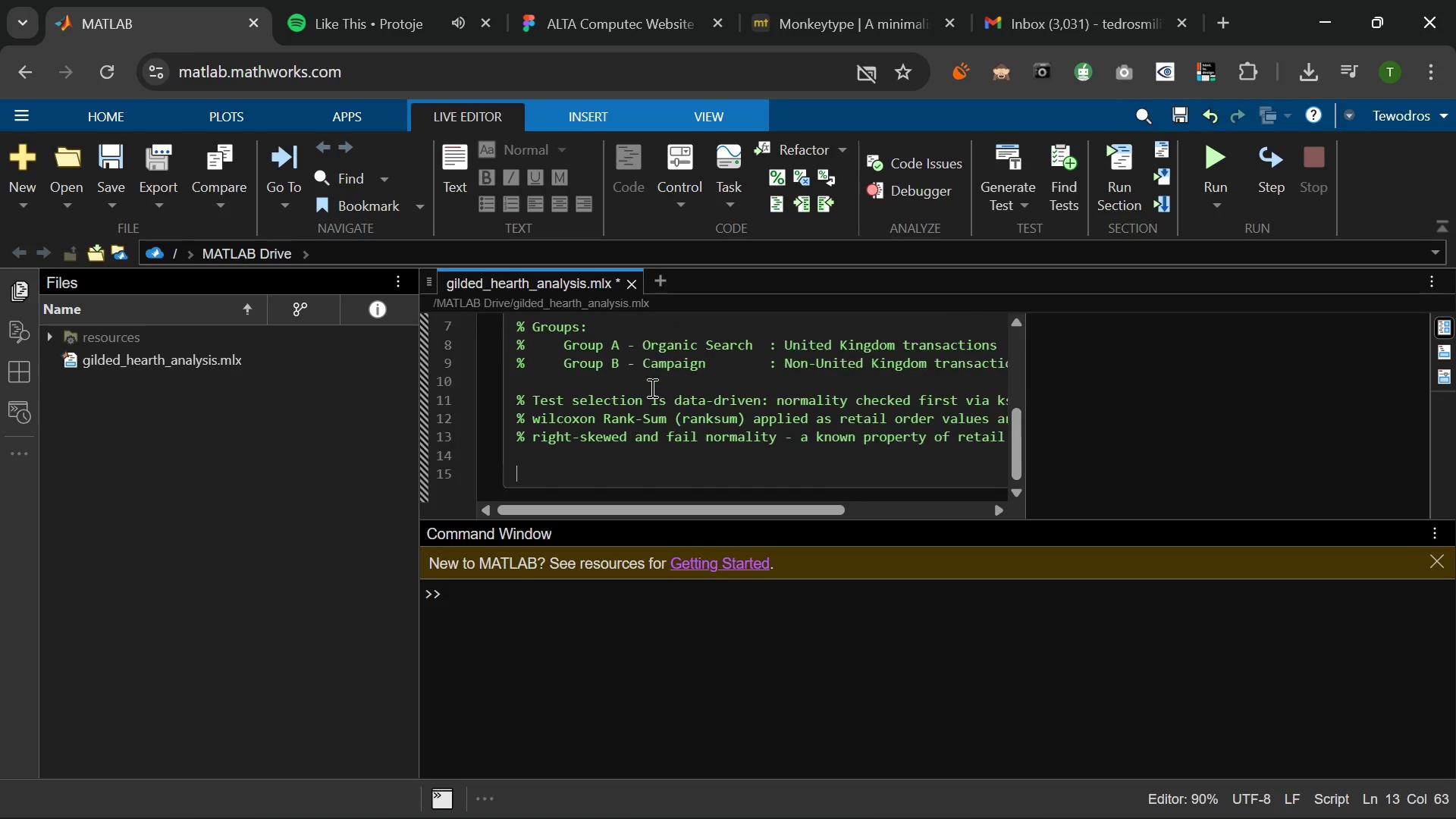 
key(Enter)
 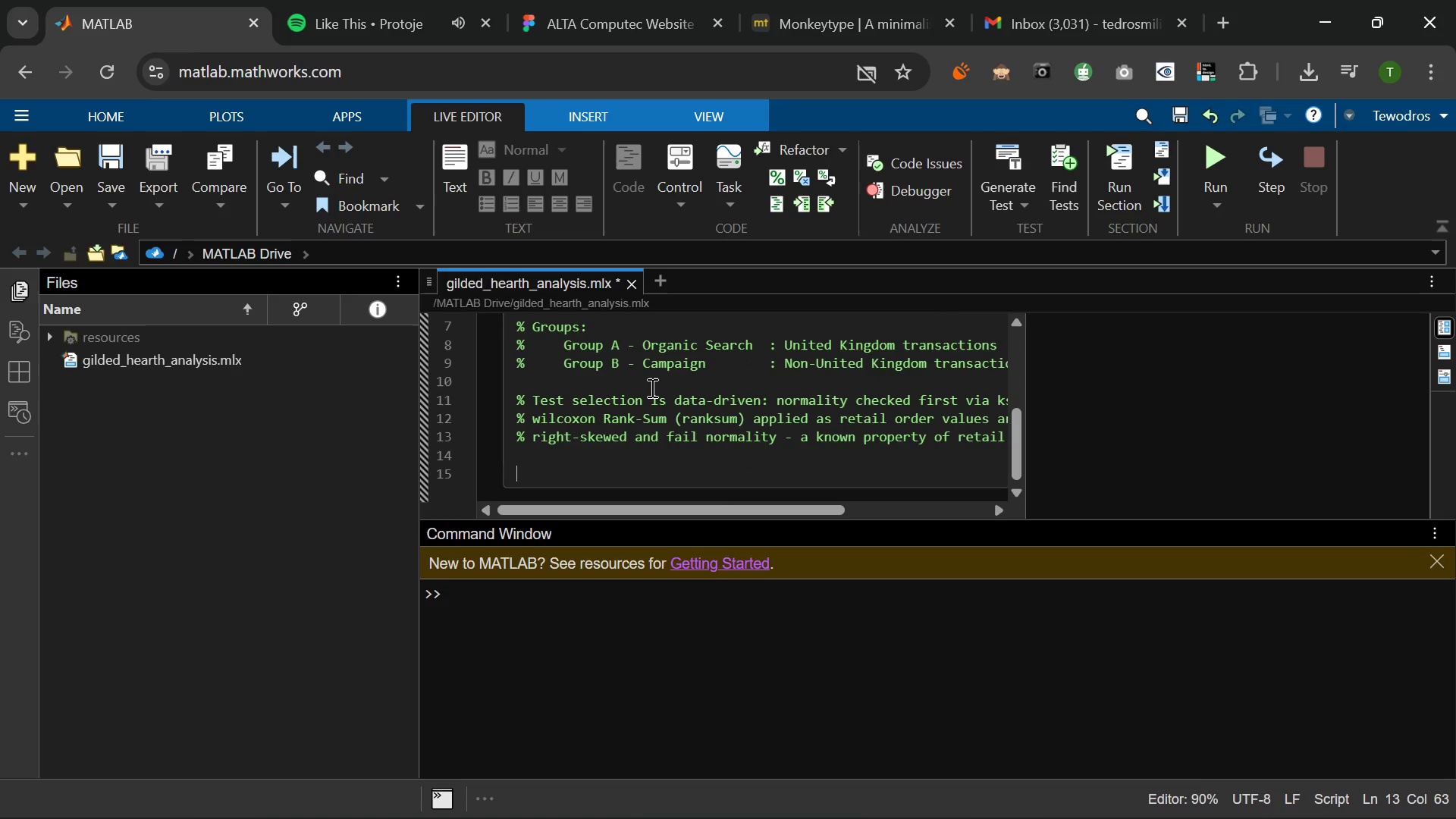 
type(r)
key(Backspace)
type(% Requirements: MATLAB Statistics and Machine Learning Toolbox)
 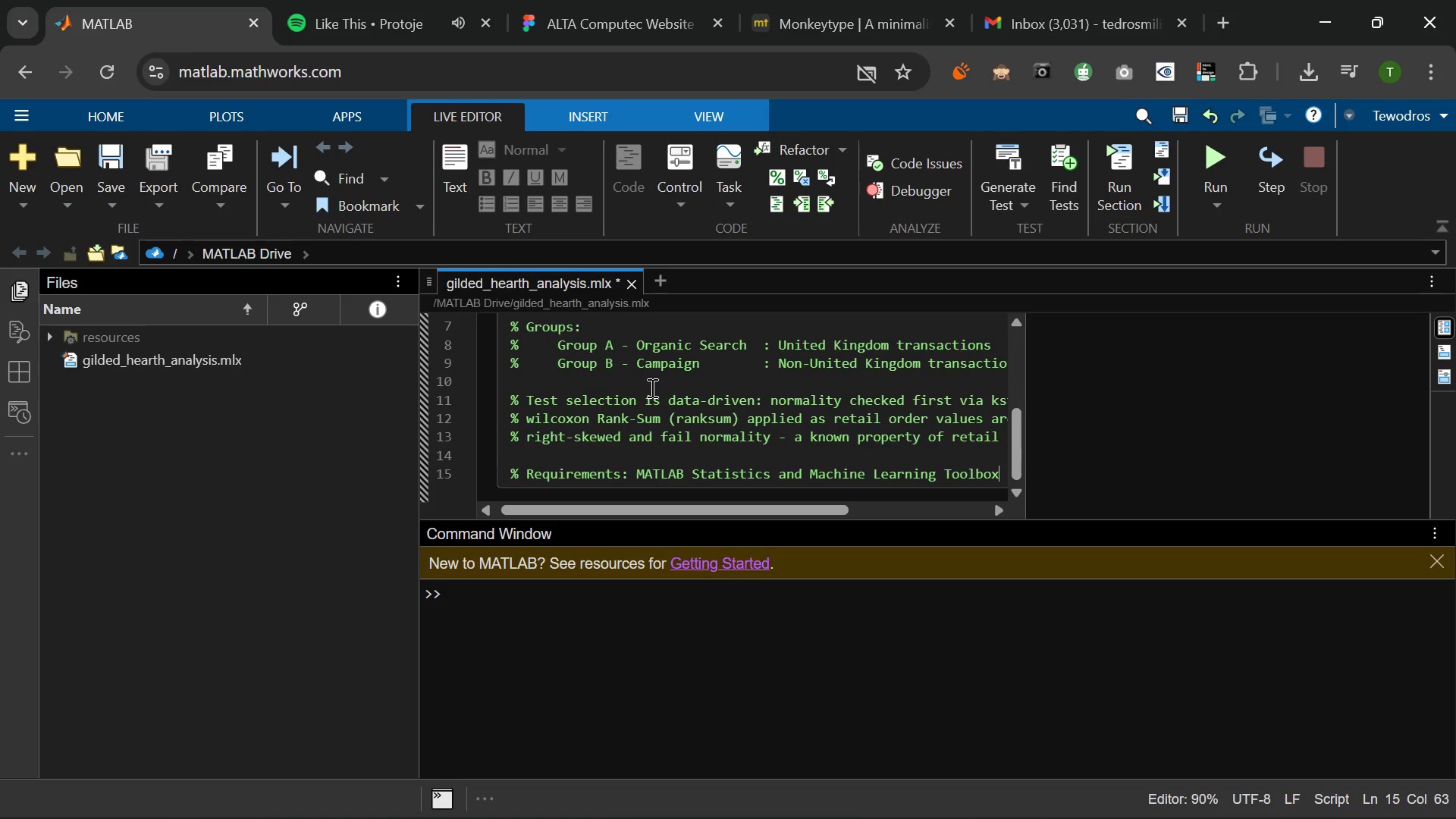 
key(Enter)
 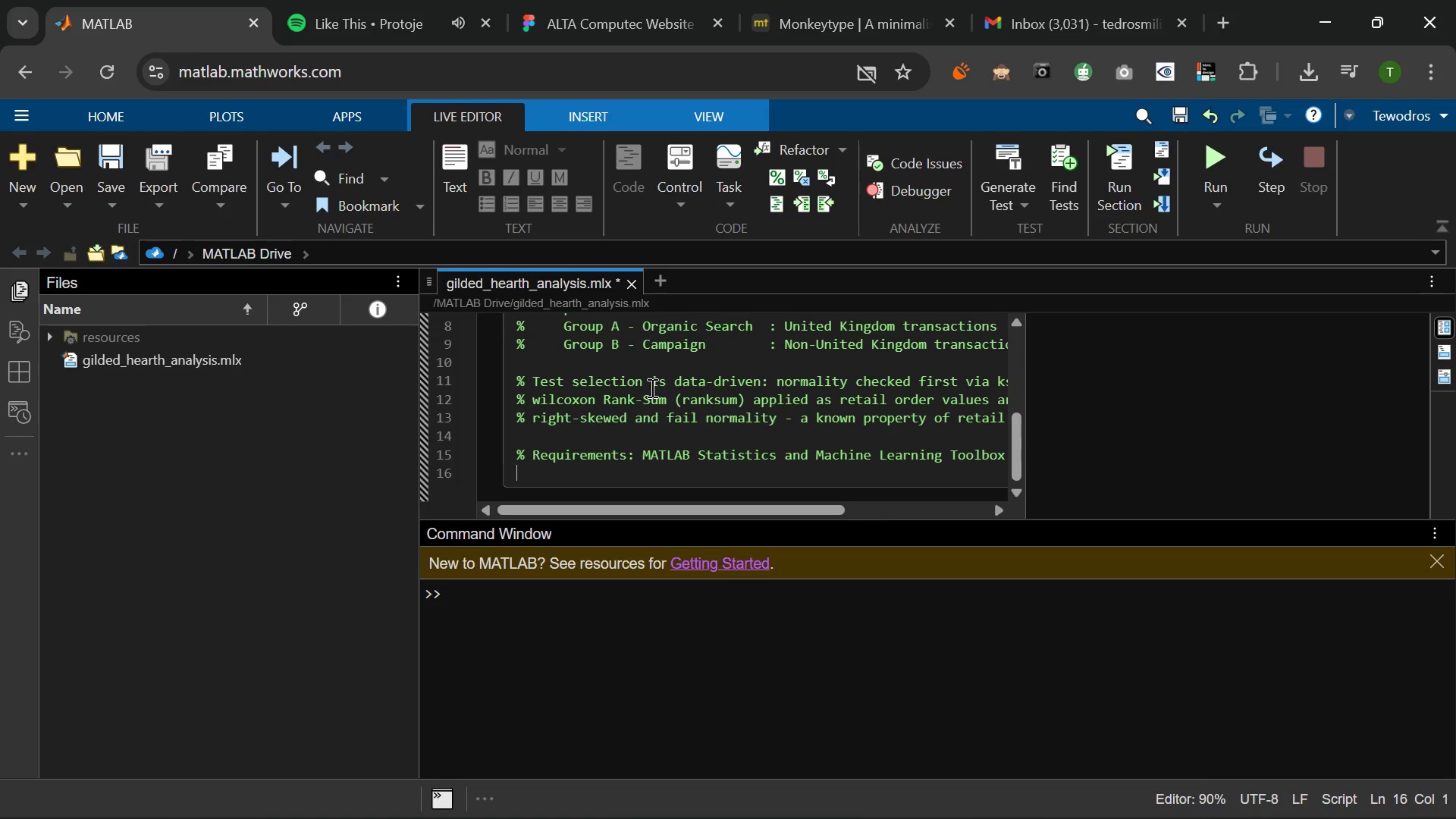 
type(5 Dataset: UCI Oni)
key(Backspace)
type(line Retail (auto- )
key(Backspace)
type(downloaded)
 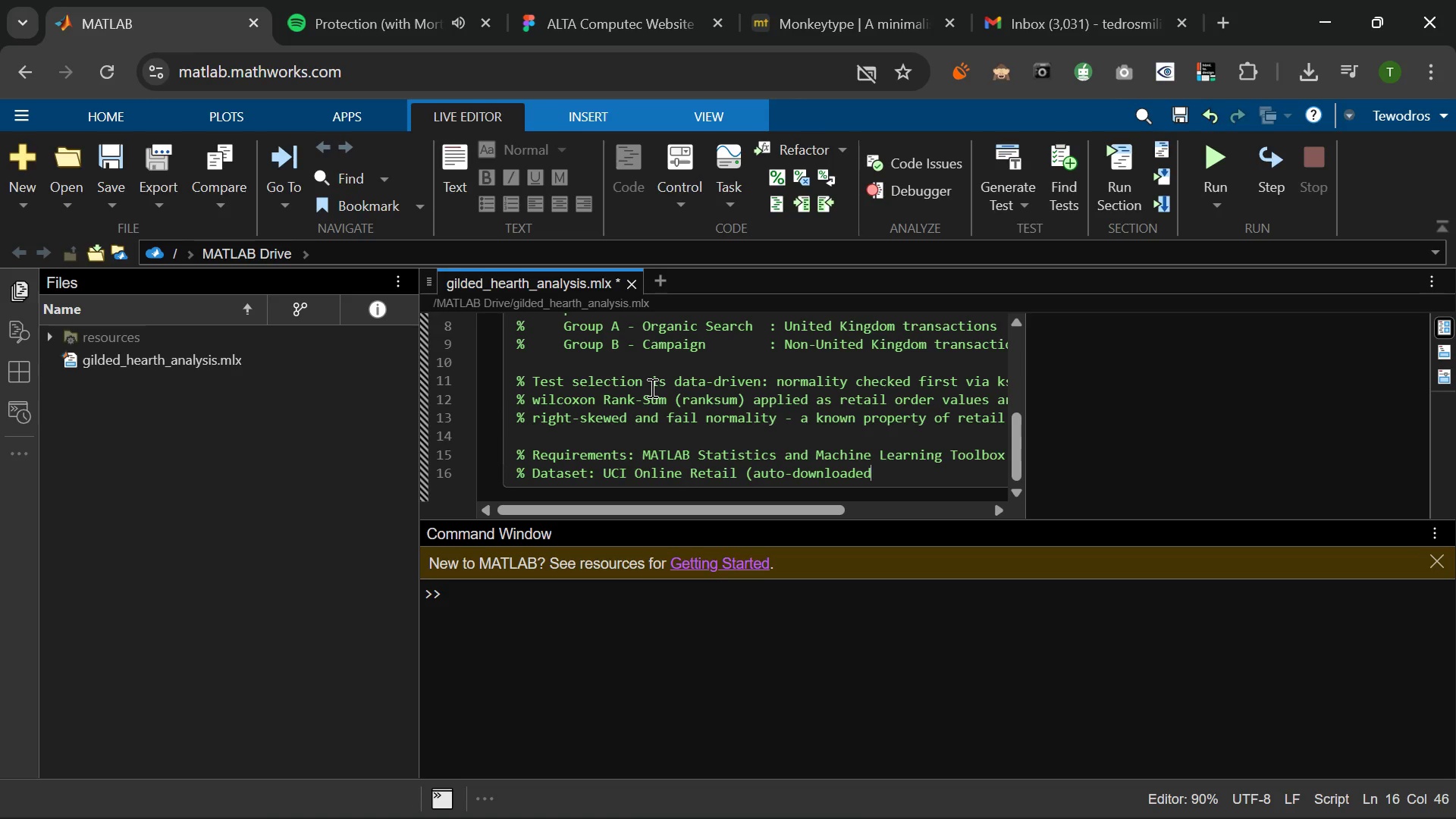 
wait(11.83)
 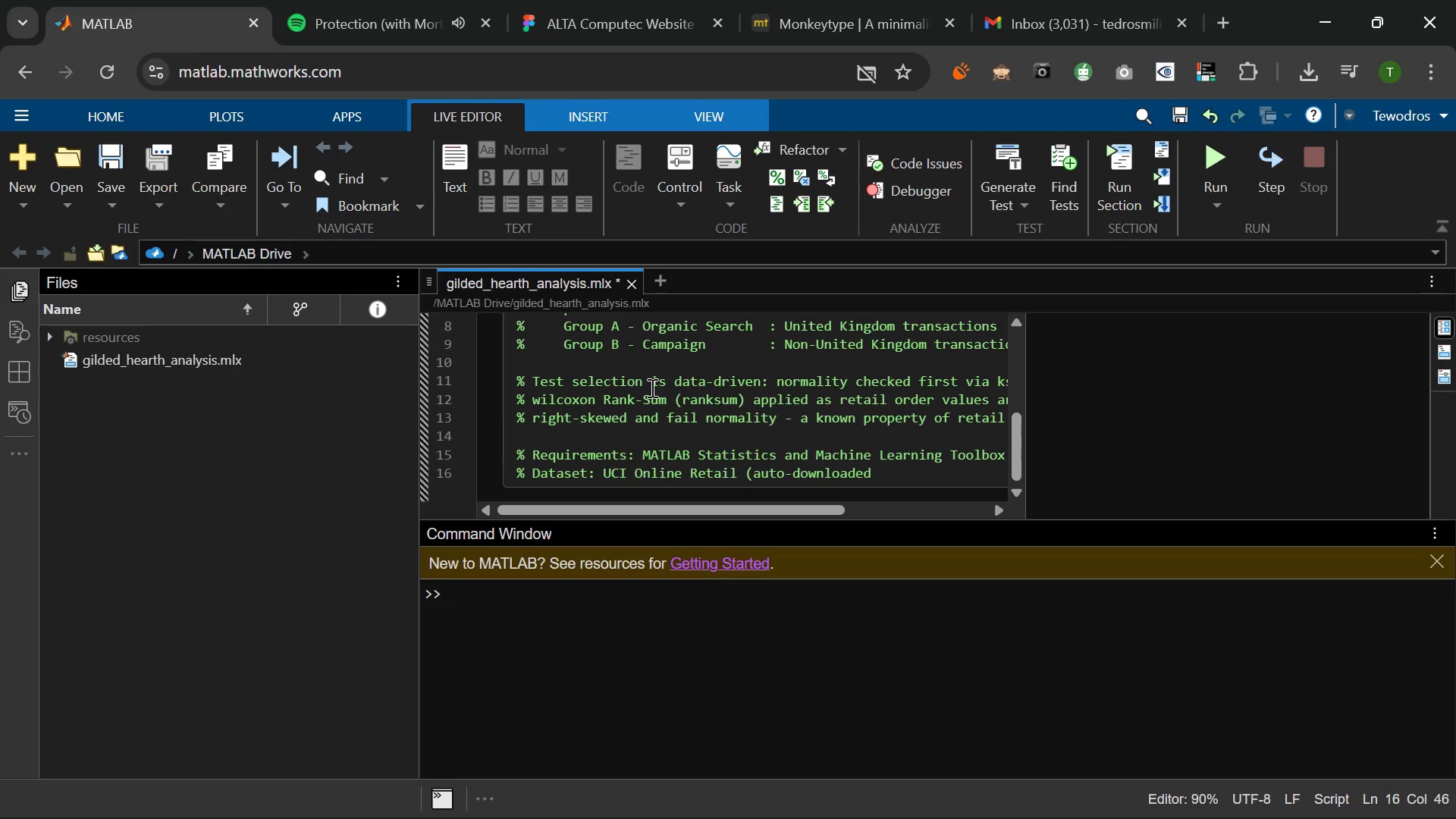 
type( vie)
key(Backspace)
type(a websave))
 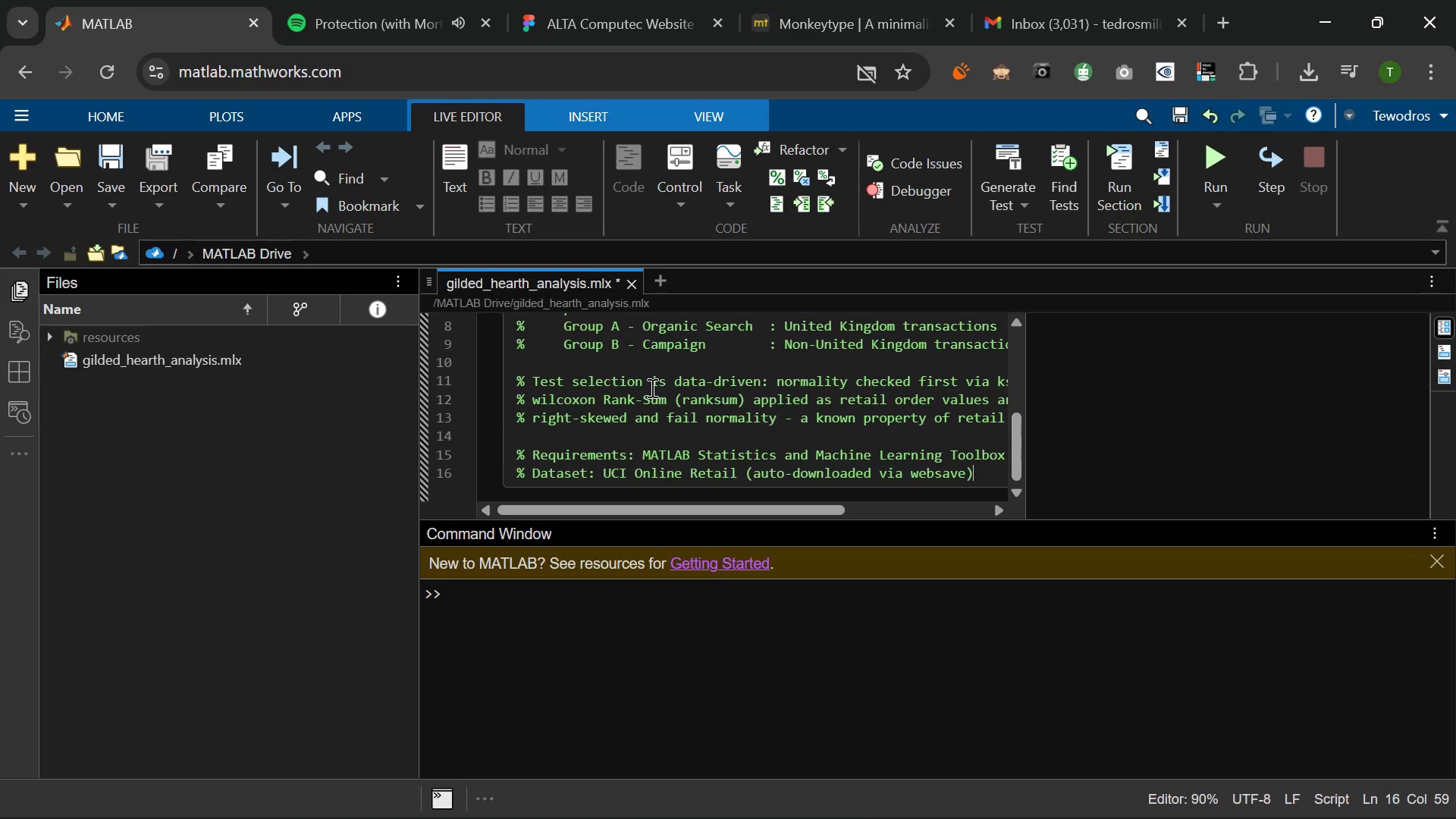 
key(Enter)
 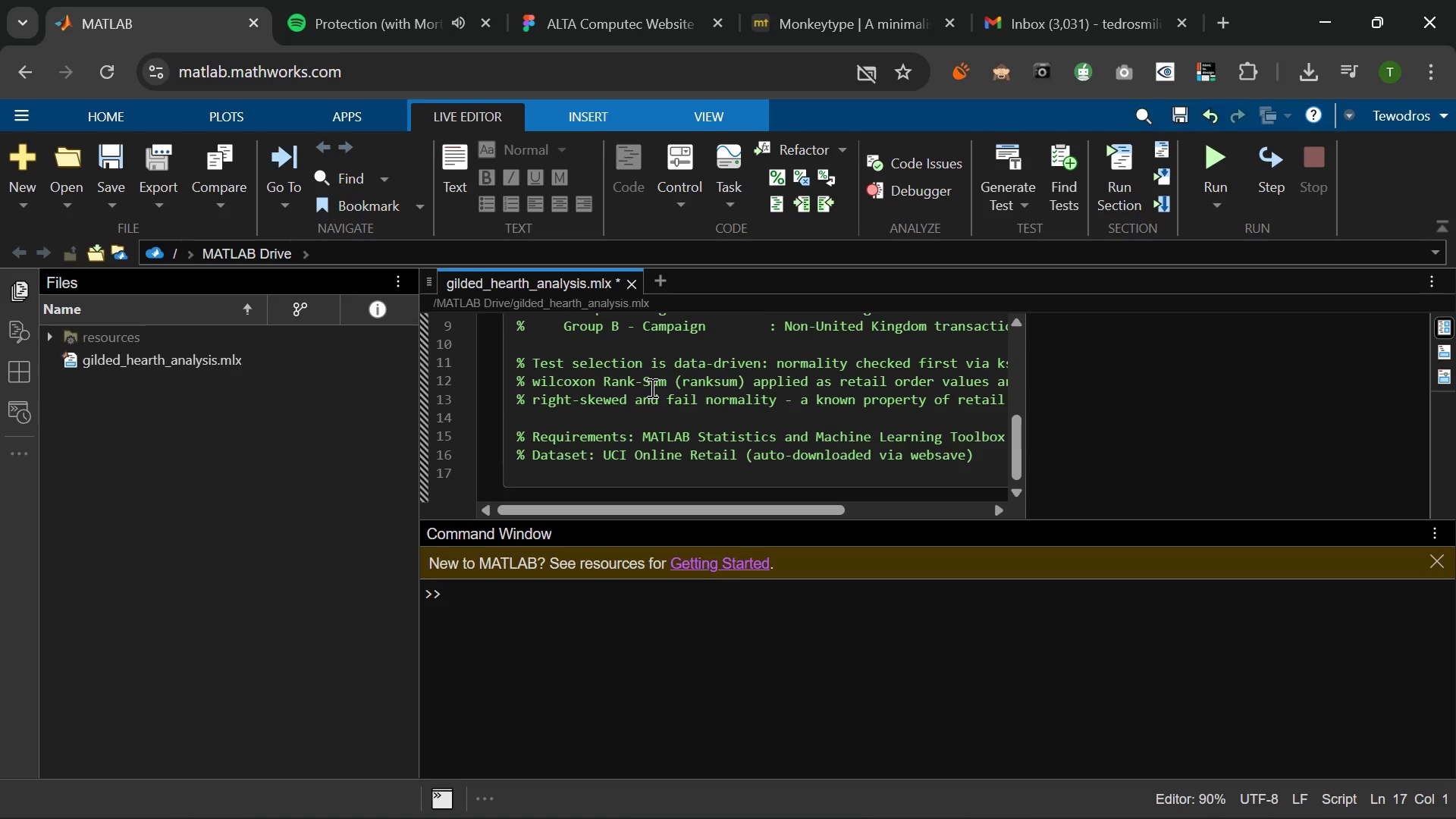 
wait(6.12)
 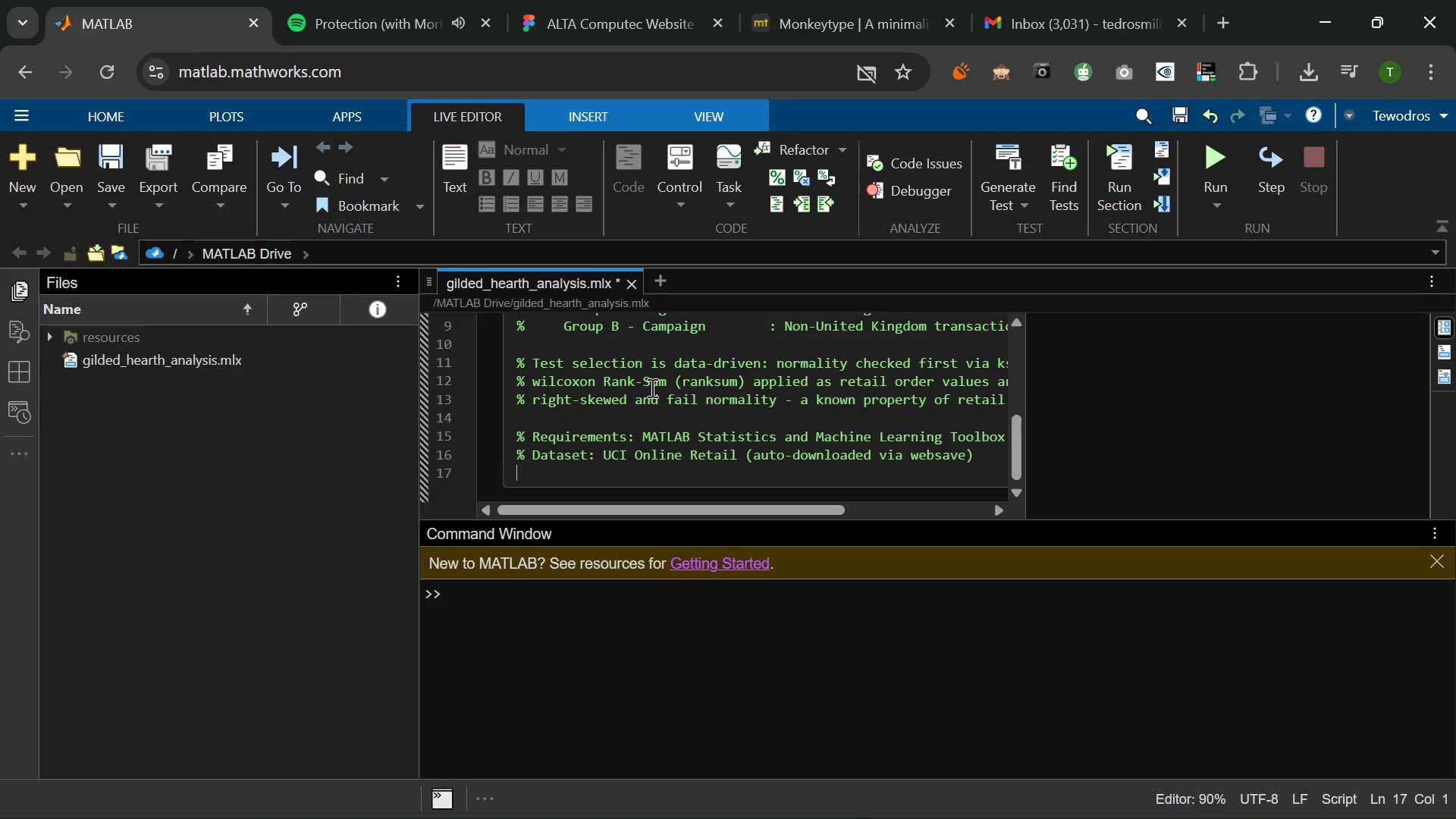 
type(%% 1. Configua)
key(Backspace)
type(ration)
 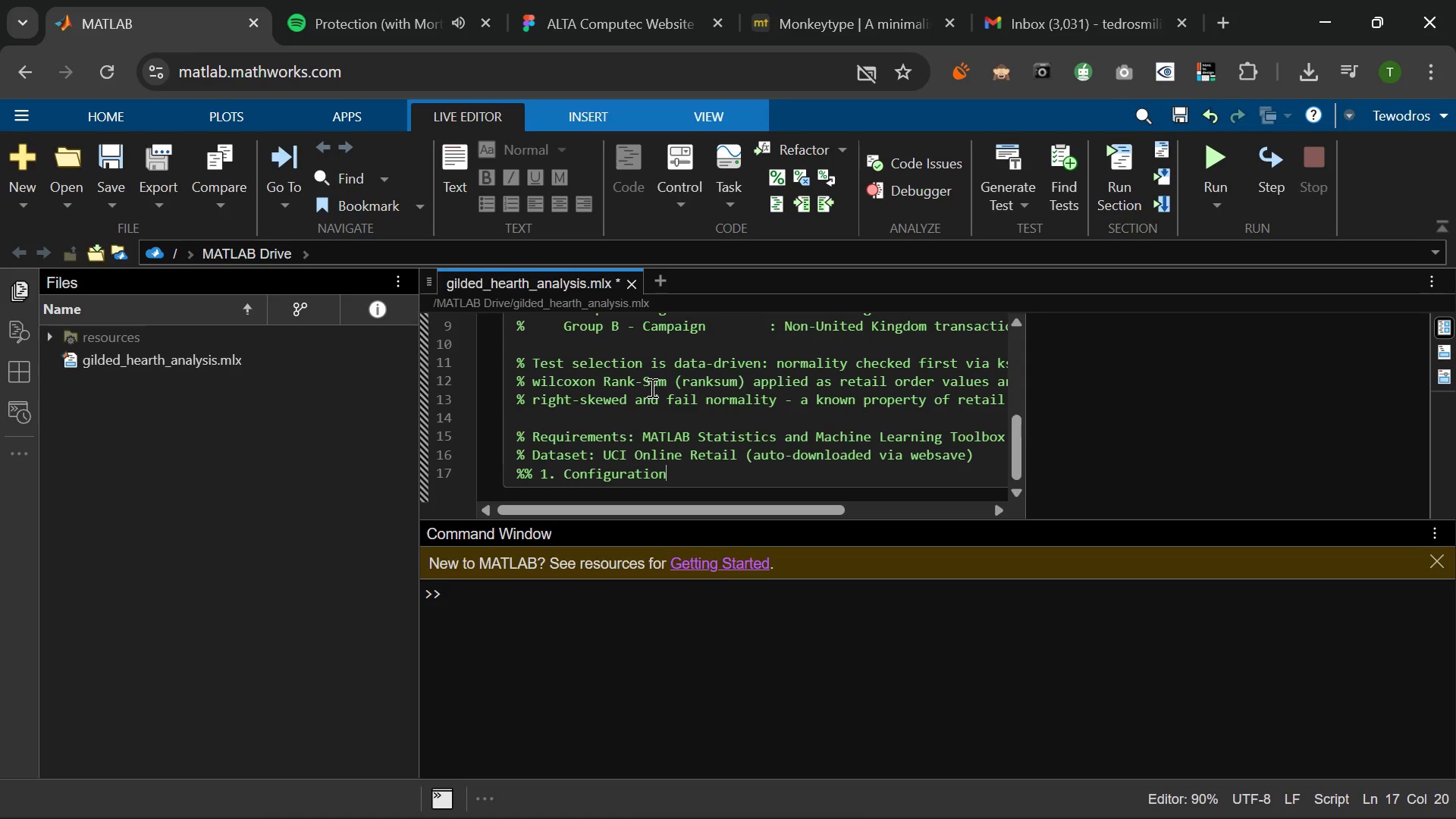 
key(Enter)
 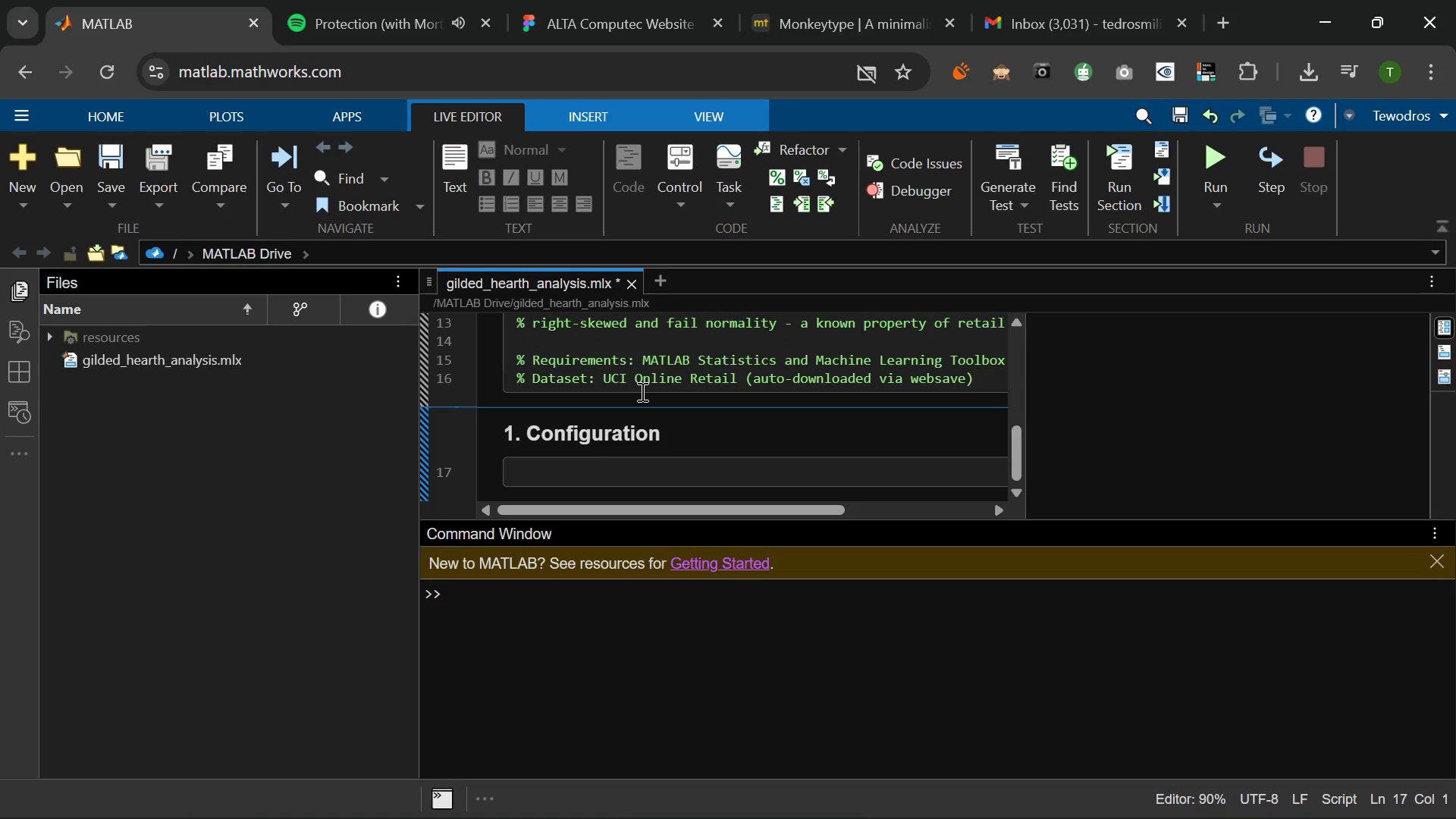 
type(d)
key(Backspace)
type(DATA_URL   = 'H)
key(Backspace)
type(https:?/archive.ics.us)
key(Backspace)
type(ci,edu/ml/machine-learnig)
key(Backspace)
type(ng)
 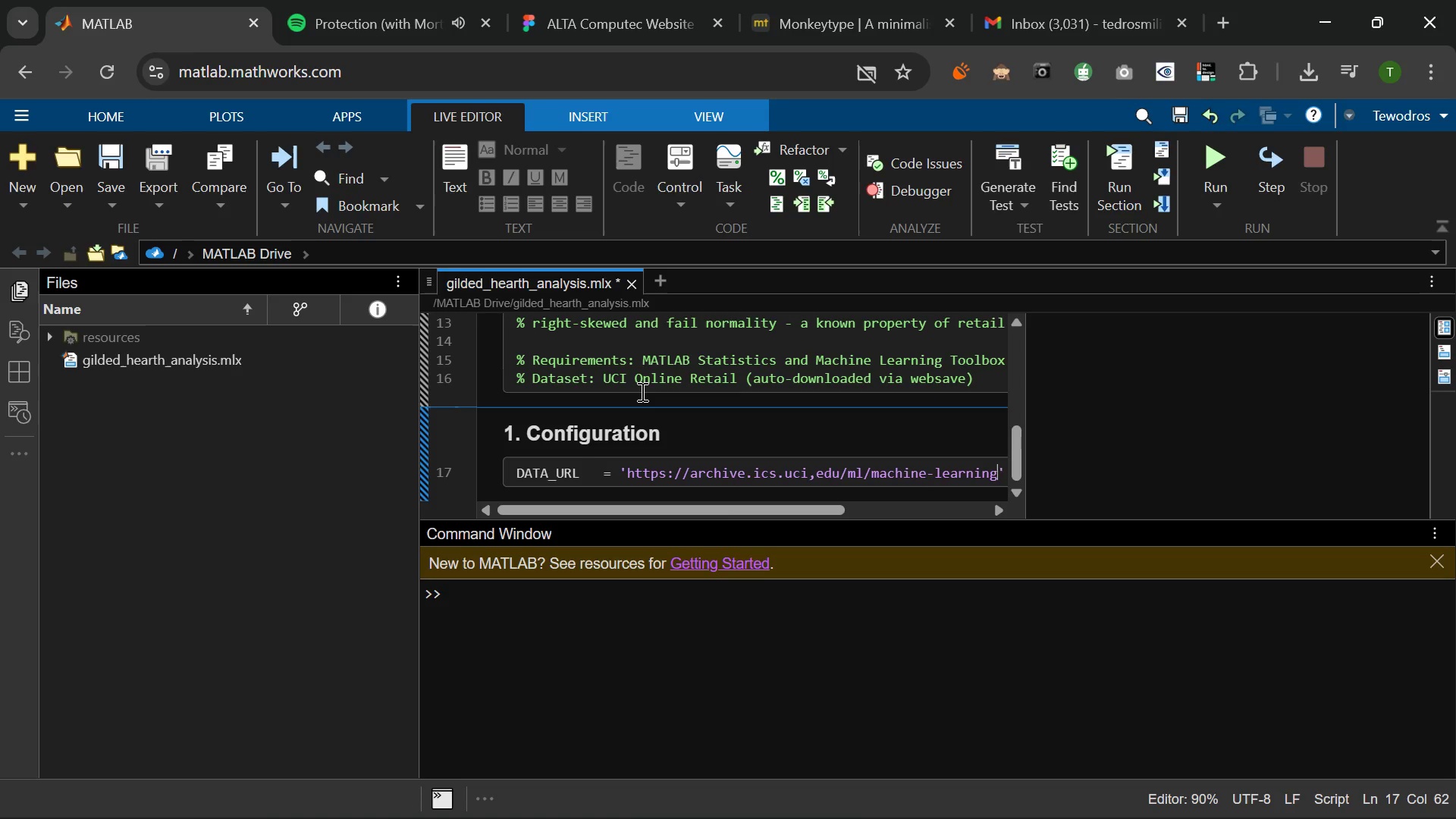 
type(-databases)
 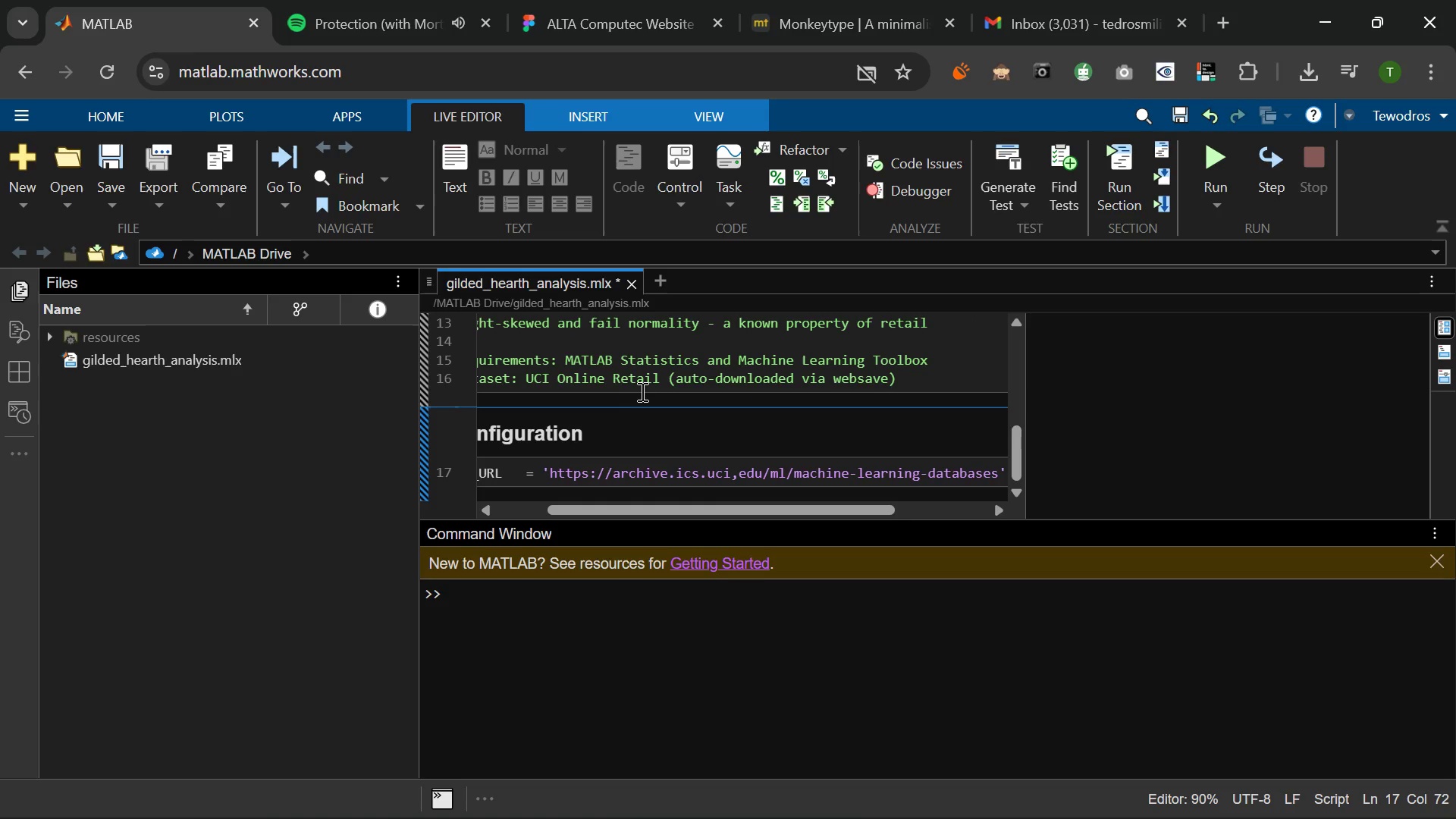 
key(Semicolon)
 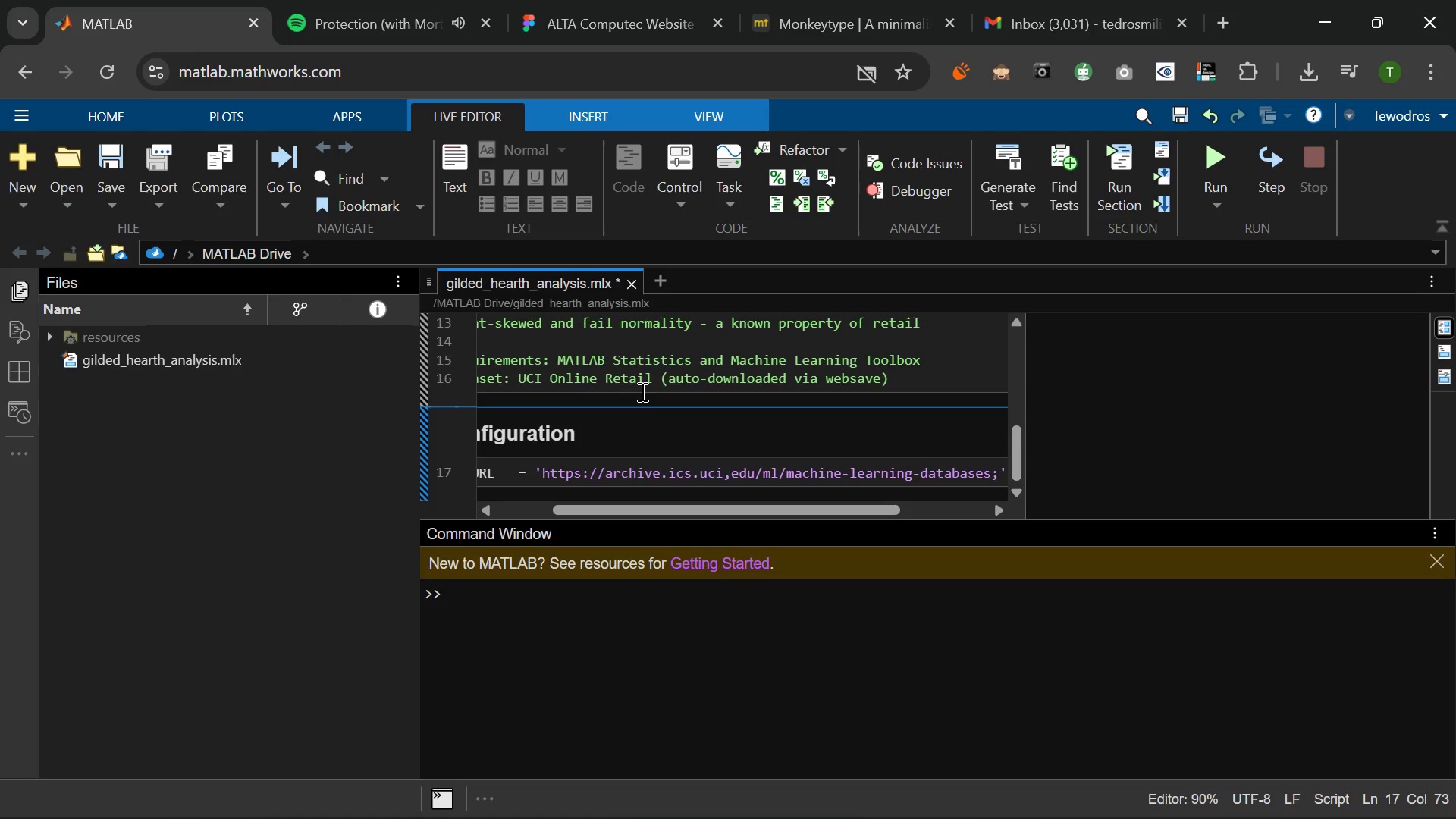 
key(Backspace)
 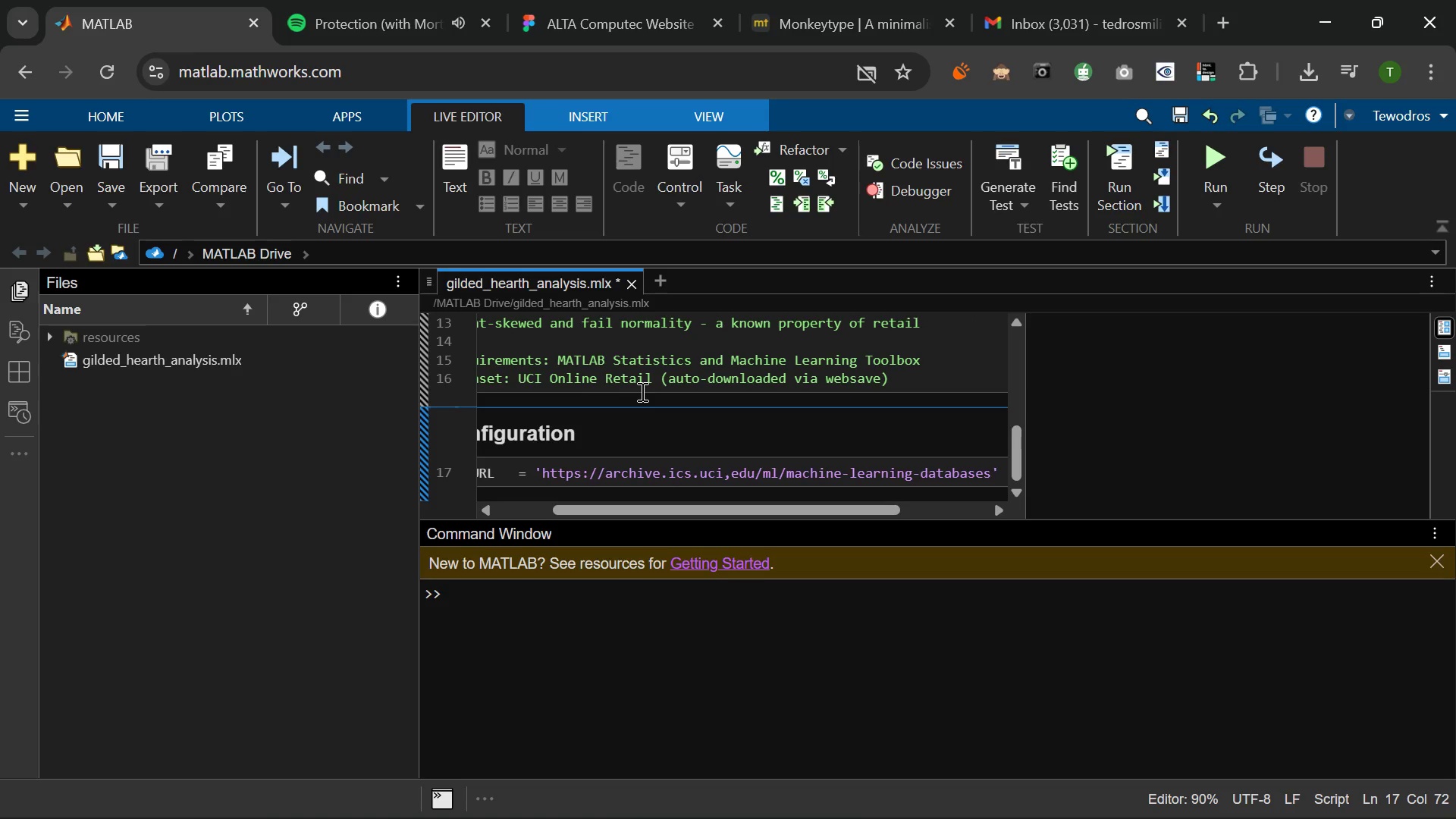 
key(Slash)
 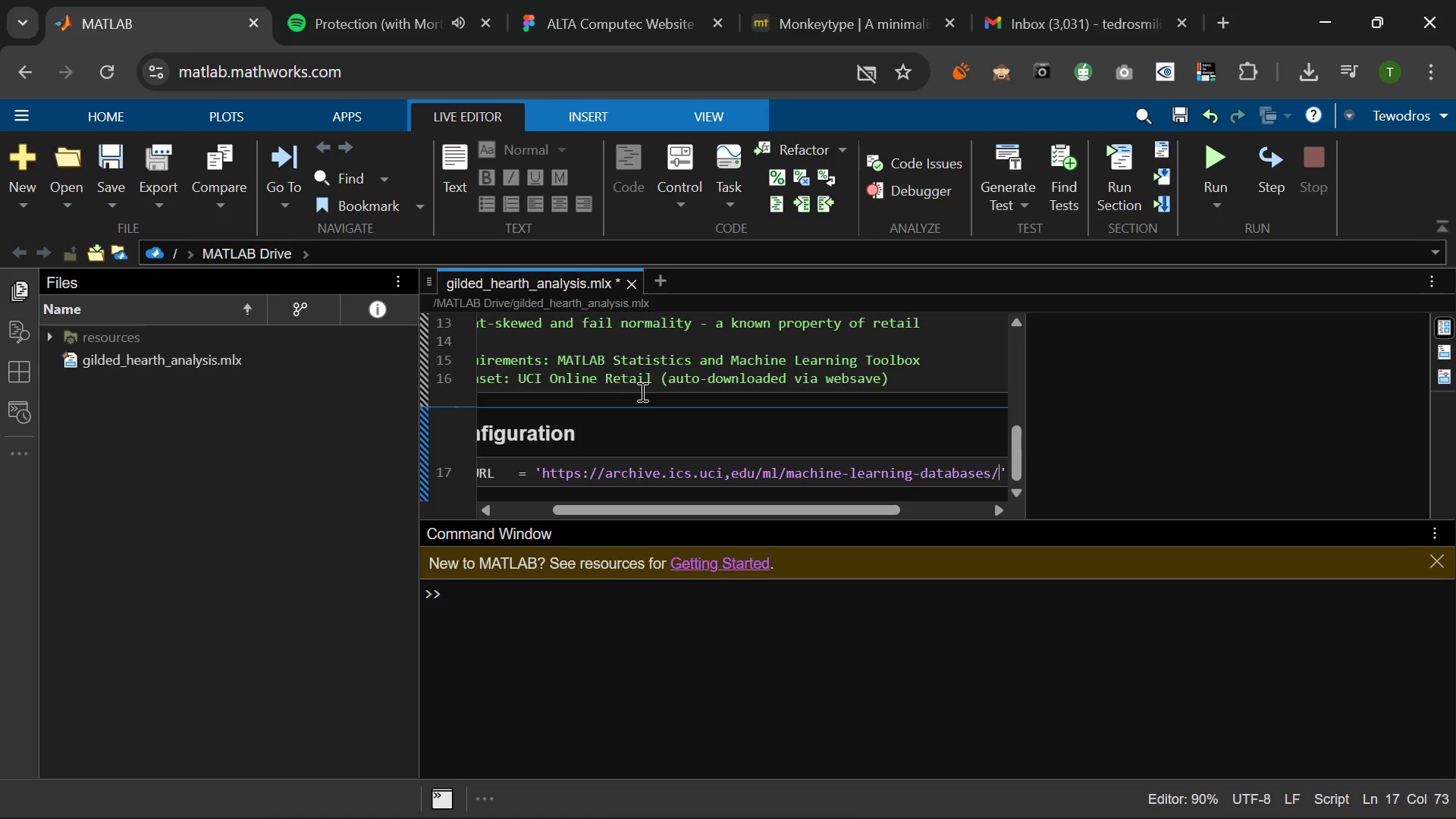 
key(Space)
 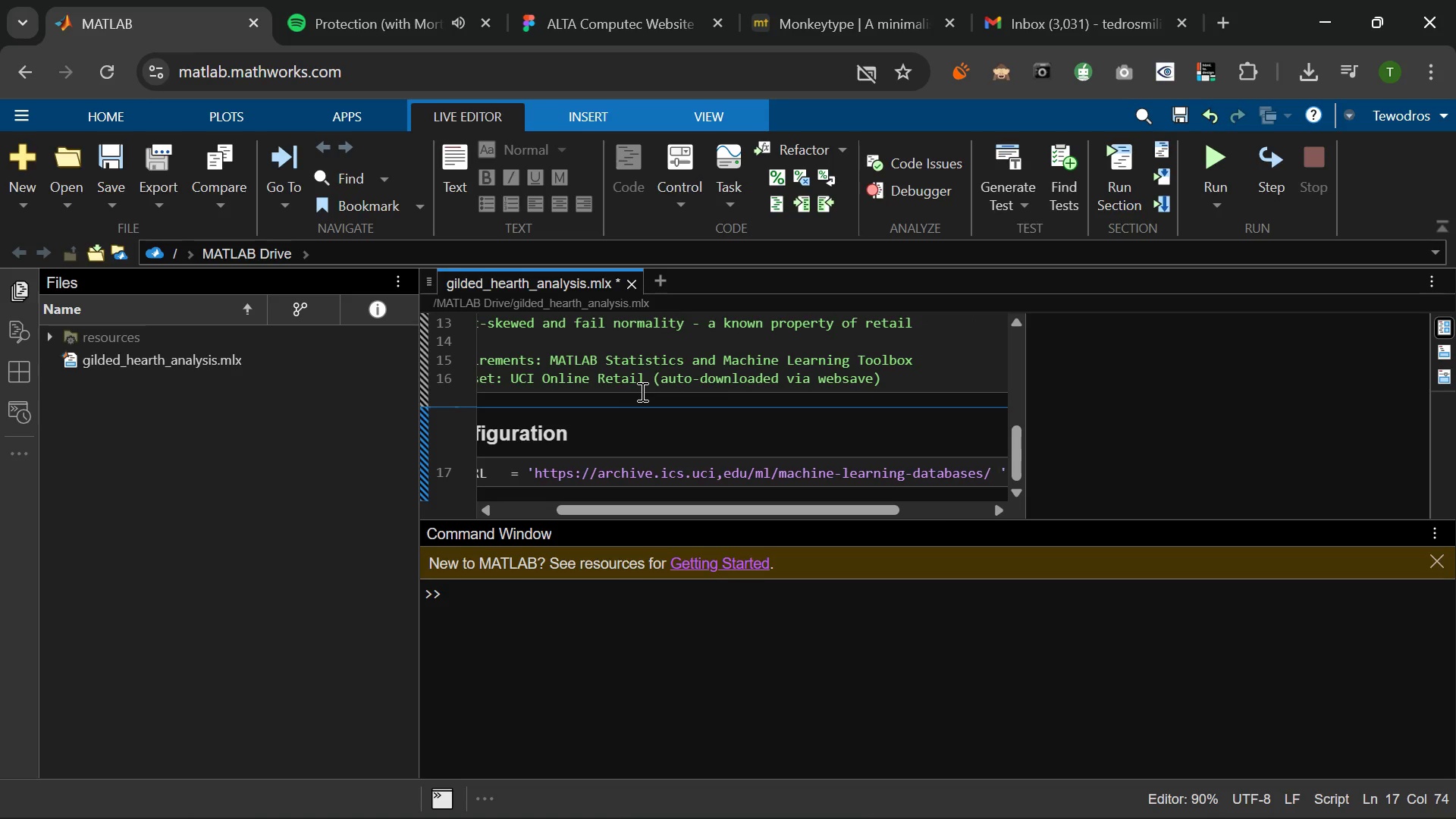 
key(Backspace)
 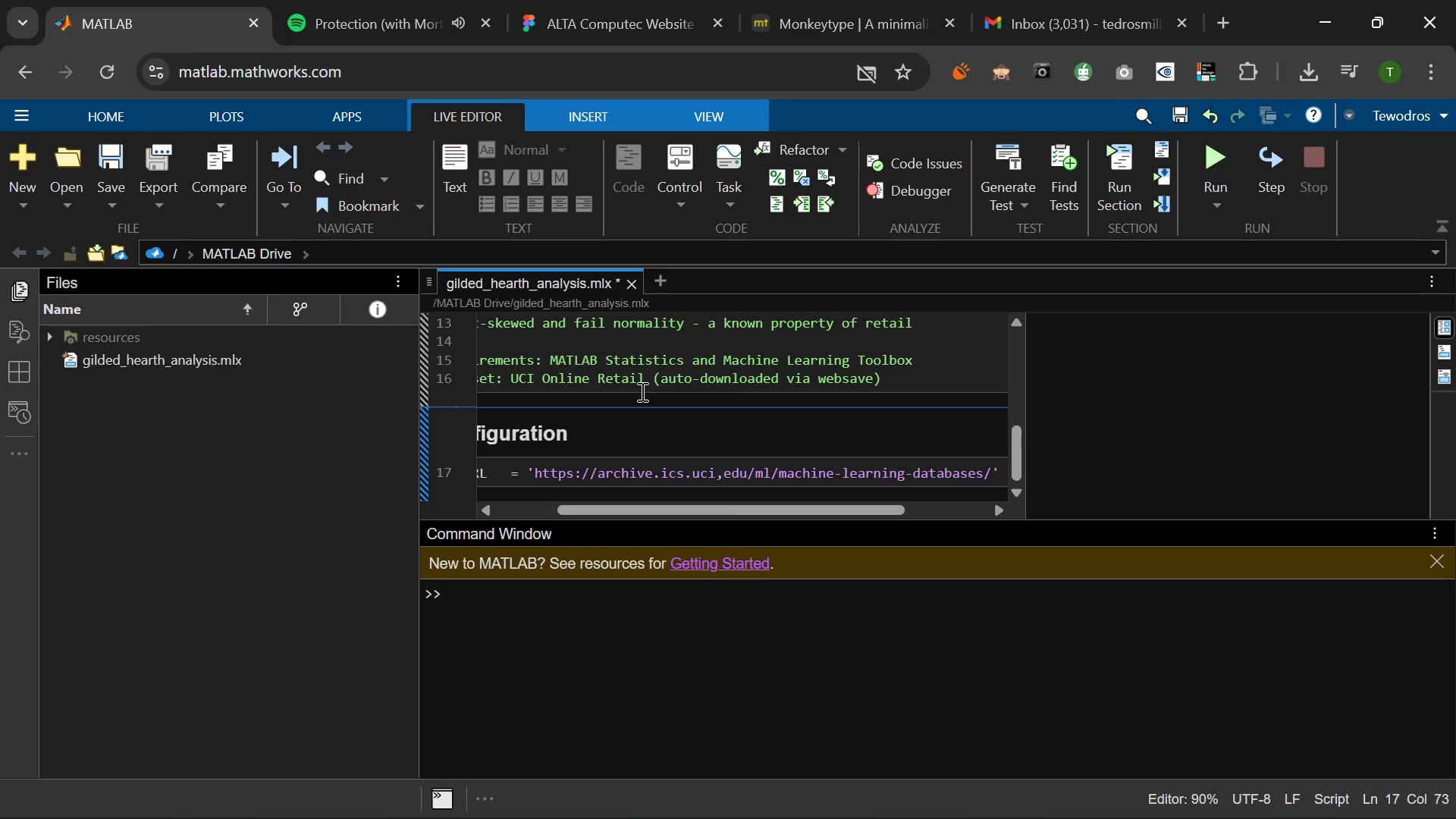 
key(Numpad0)
 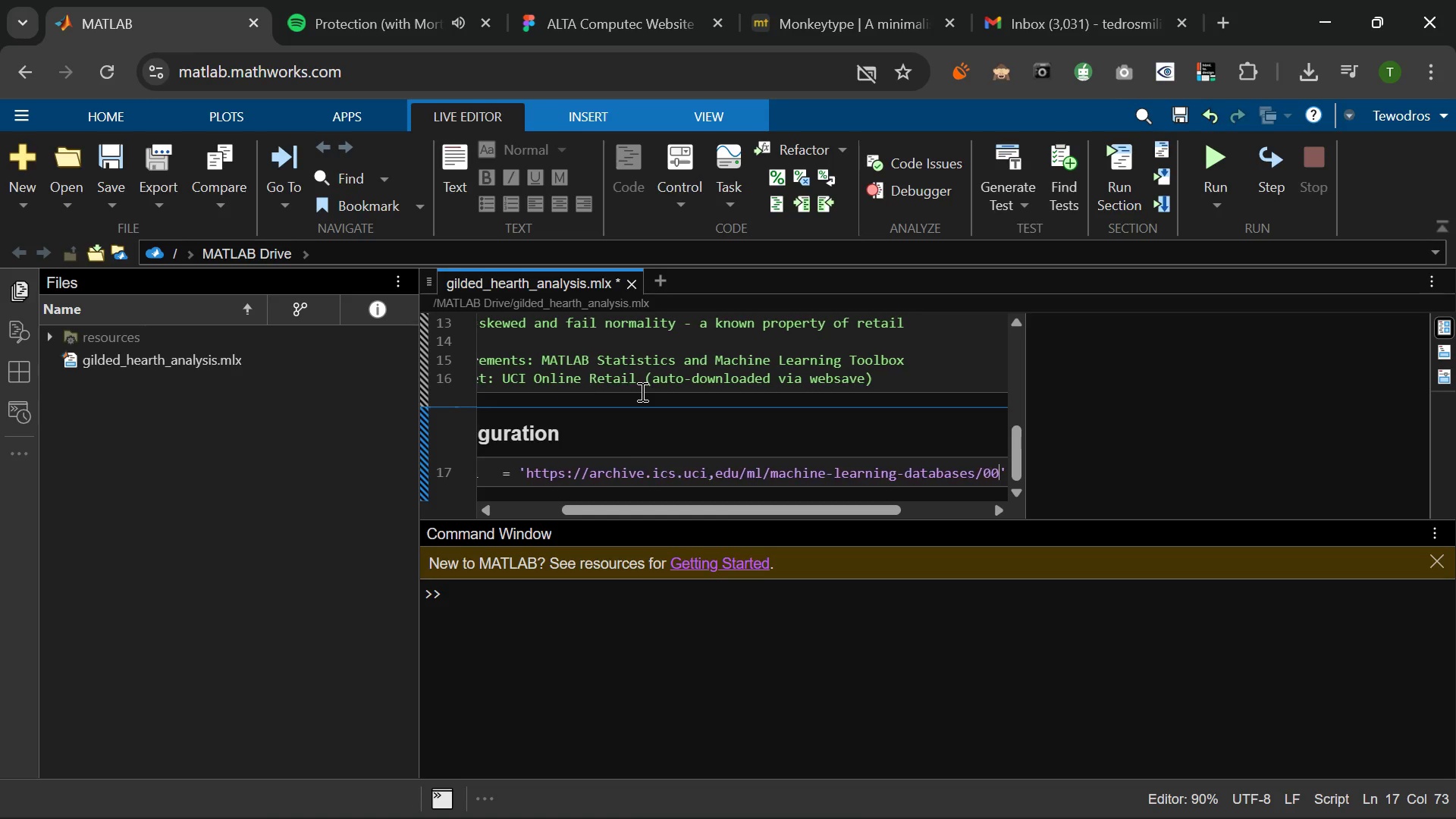 
key(Numpad0)
 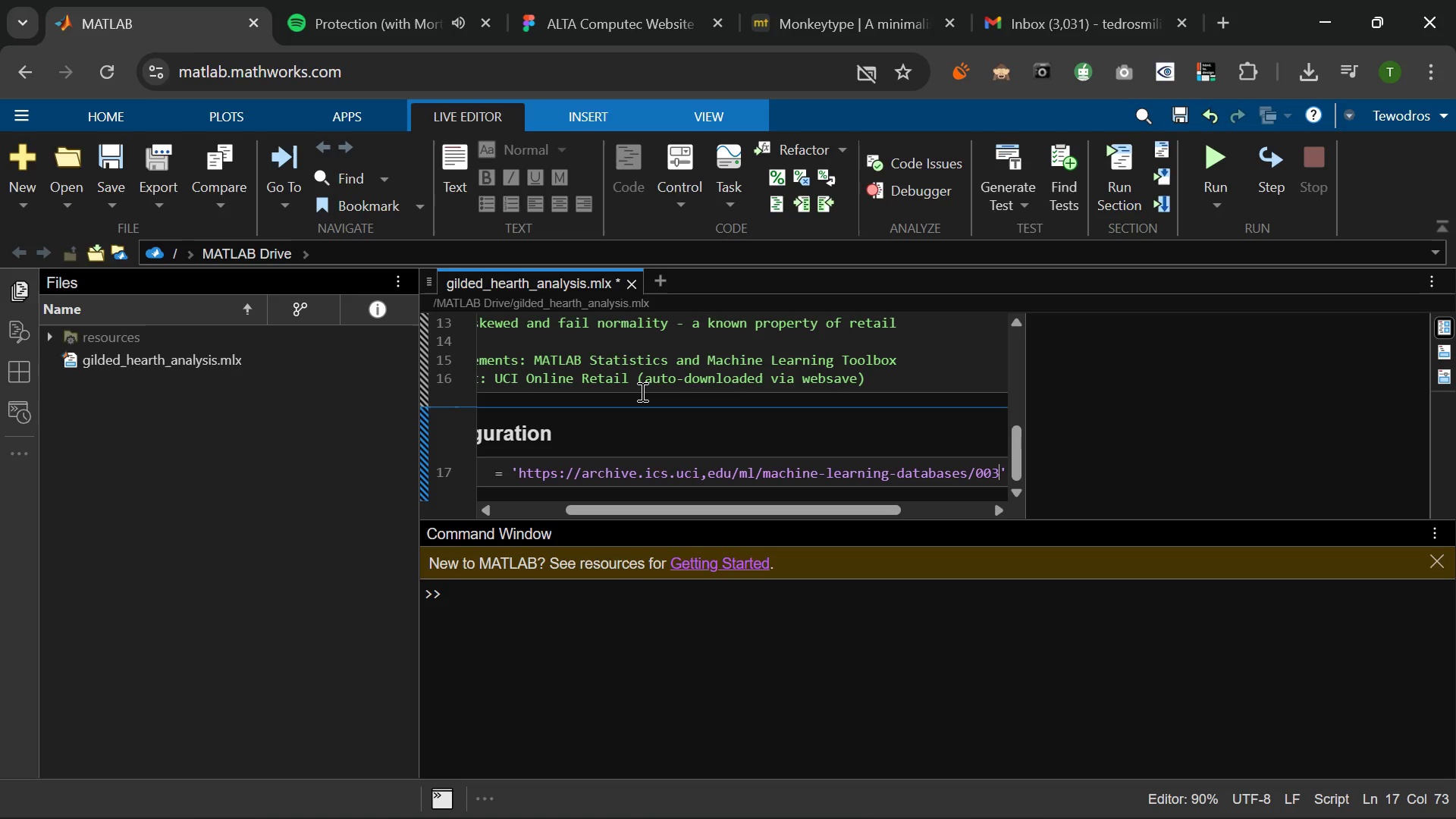 
key(Numpad3)
 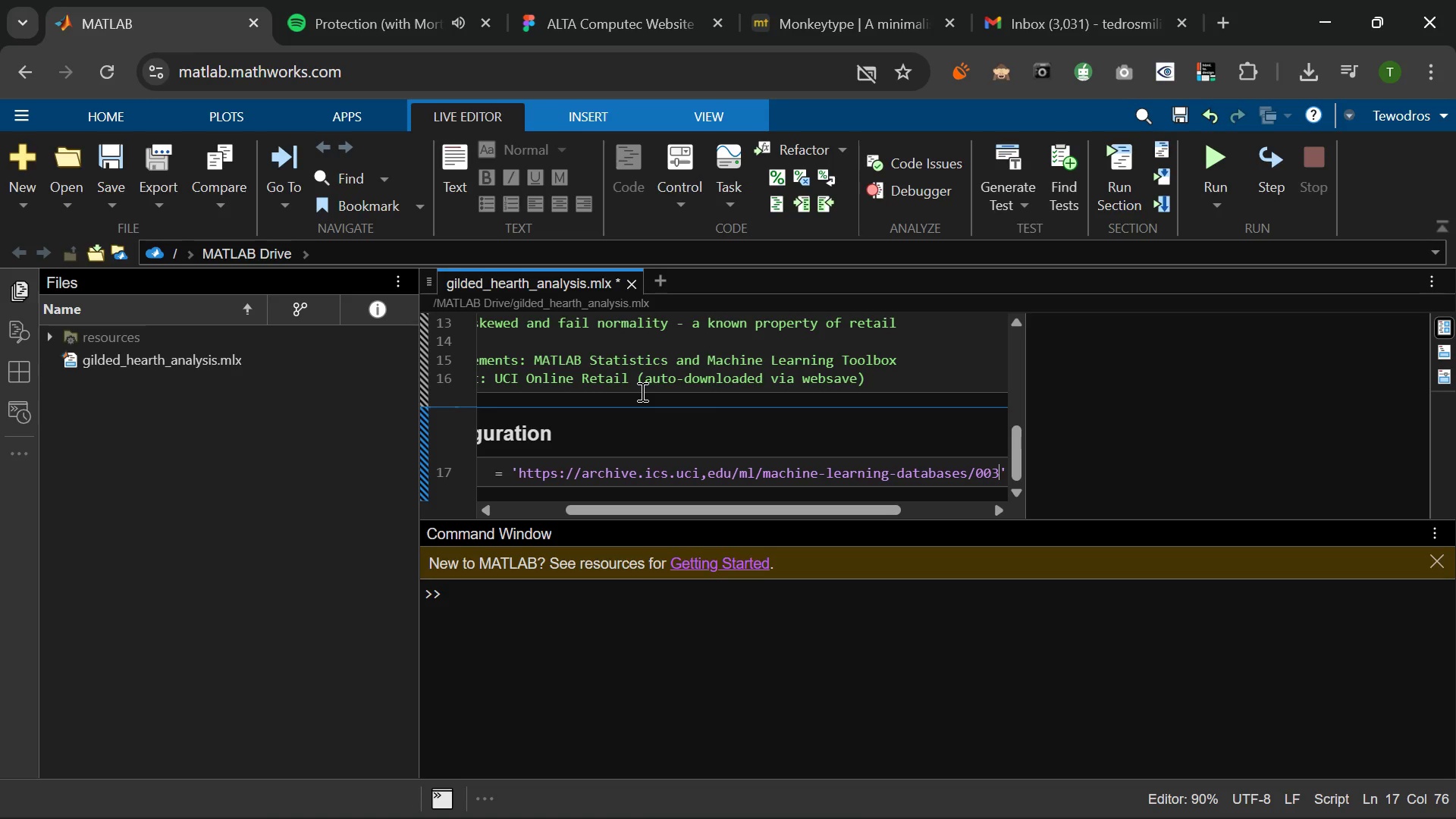 
key(Numpad5)
 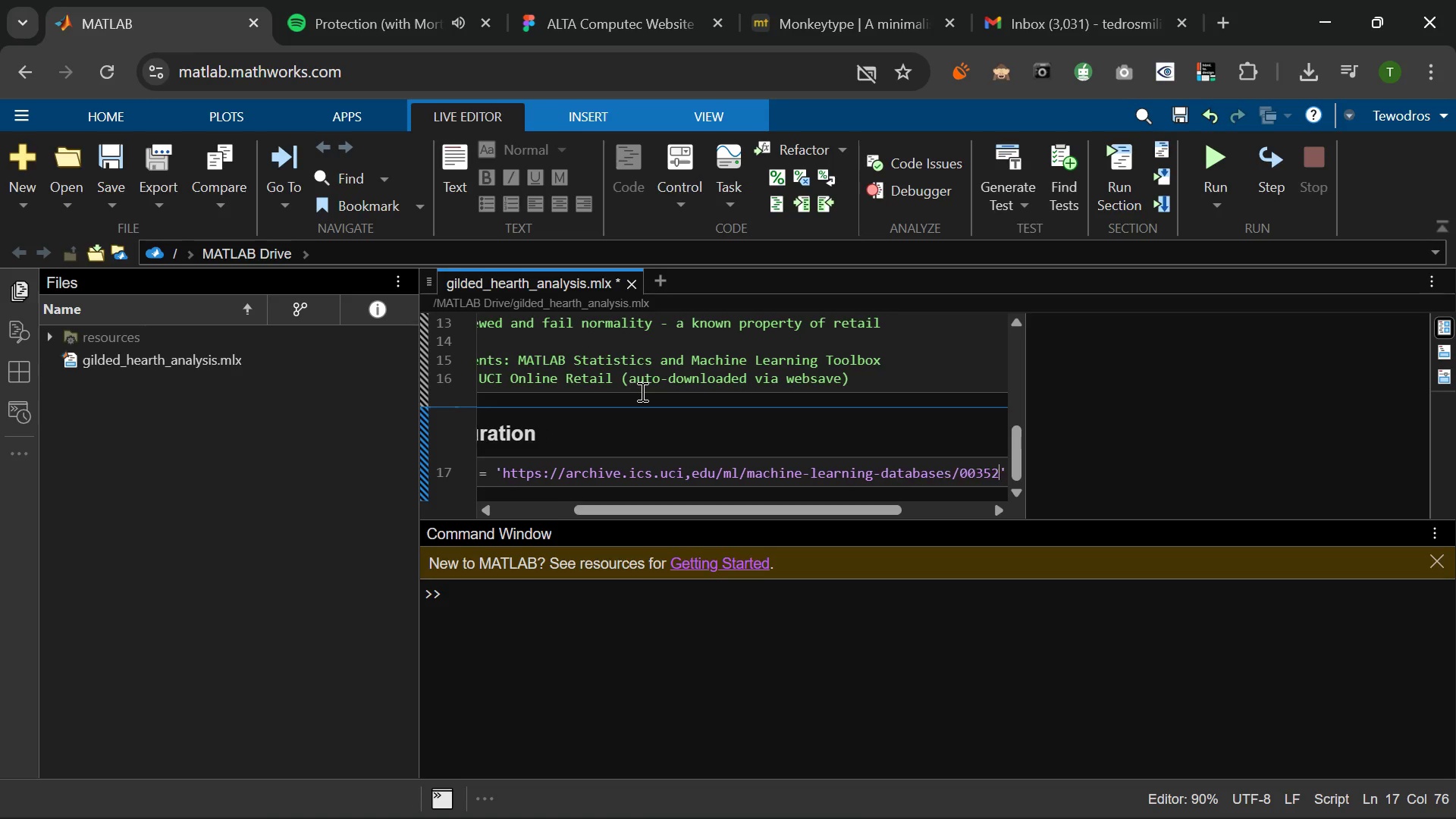 
key(Numpad2)
 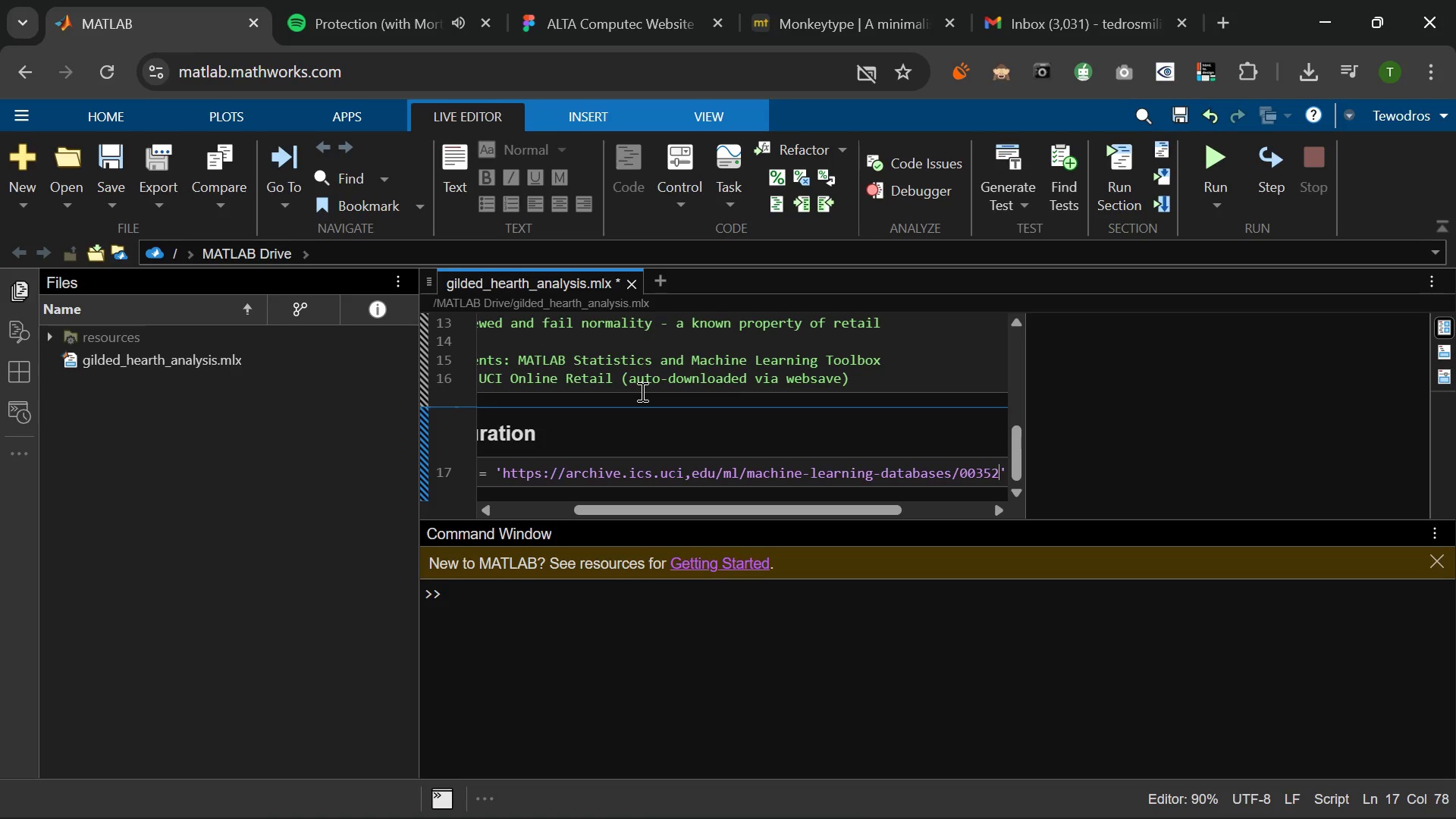 
type(/Online)
 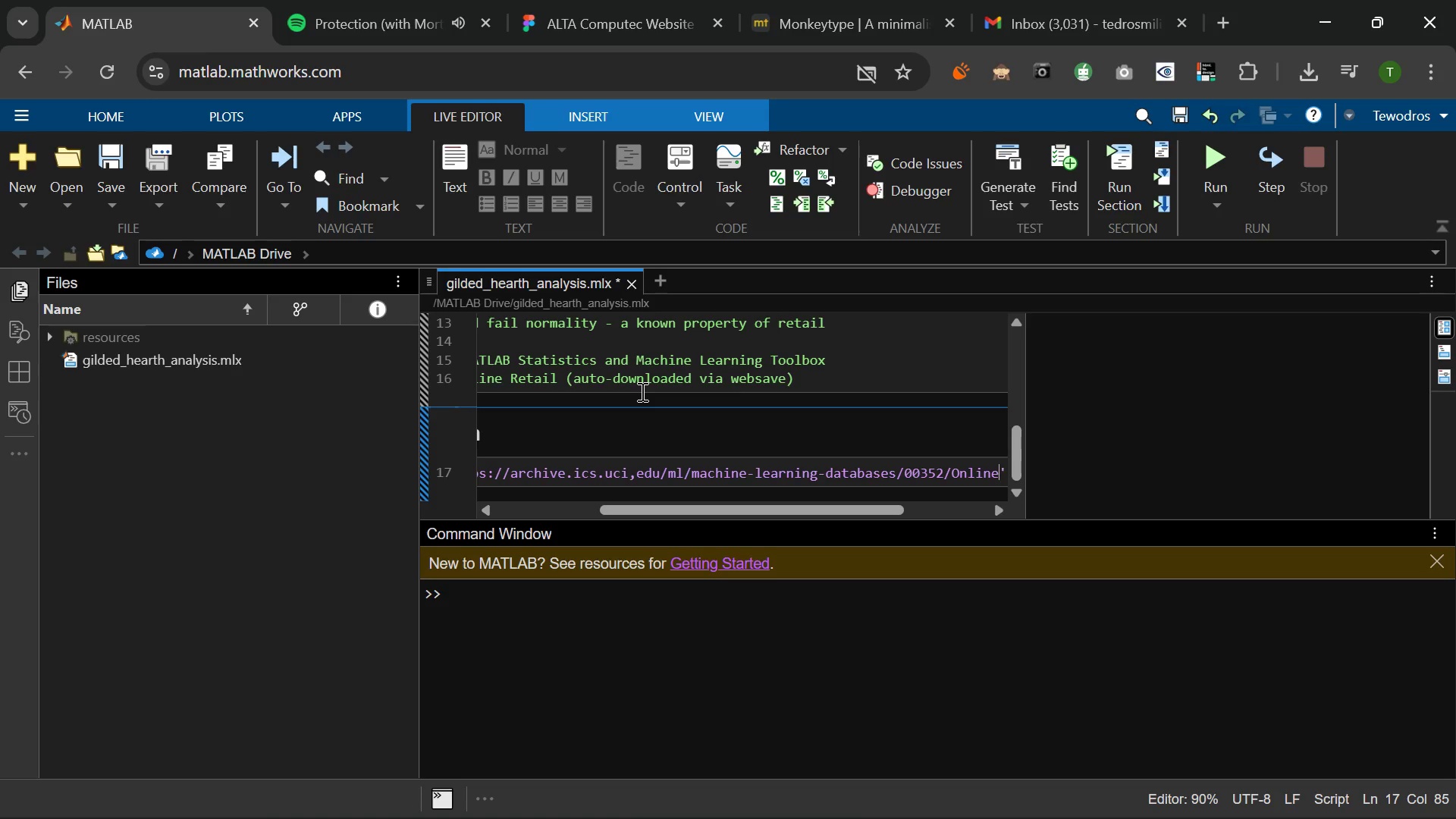 
type(%20Retail)
 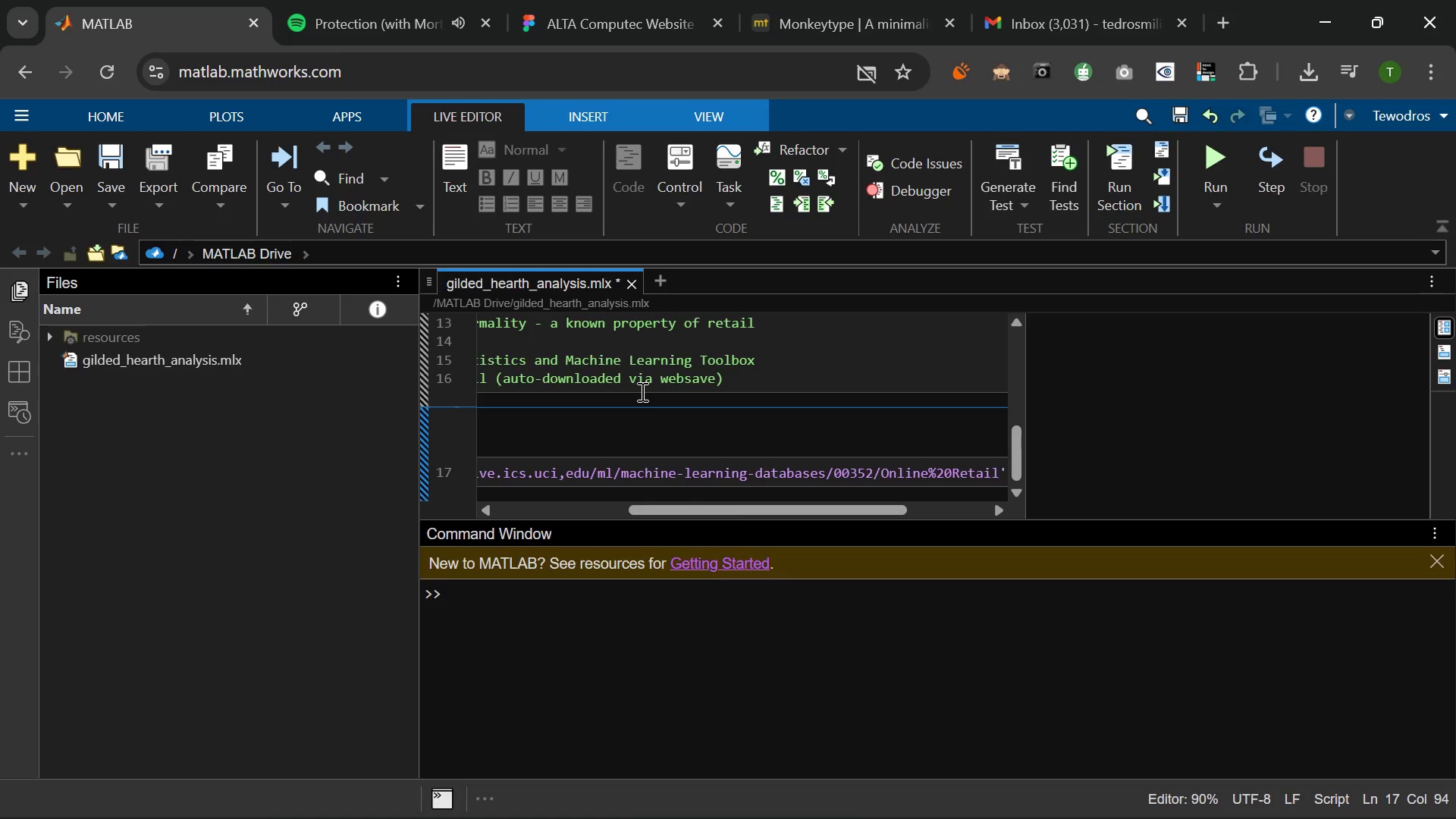 
type(.xls)
 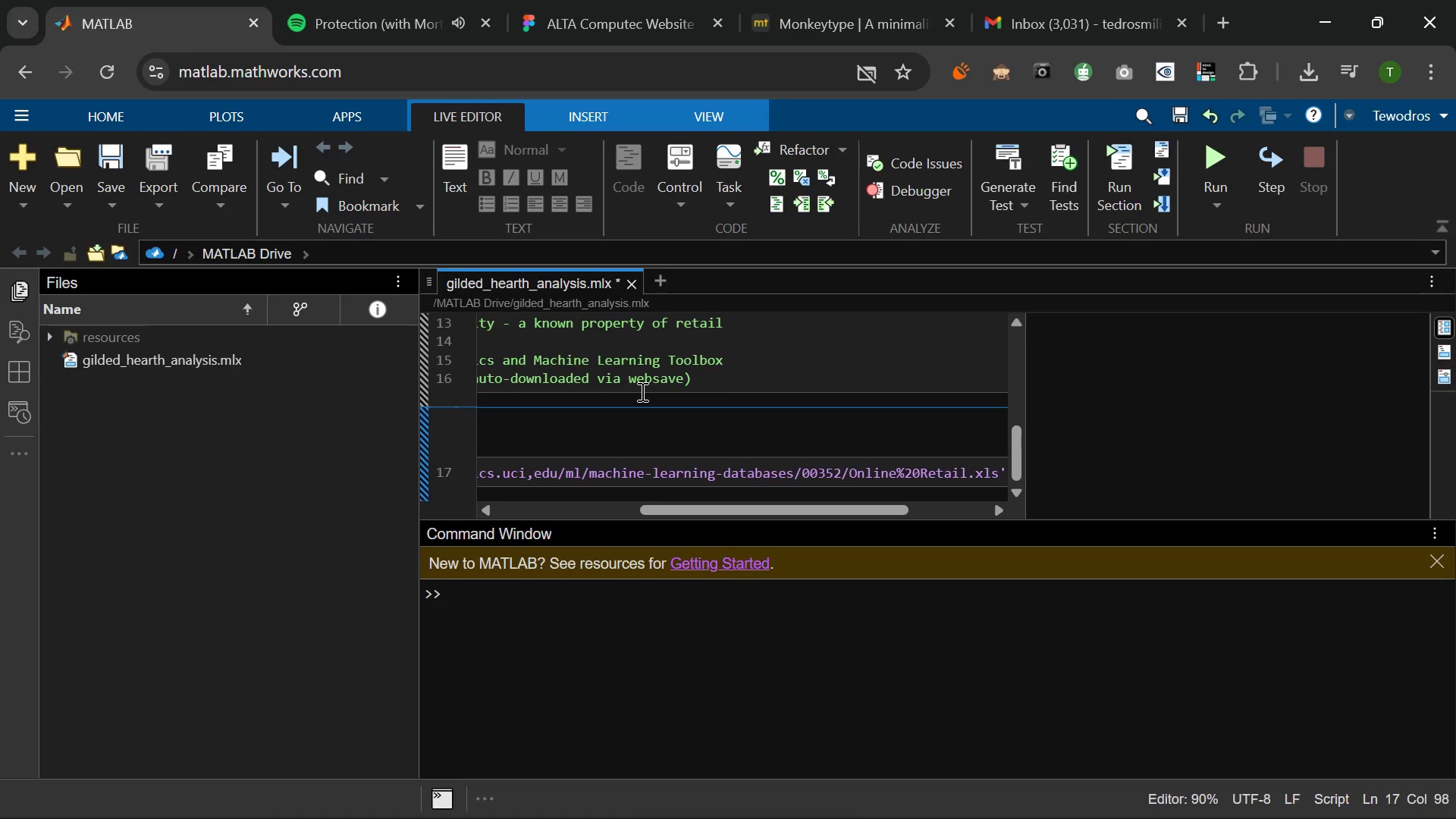 
wait(12.75)
 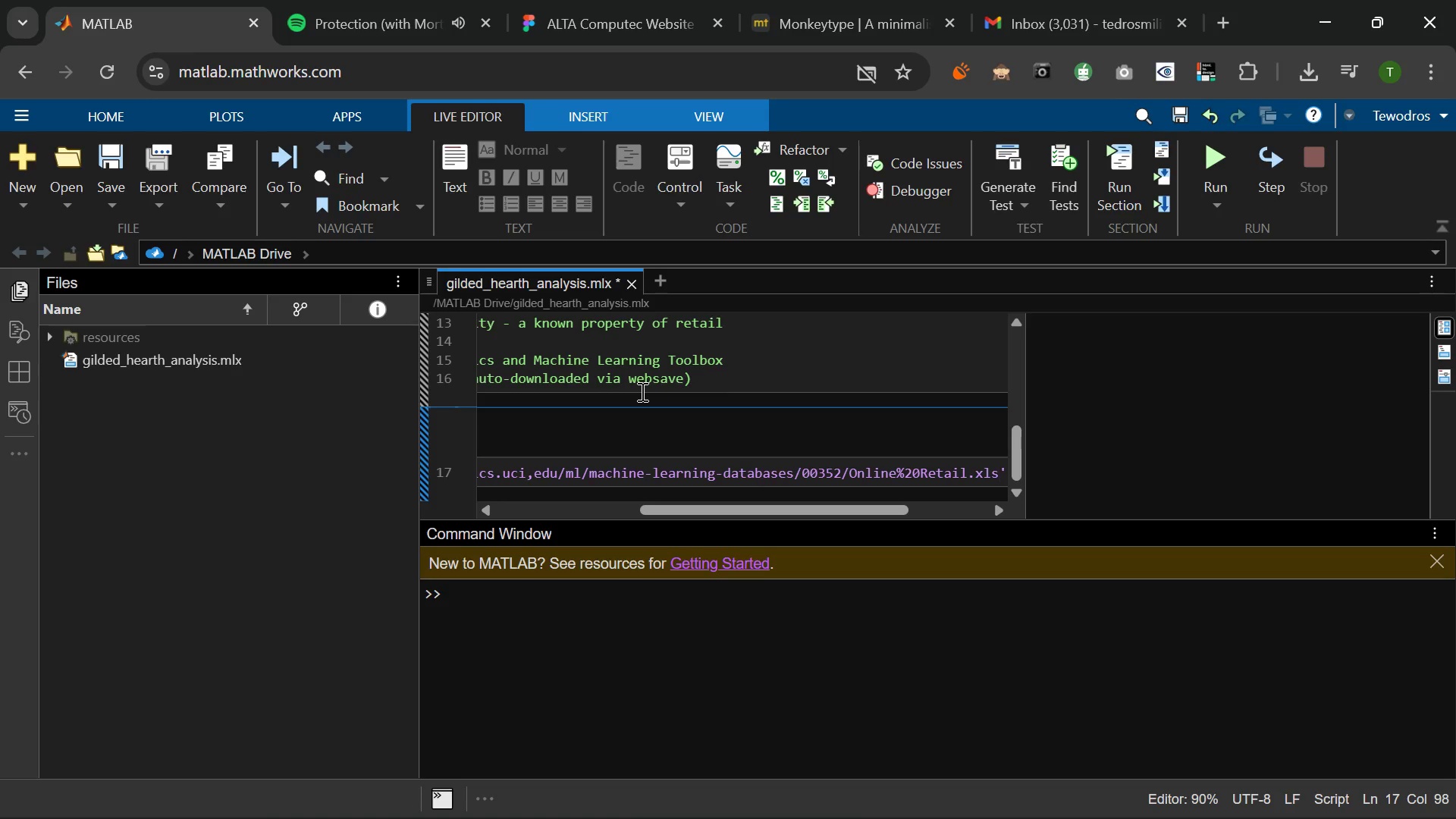 
key(ArrowRight)
 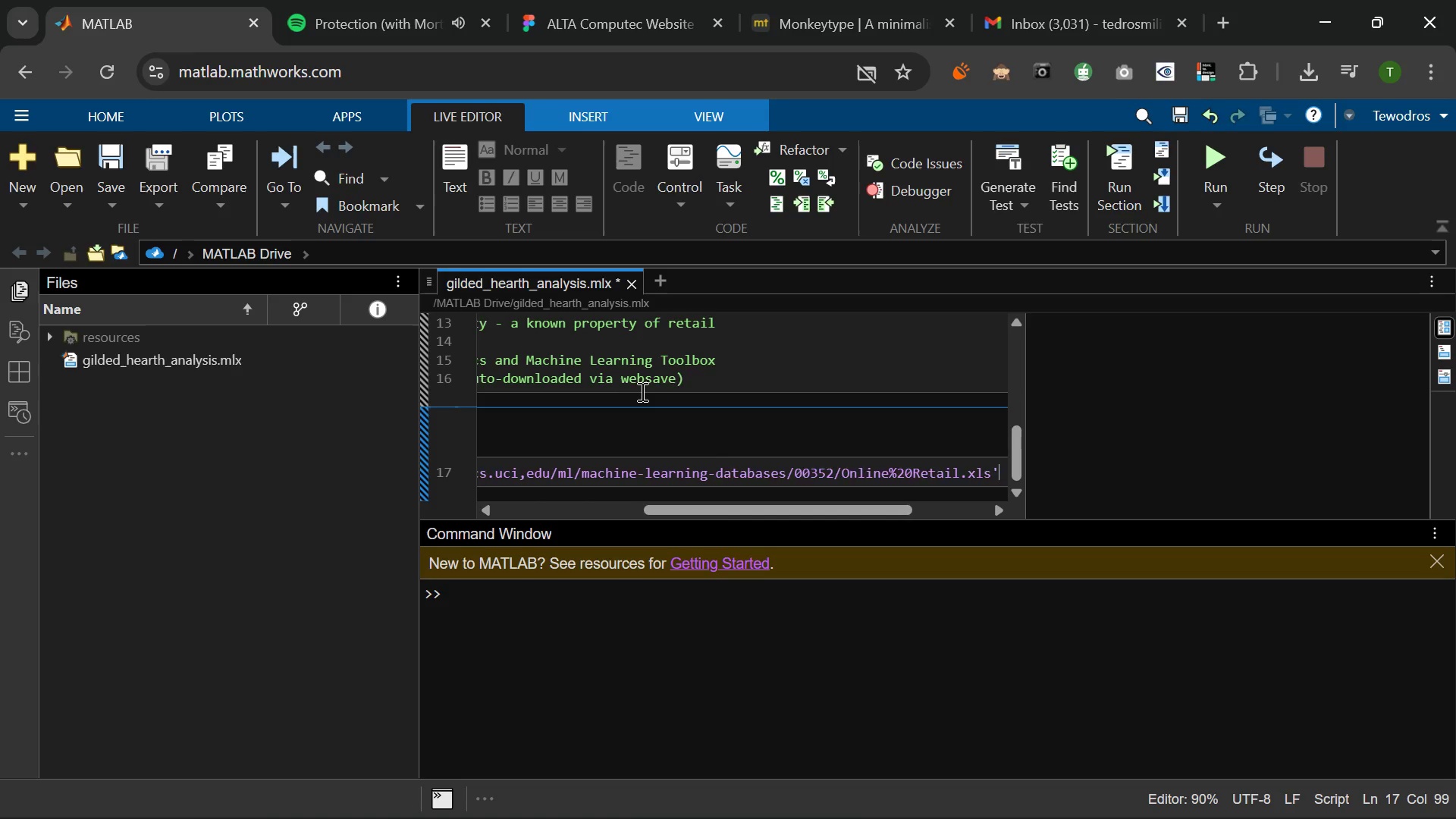 
key(Semicolon)
 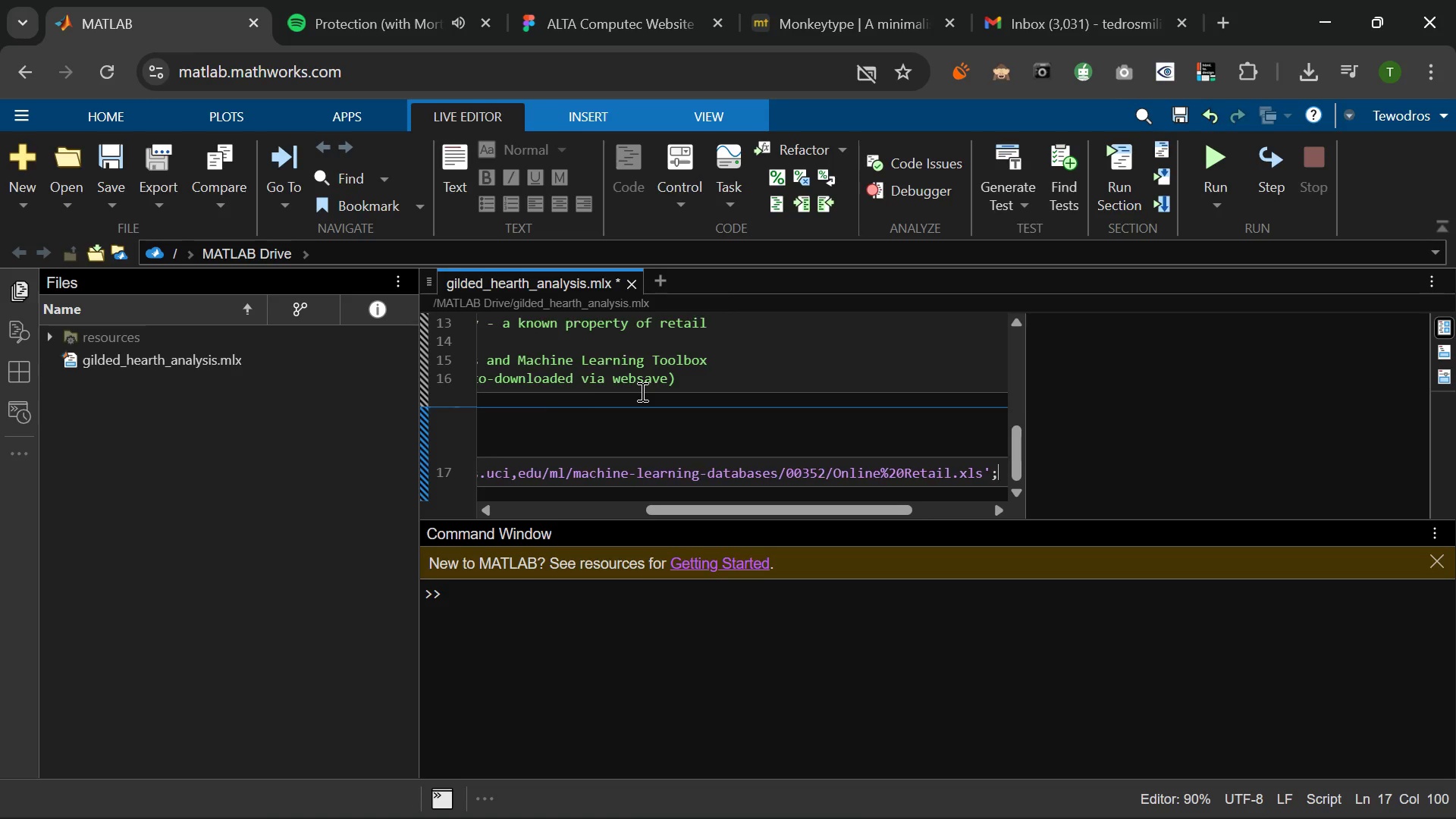 
key(Enter)
 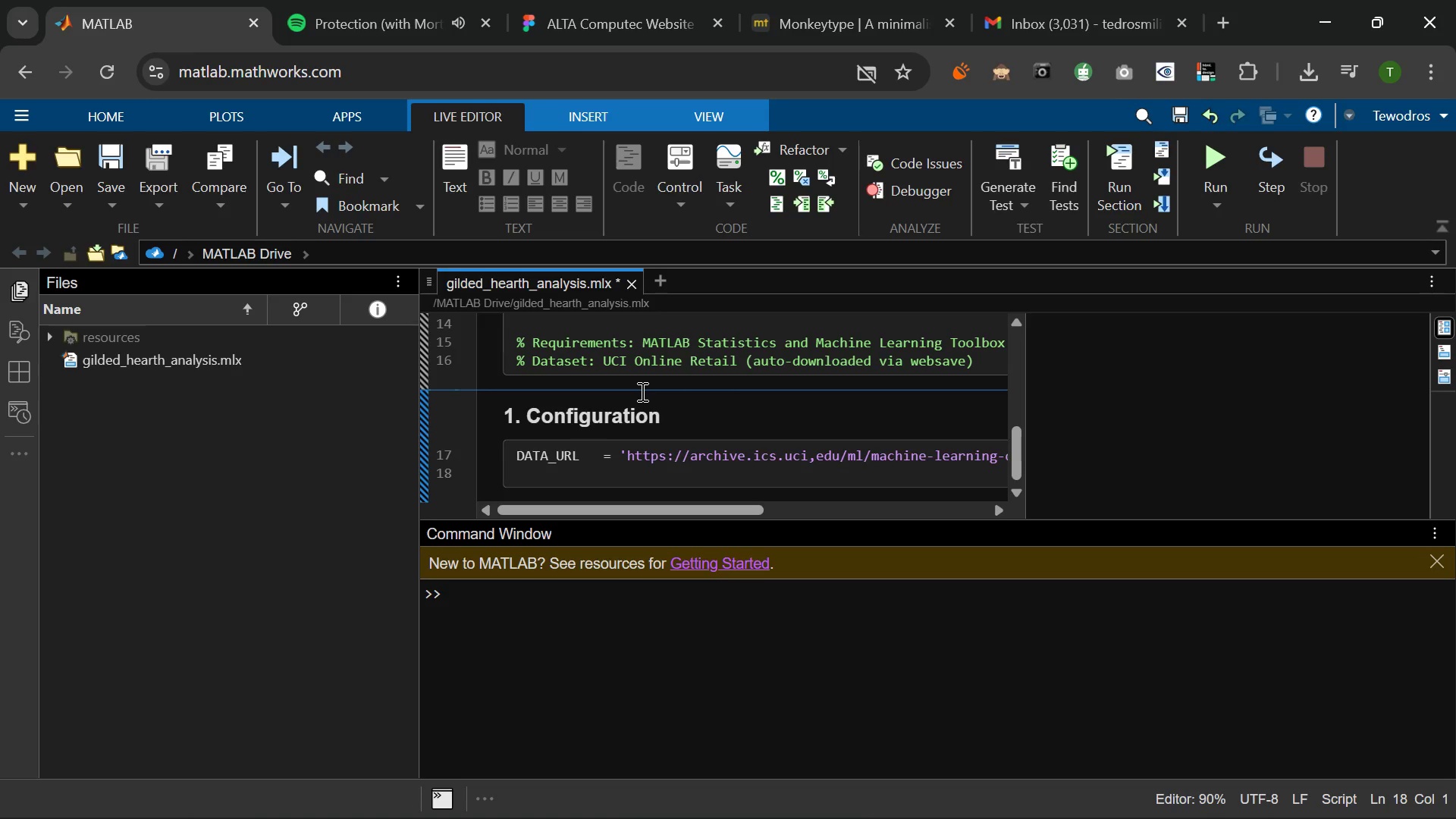 
type(da)
key(Backspace)
key(Backspace)
type(DATA_)
key(Tab)
 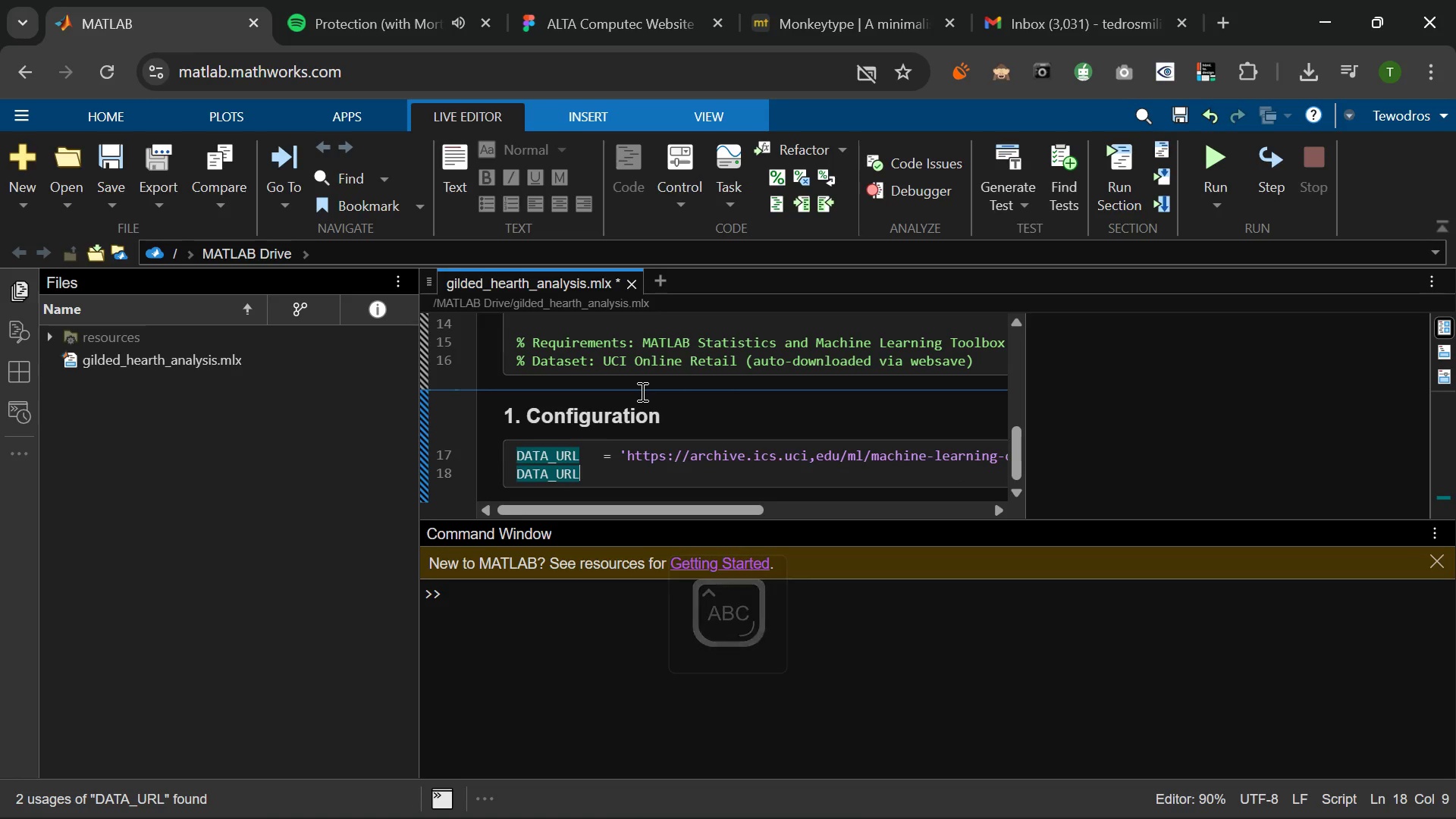 
key(Backspace)
key(Backspace)
key(Backspace)
type(Fi)
key(Tab)
type(  = 'ON)
key(Backspace)
key(Backspace)
type(oNI)
key(Backspace)
type(LINE_rETAIL.XLSX)
 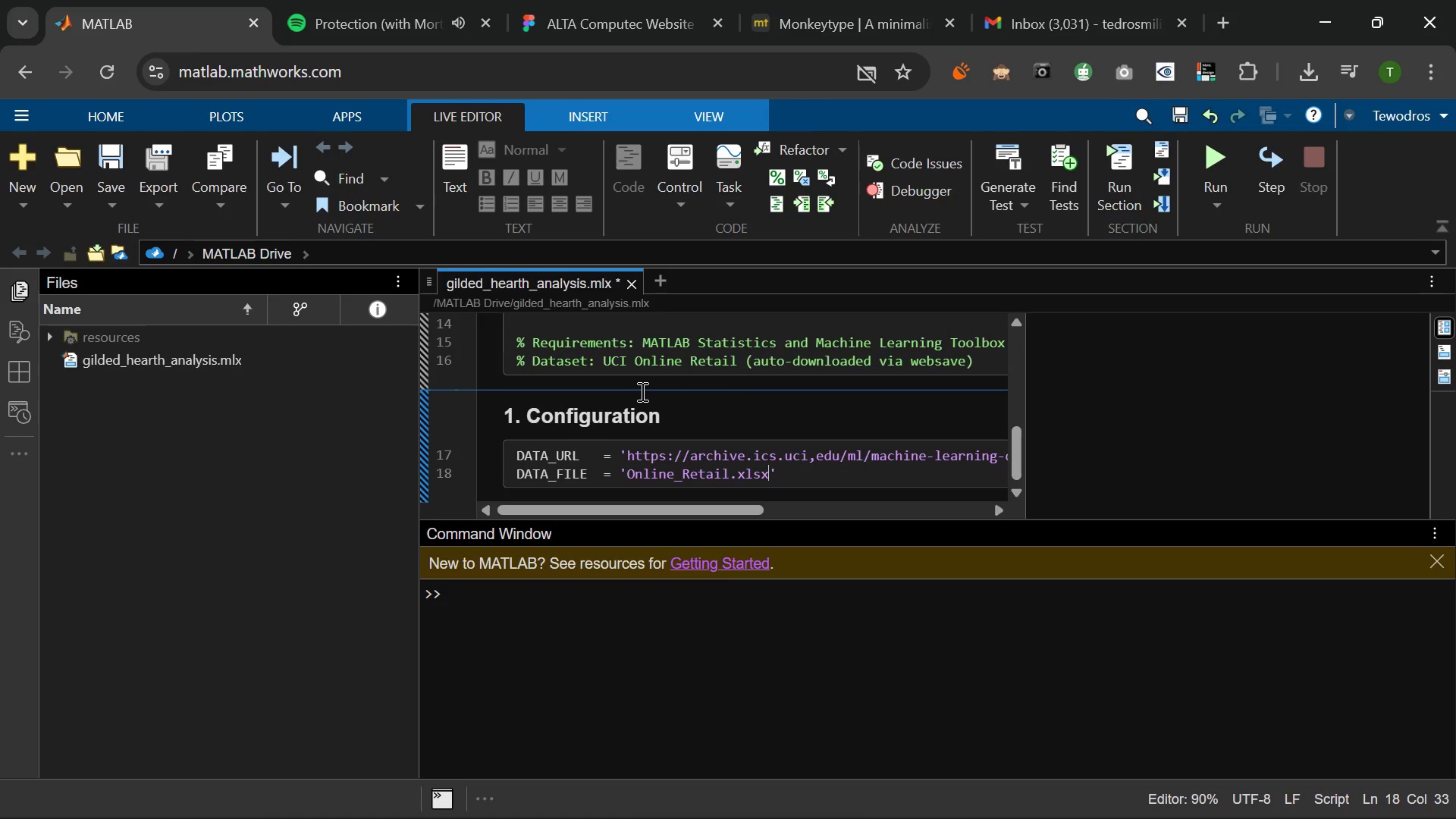 
key(ArrowRight)
 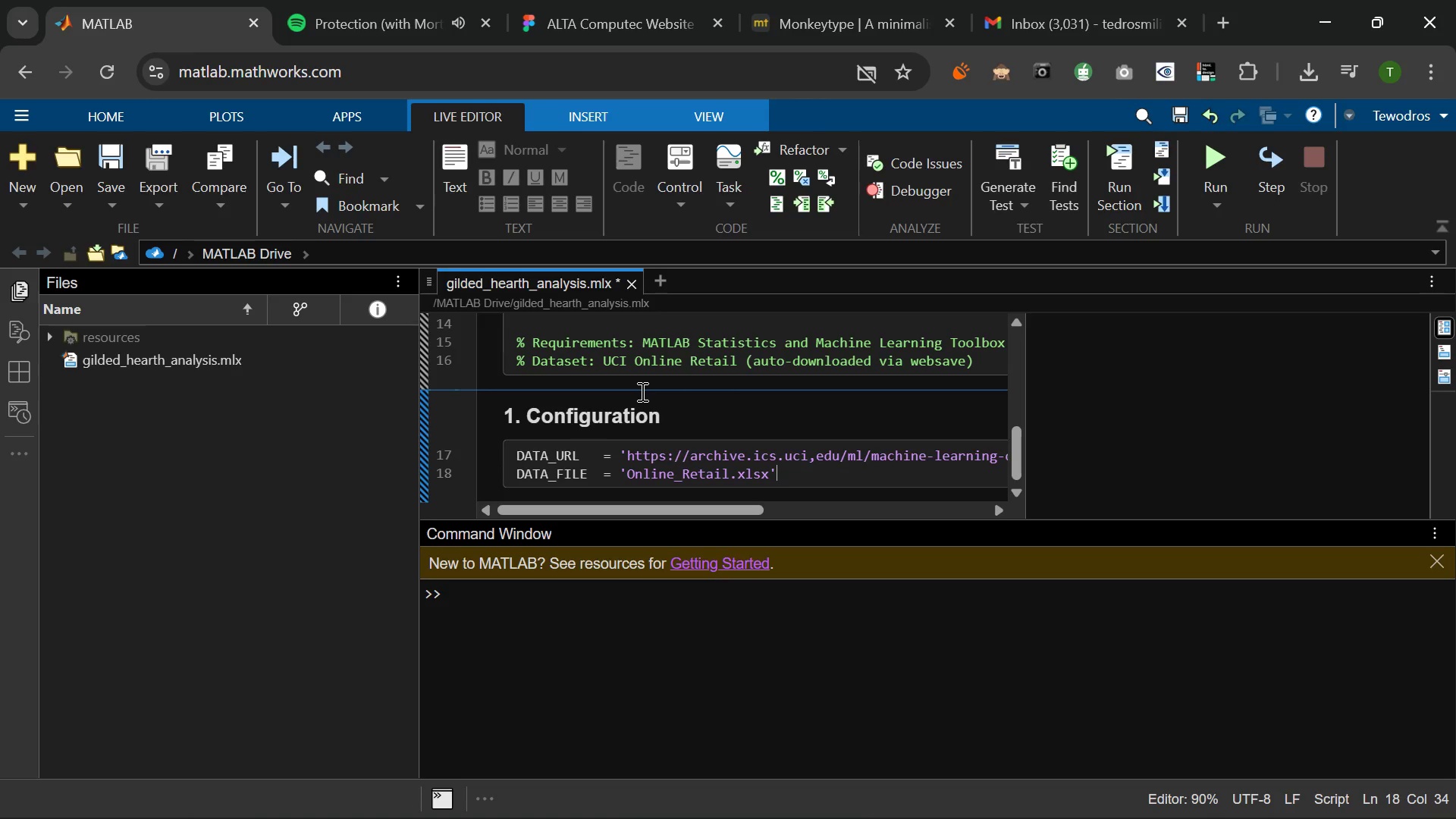 
key(Semicolon)
 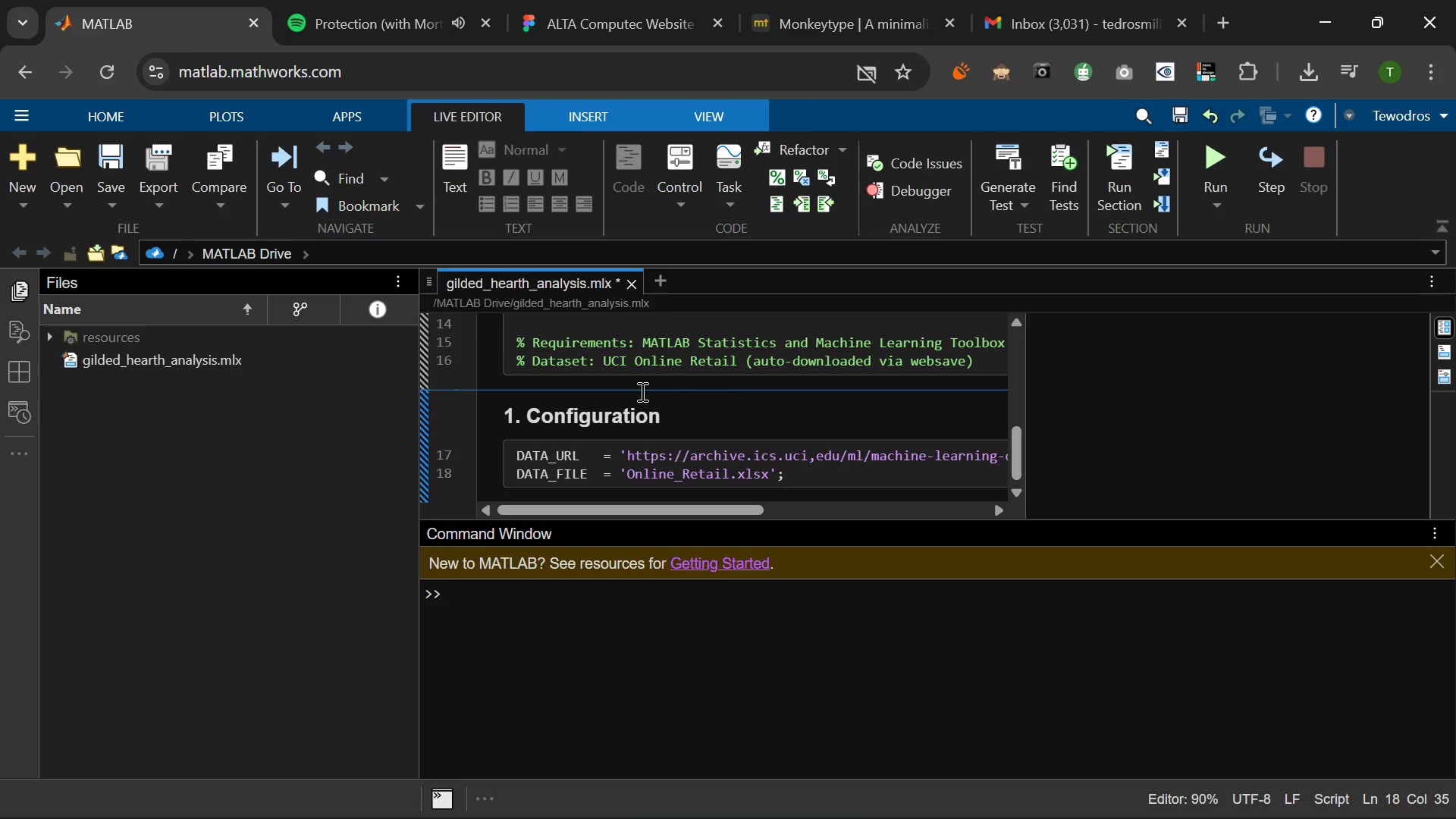 
key(Enter)
 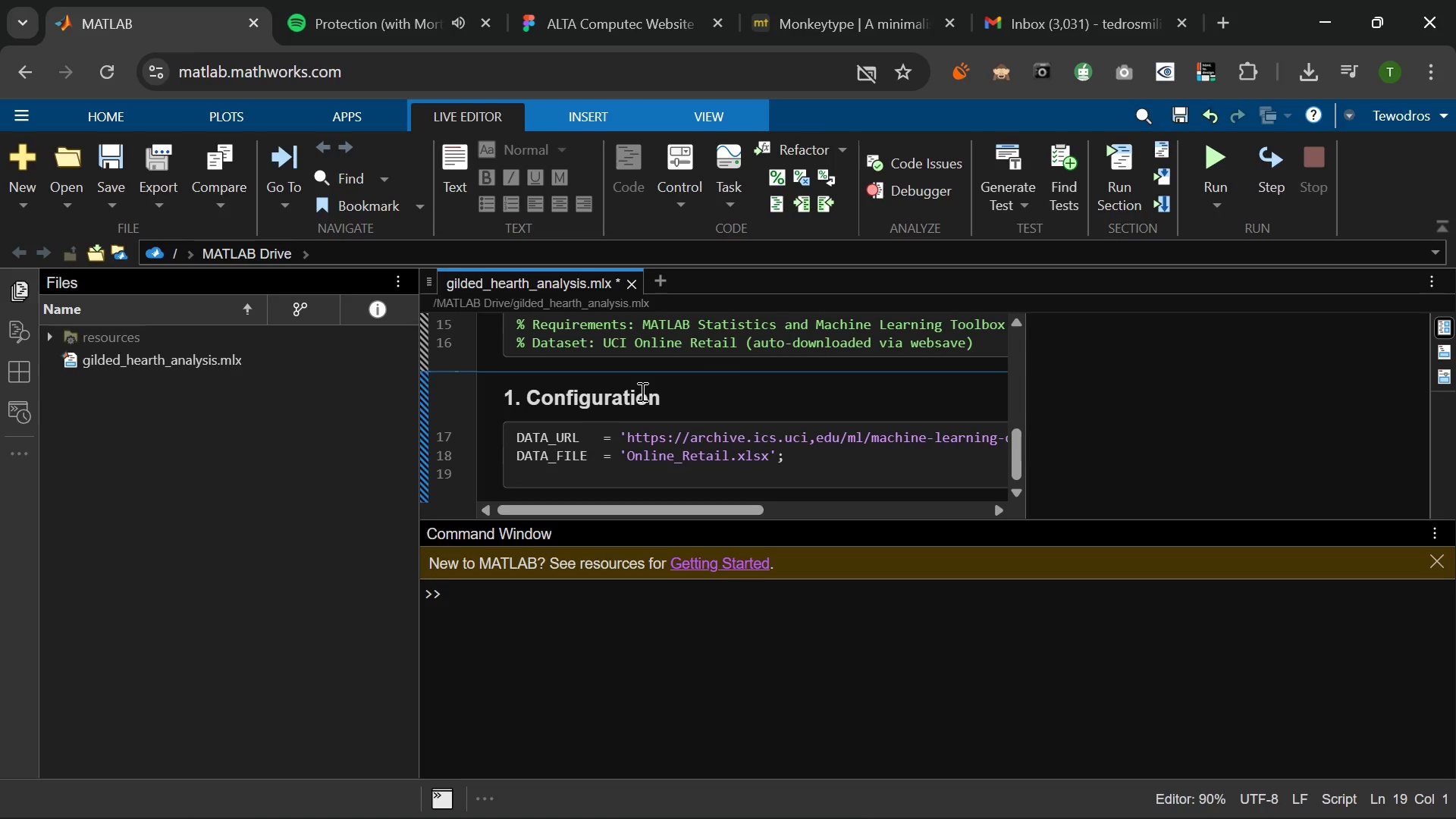 
key(A)
 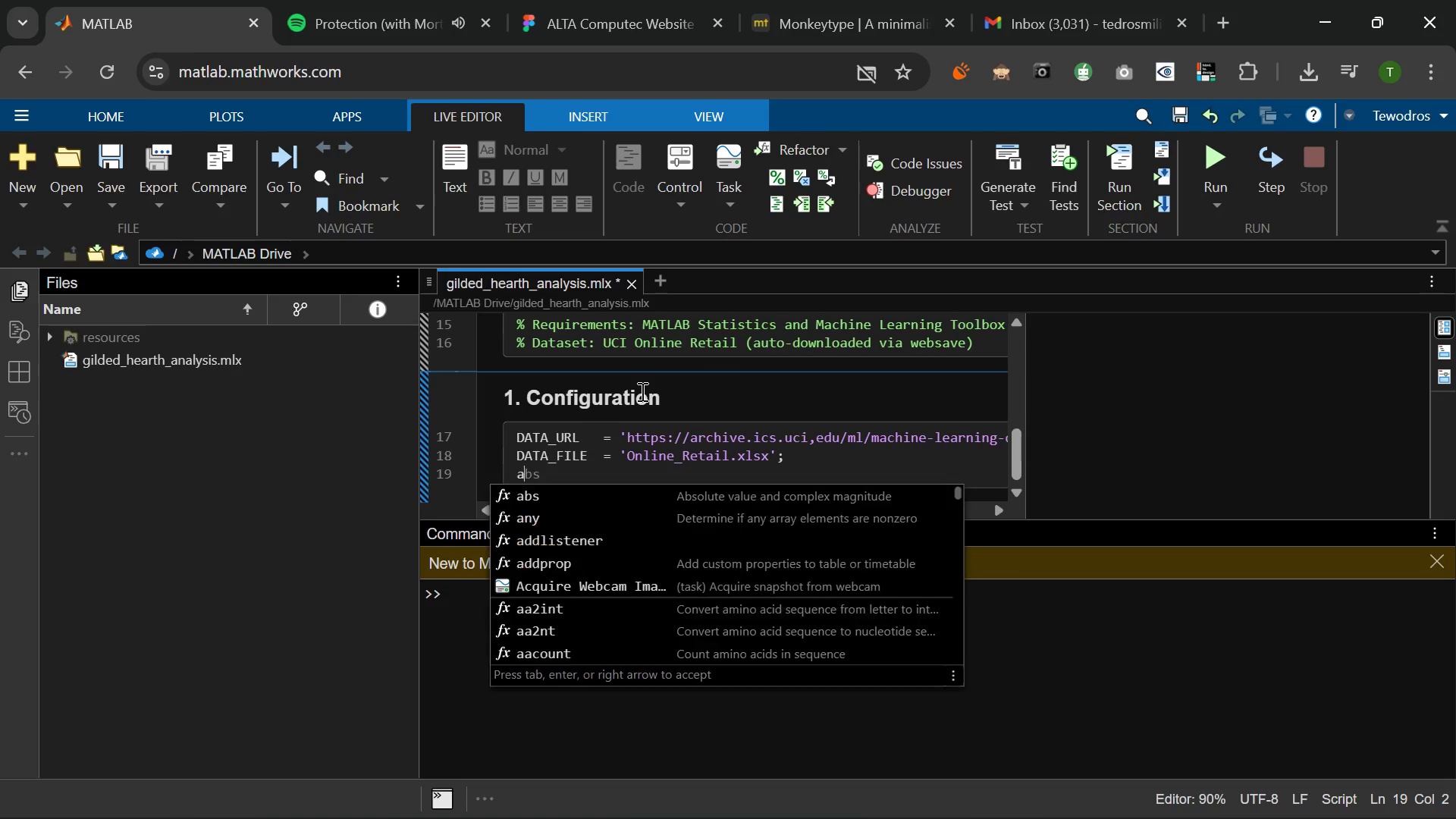 
key(Backspace)
 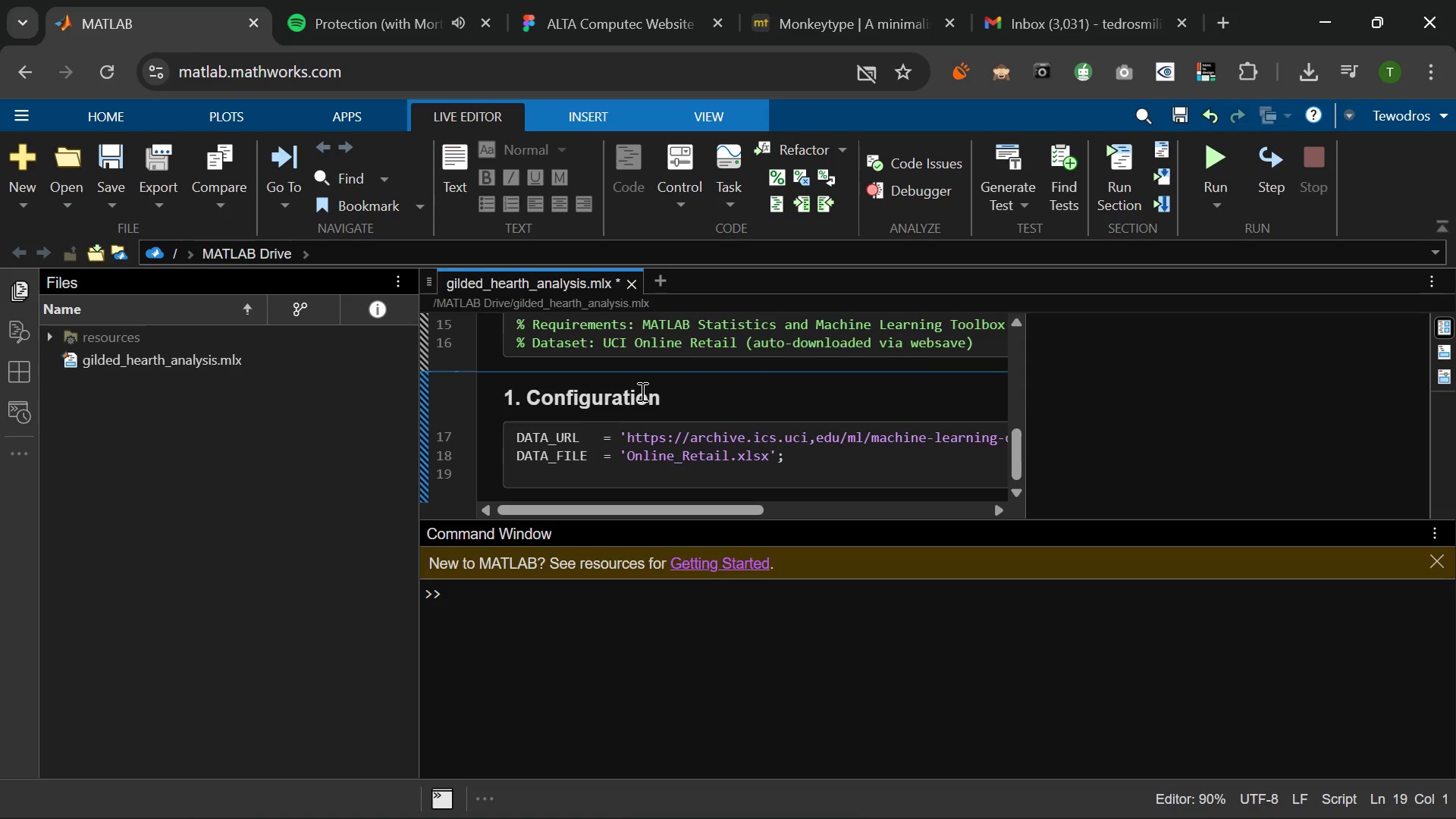 
key(Enter)
 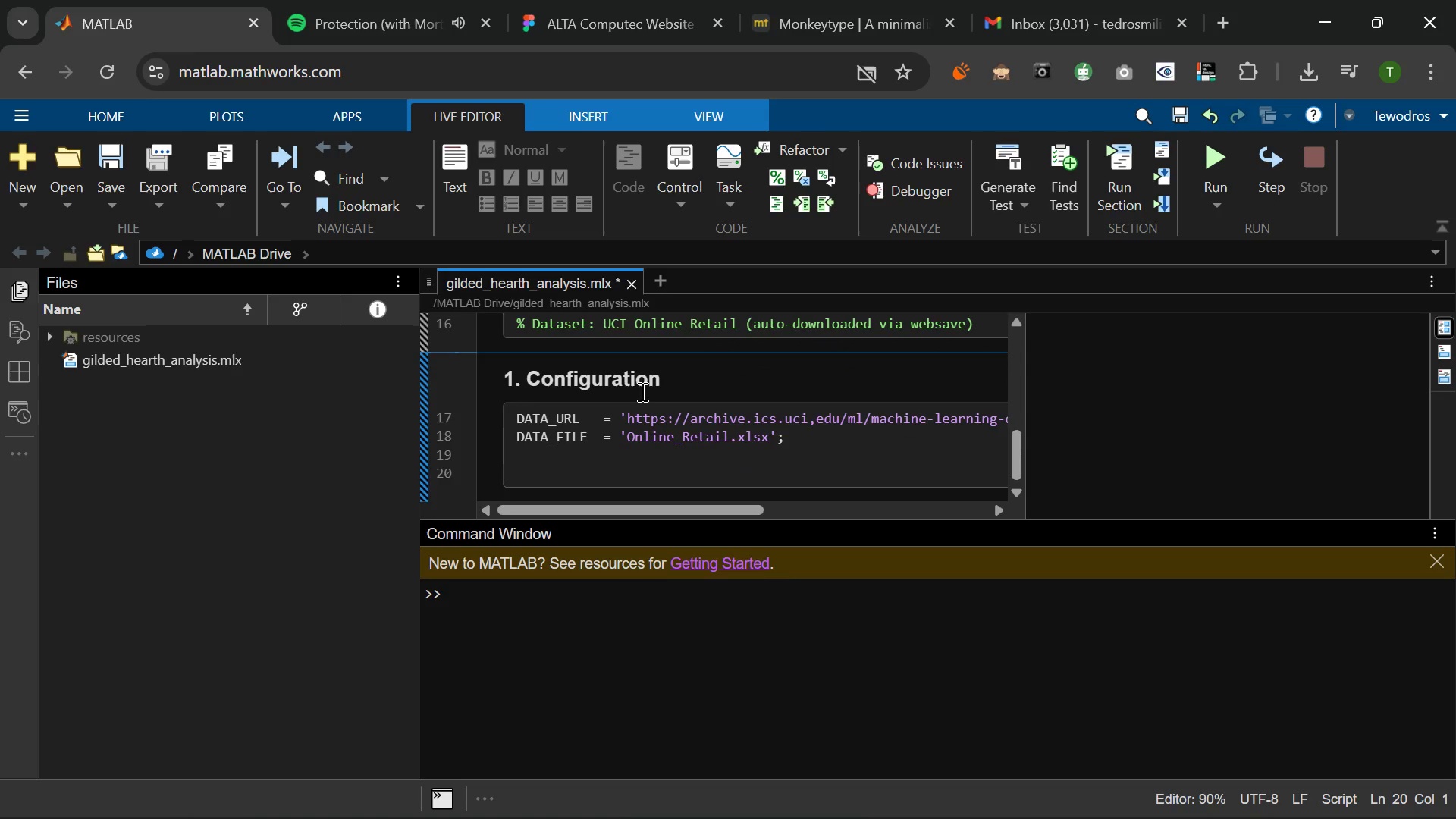 
type(alpha   -)
key(Backspace)
type(= 0.05;    % significance lever)
 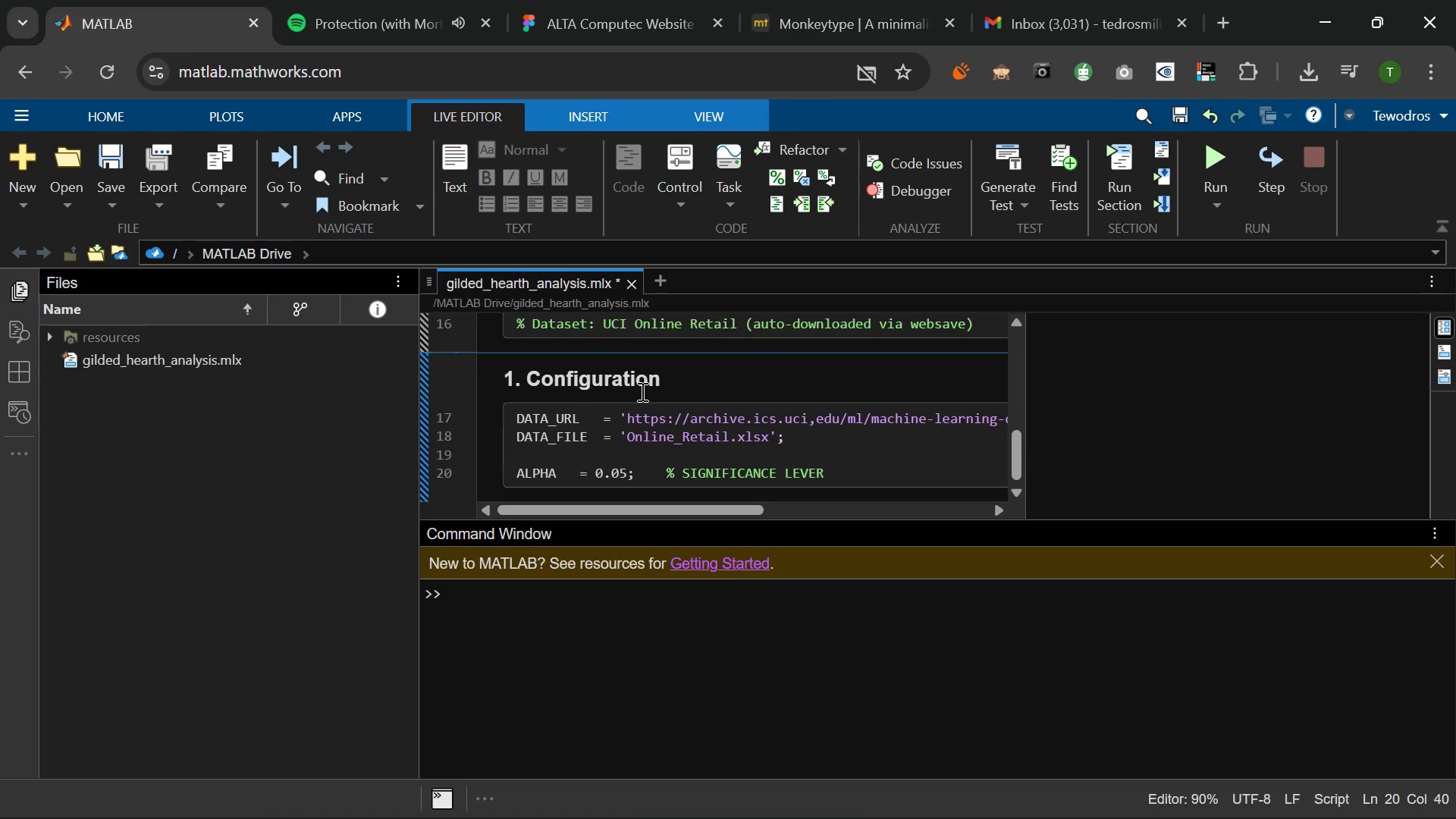 
hold_key(key=Backspace, duration=0.62)
 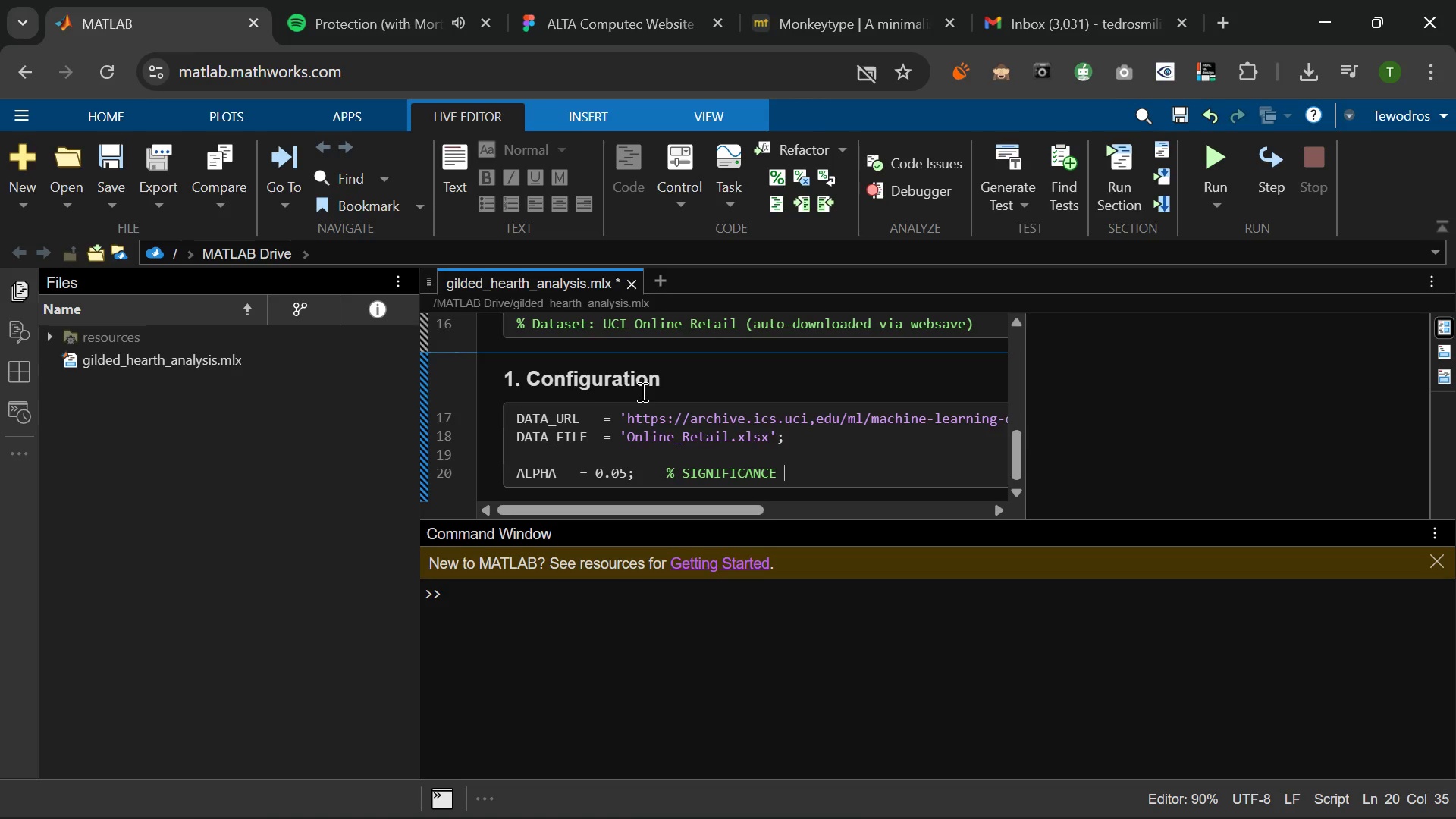 
hold_key(key=Backspace, duration=0.8)
 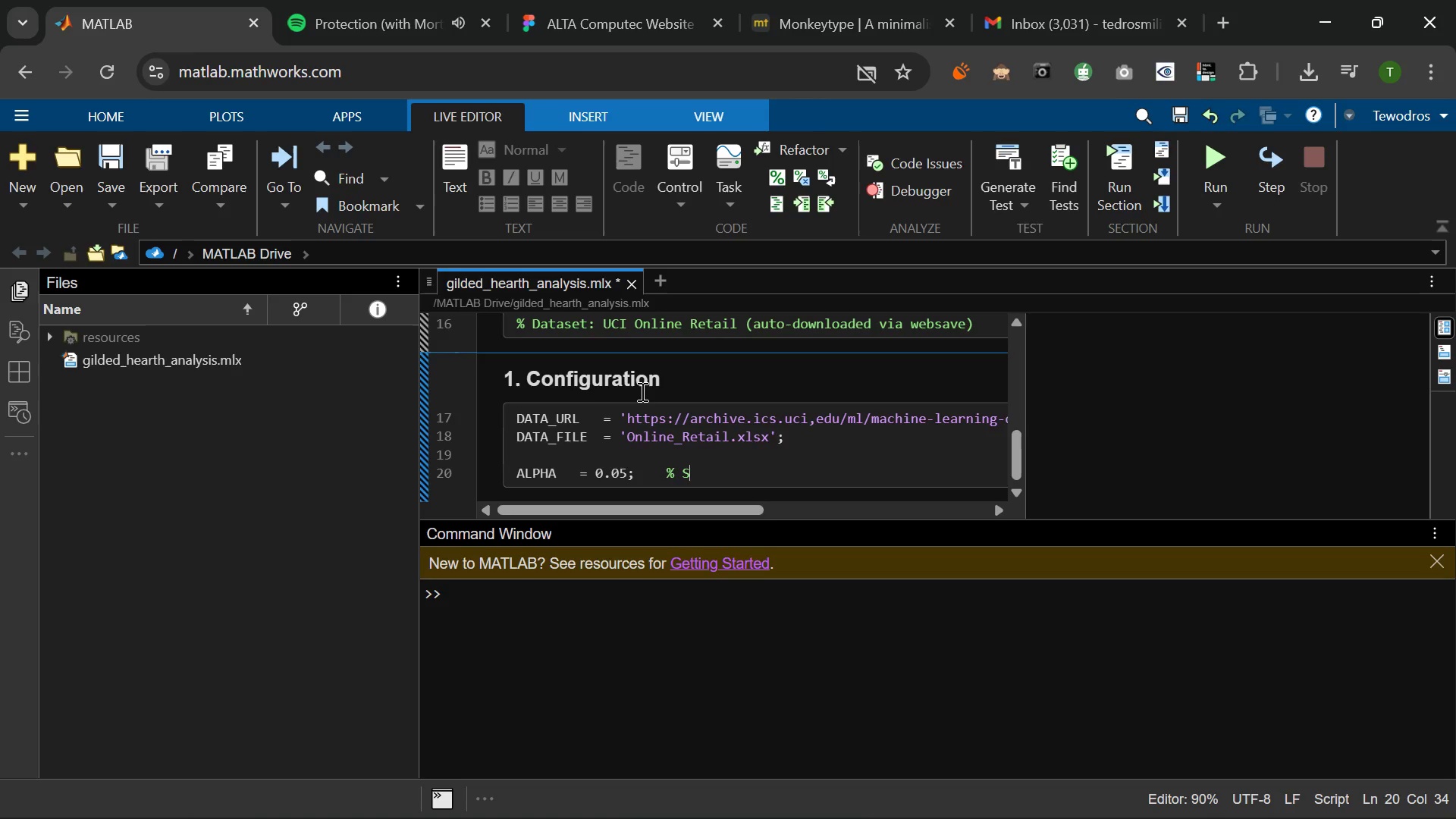 
key(Backspace)
key(Backspace)
type(SIGNIFICANCE LEVEL)
 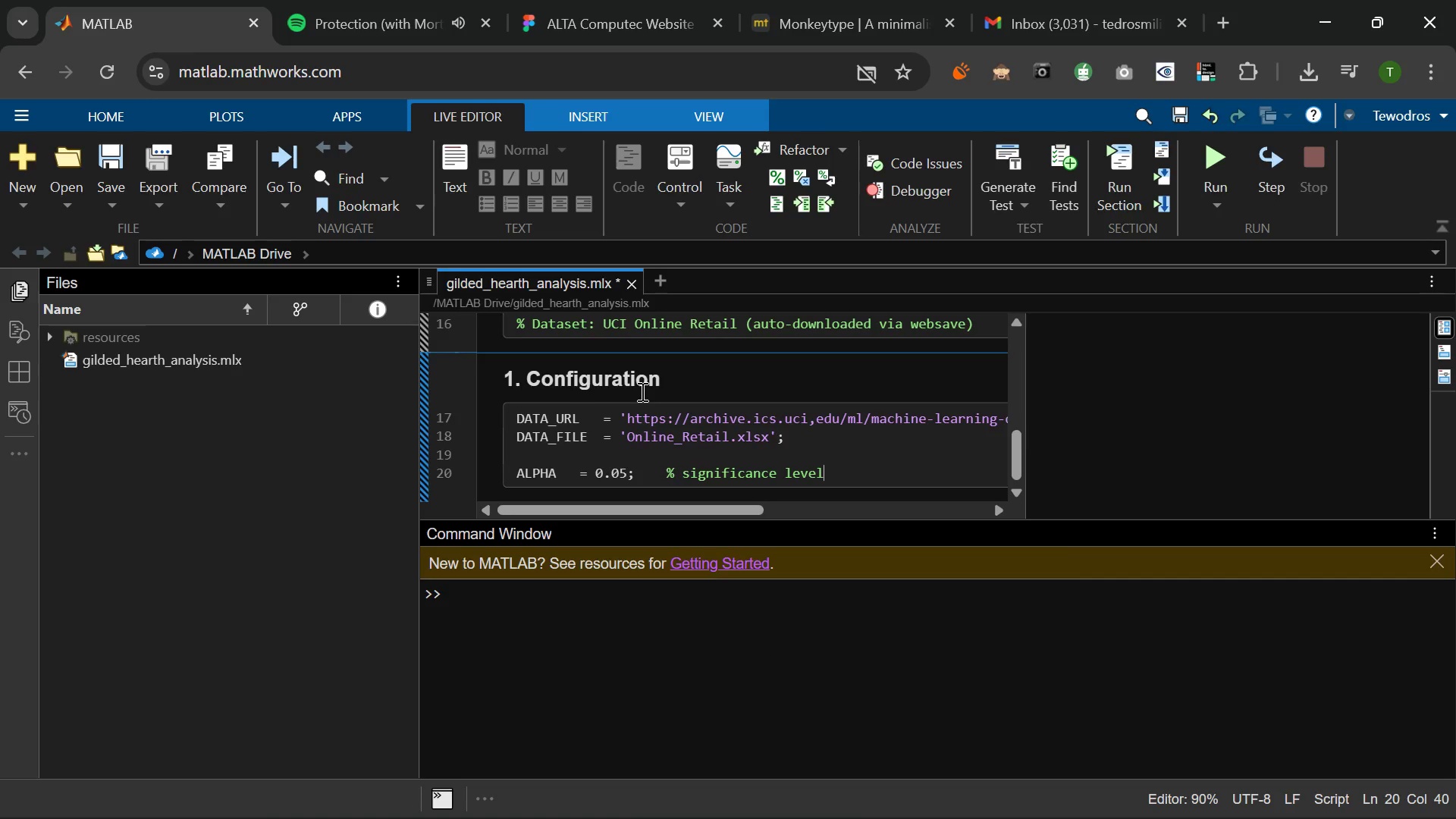 
key(Enter)
 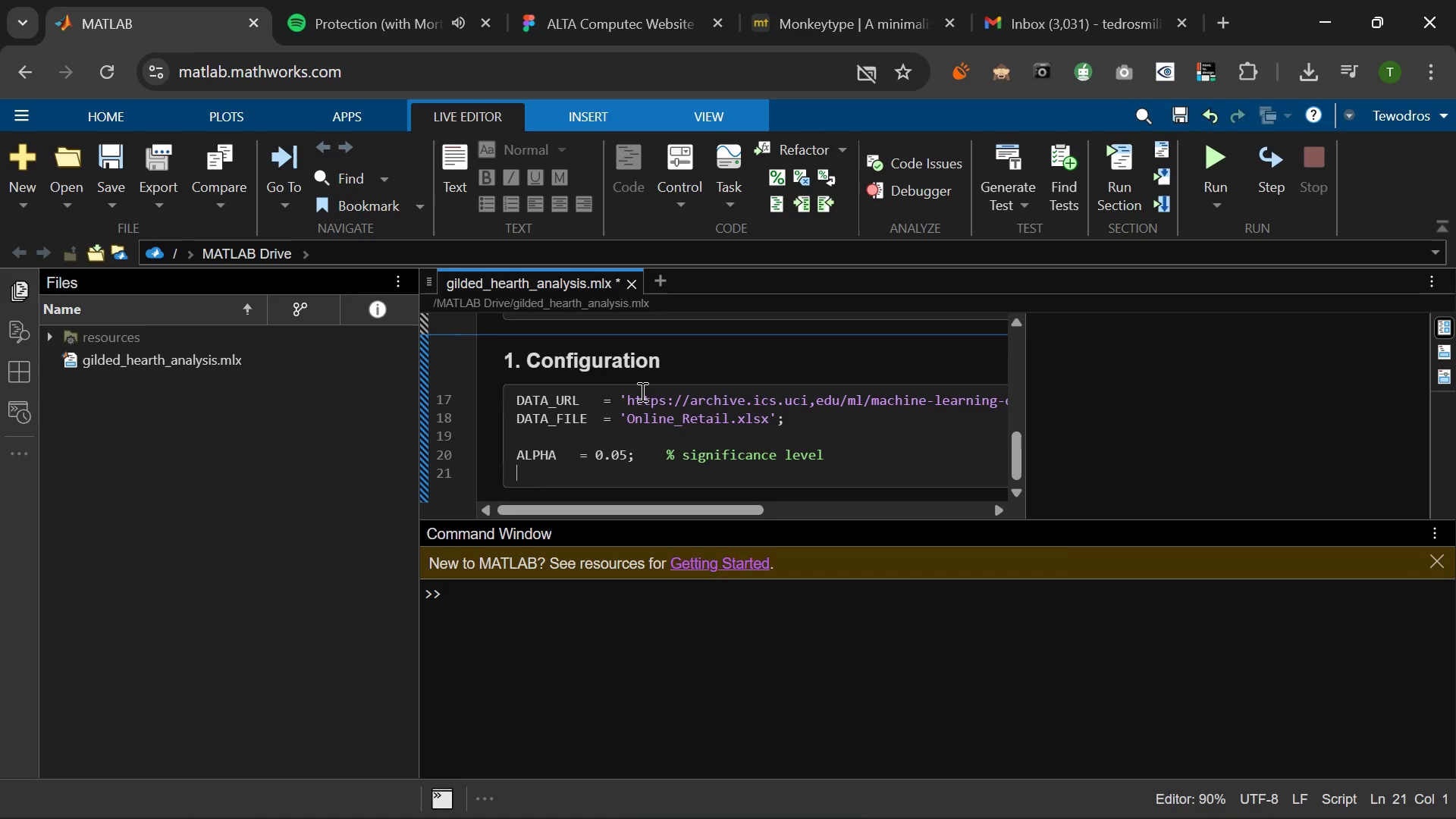 
type(cap=)
key(Backspace)
type(_pct )
key(Backspace)
type( = 0.99;    %p)
key(Backspace)
type( per)
key(Backspace)
key(Backspace)
key(Backspace)
type(PERCENTA)
key(Backspace)
type(ILE CAP FOR VISUALISATIONONL)
key(Backspace)
key(Backspace)
key(Backspace)
type( NLY)
 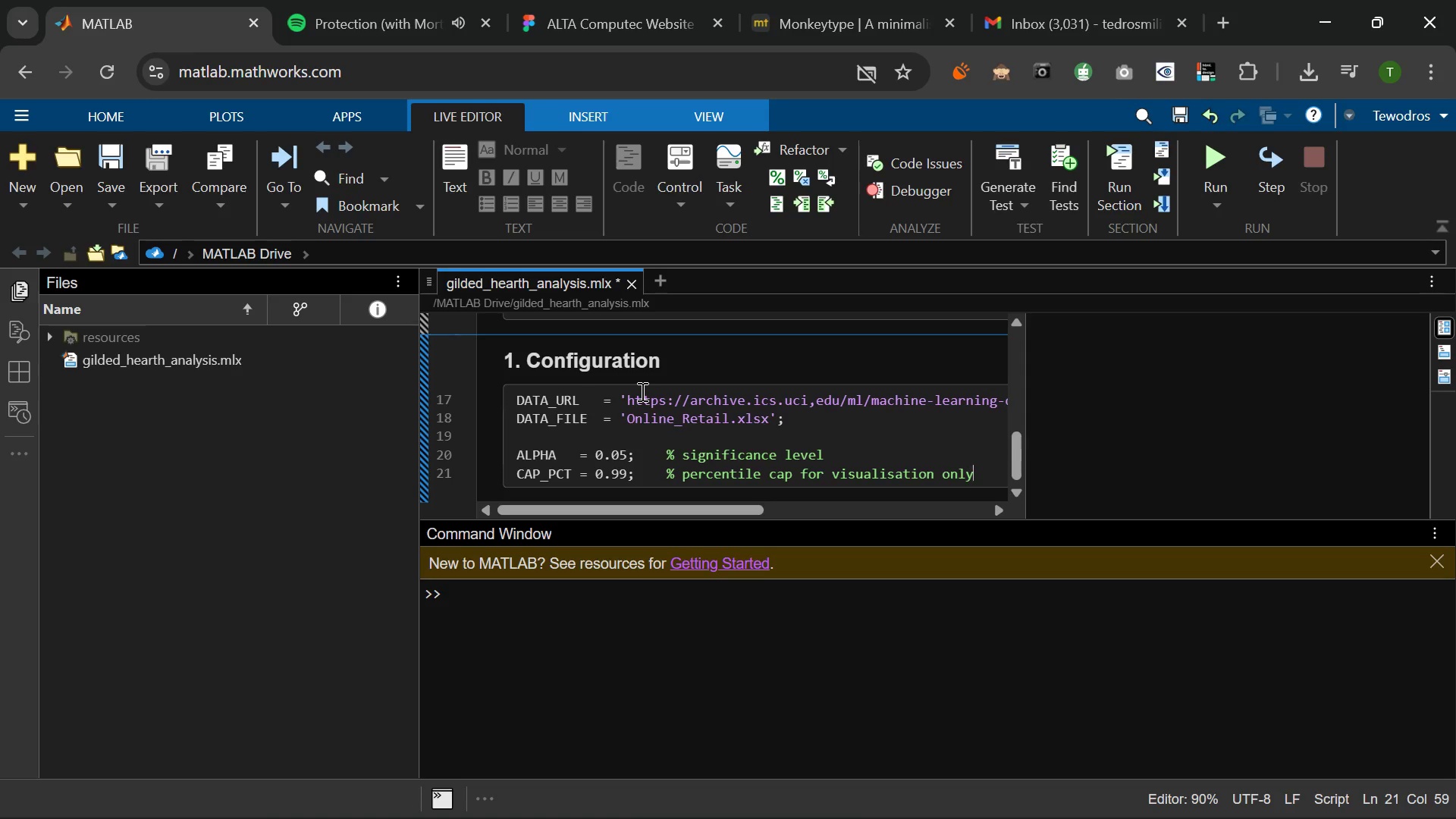 
key(Enter)
 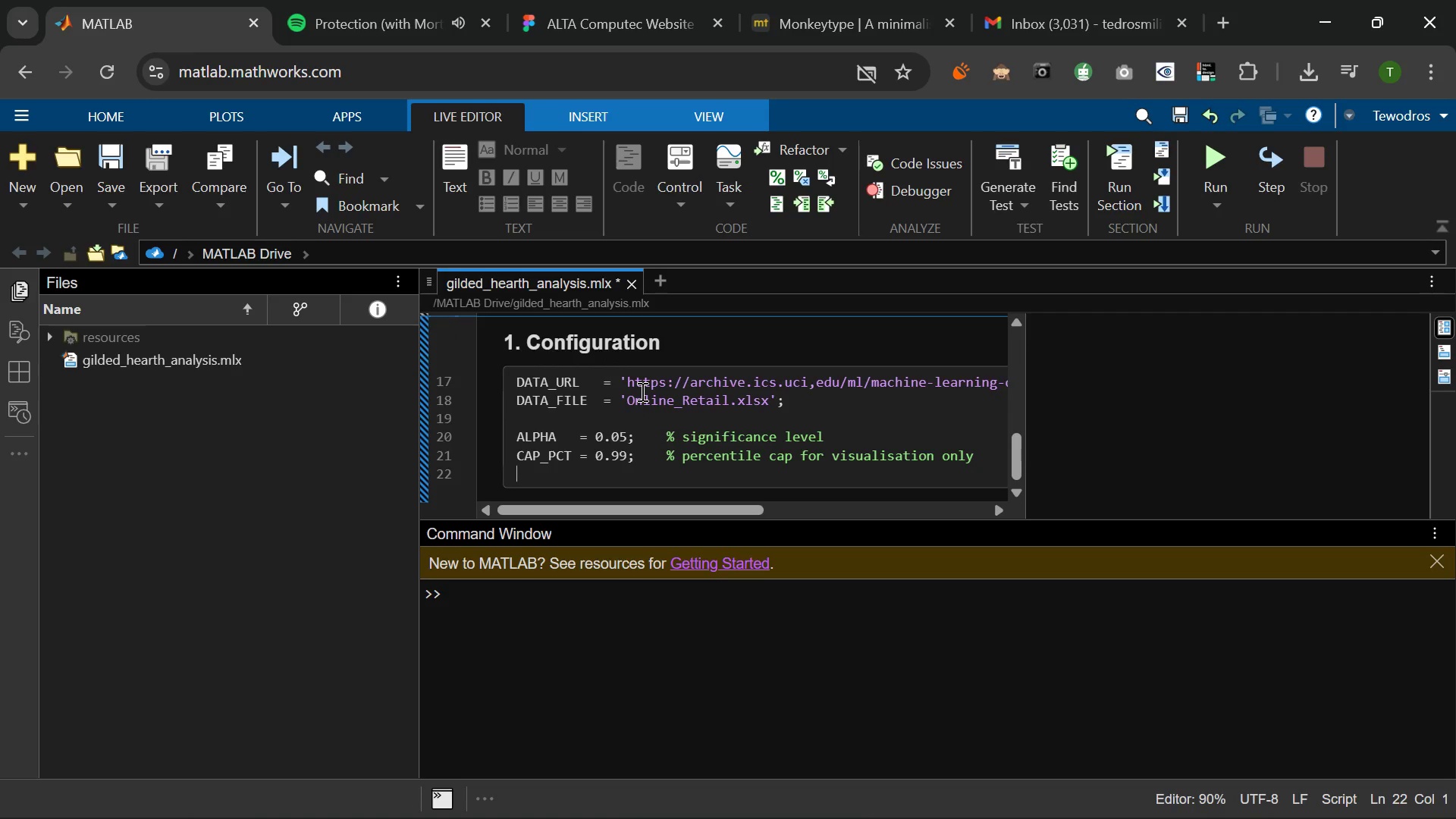 
type(Ks)
key(Backspace)
type(S_SAMPLE =)
 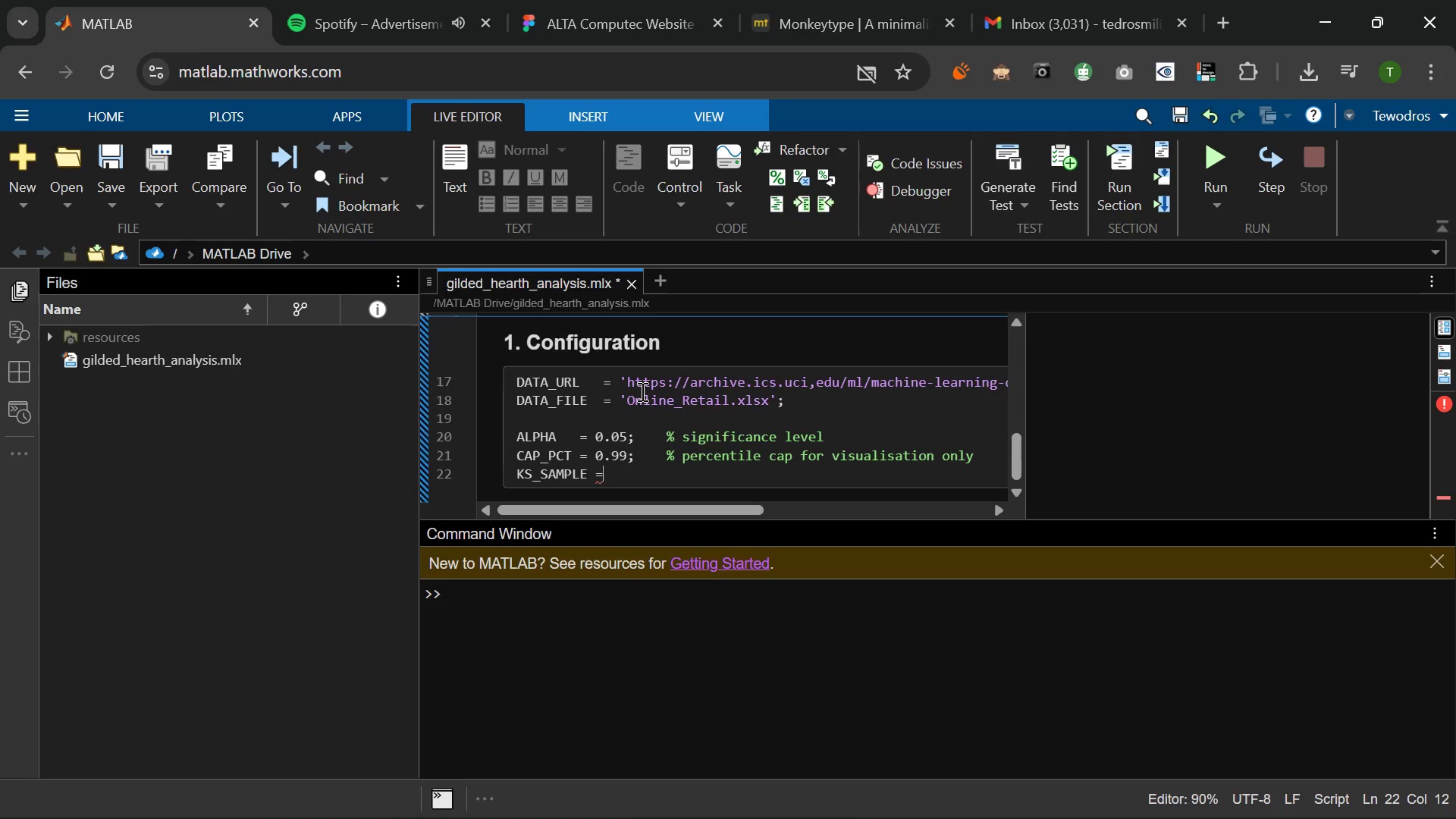 
left_click([579, 436])
 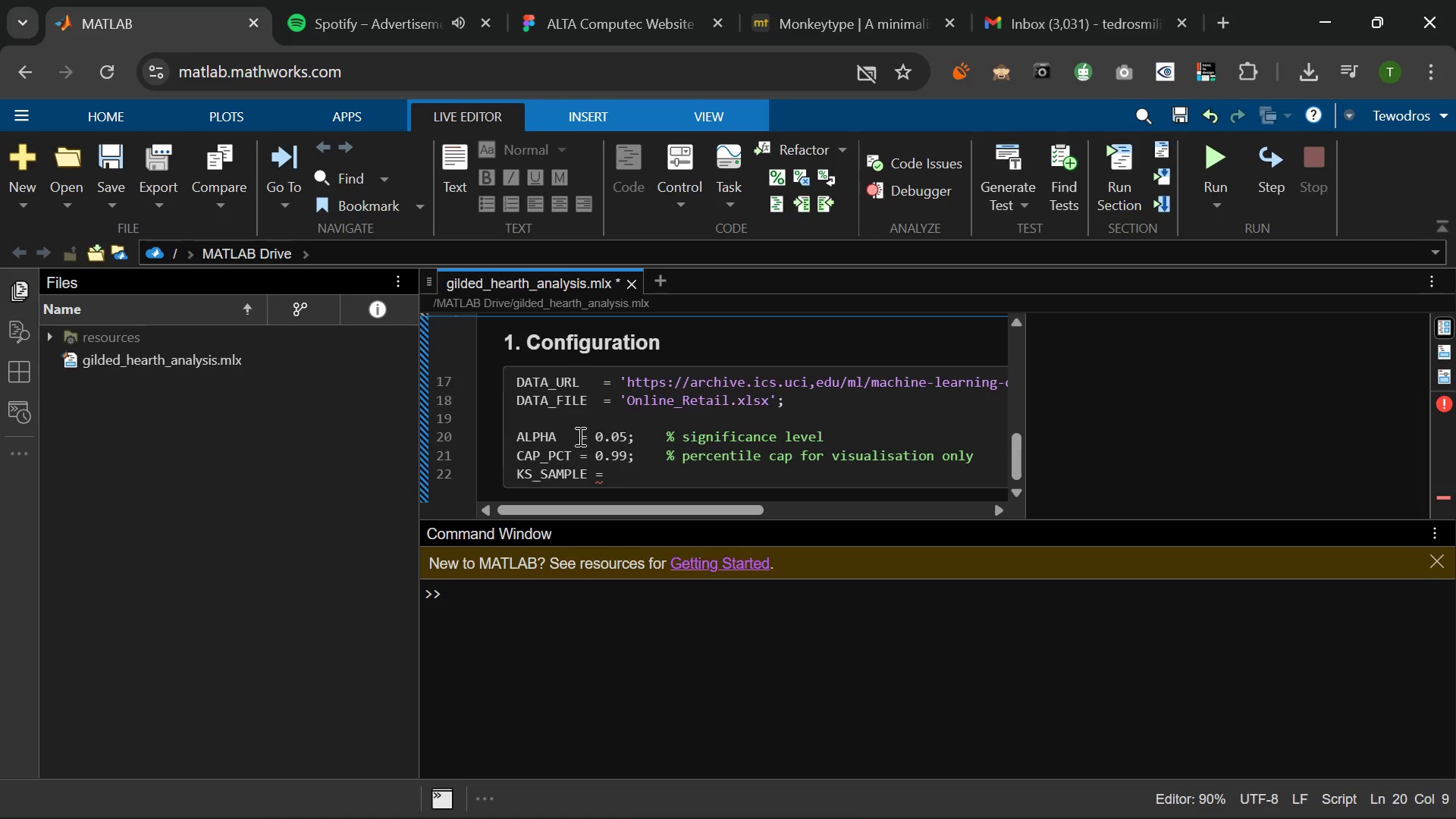 
key(Space)
 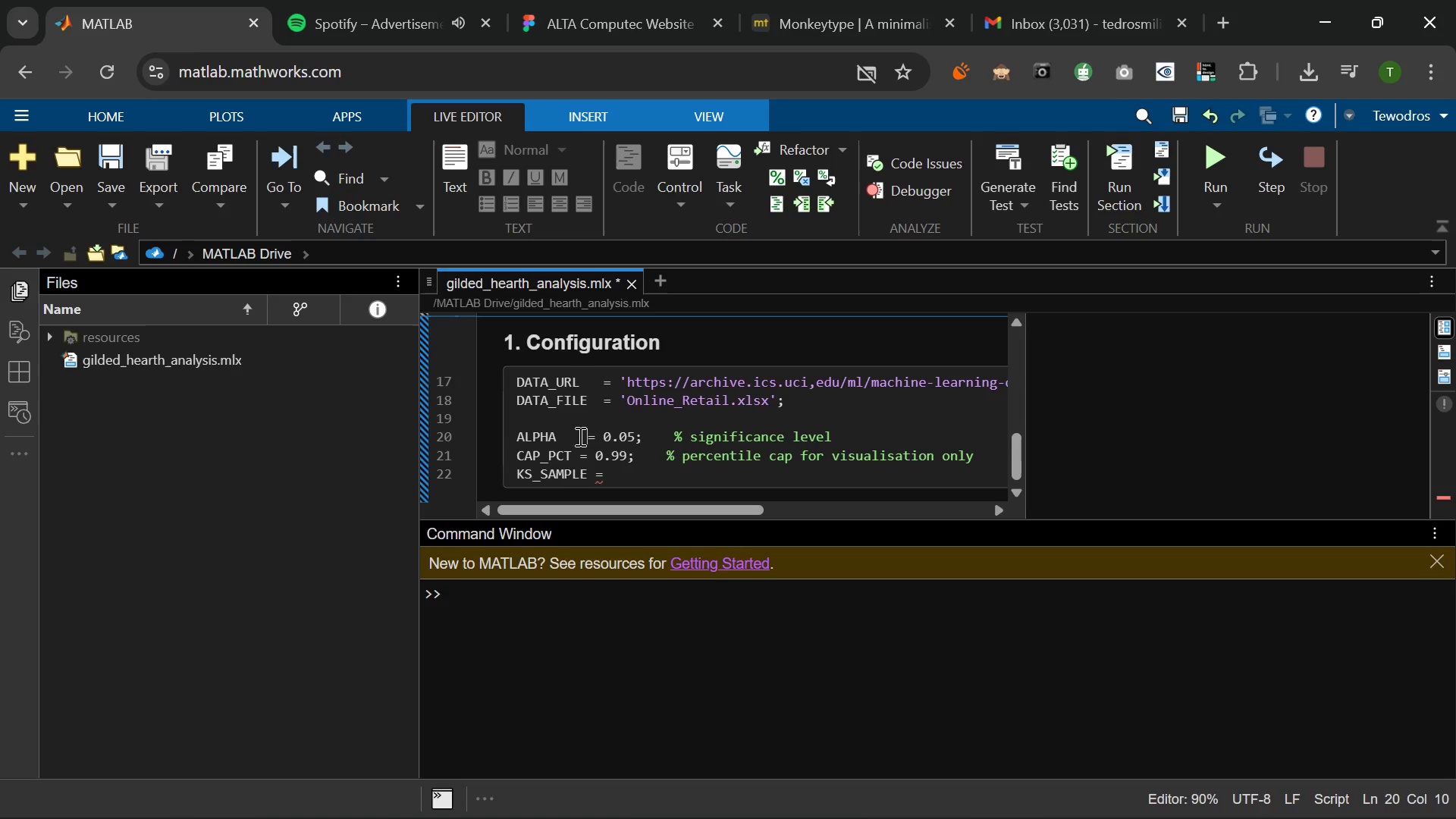 
key(Space)
 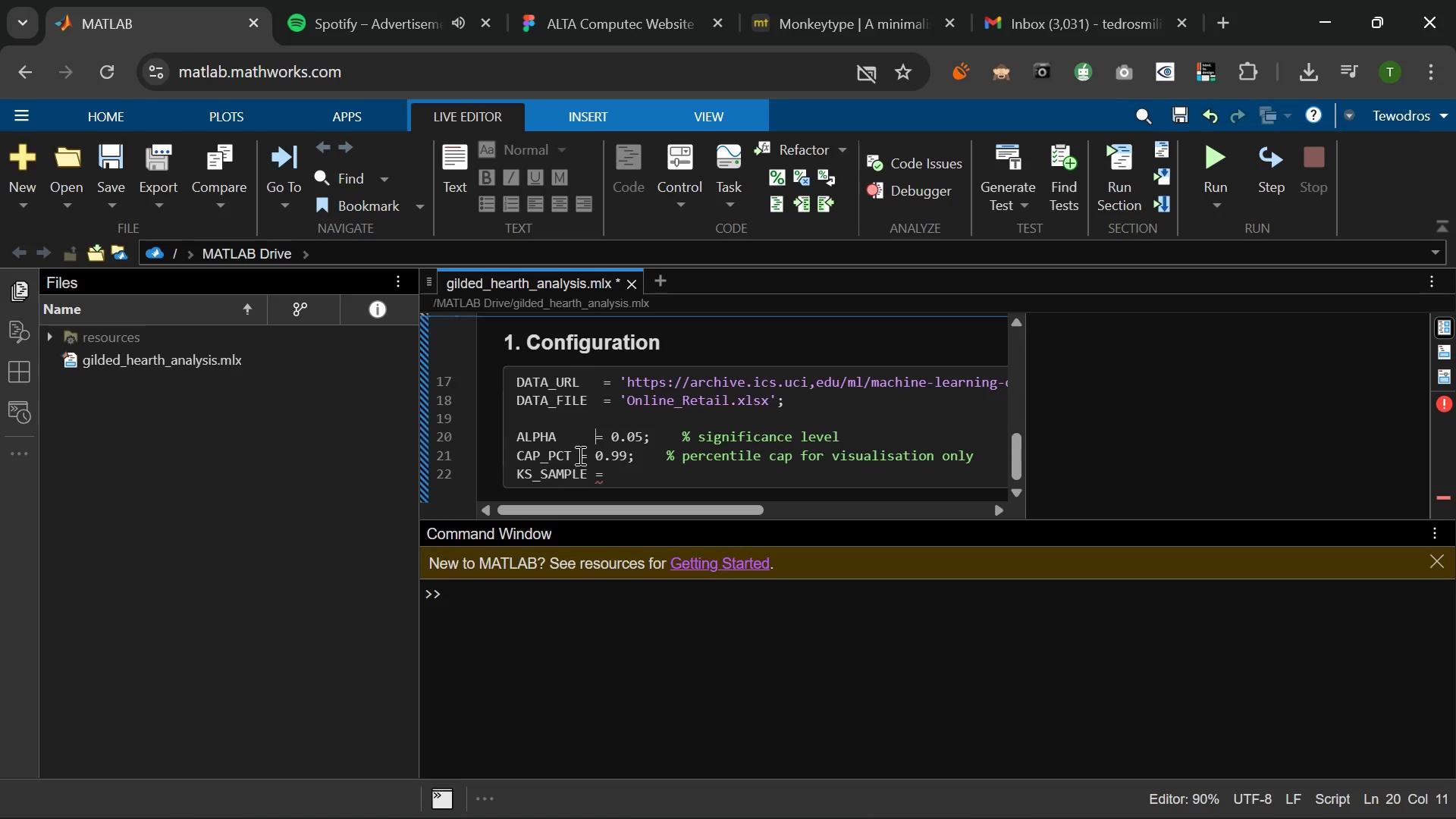 
left_click([579, 453])
 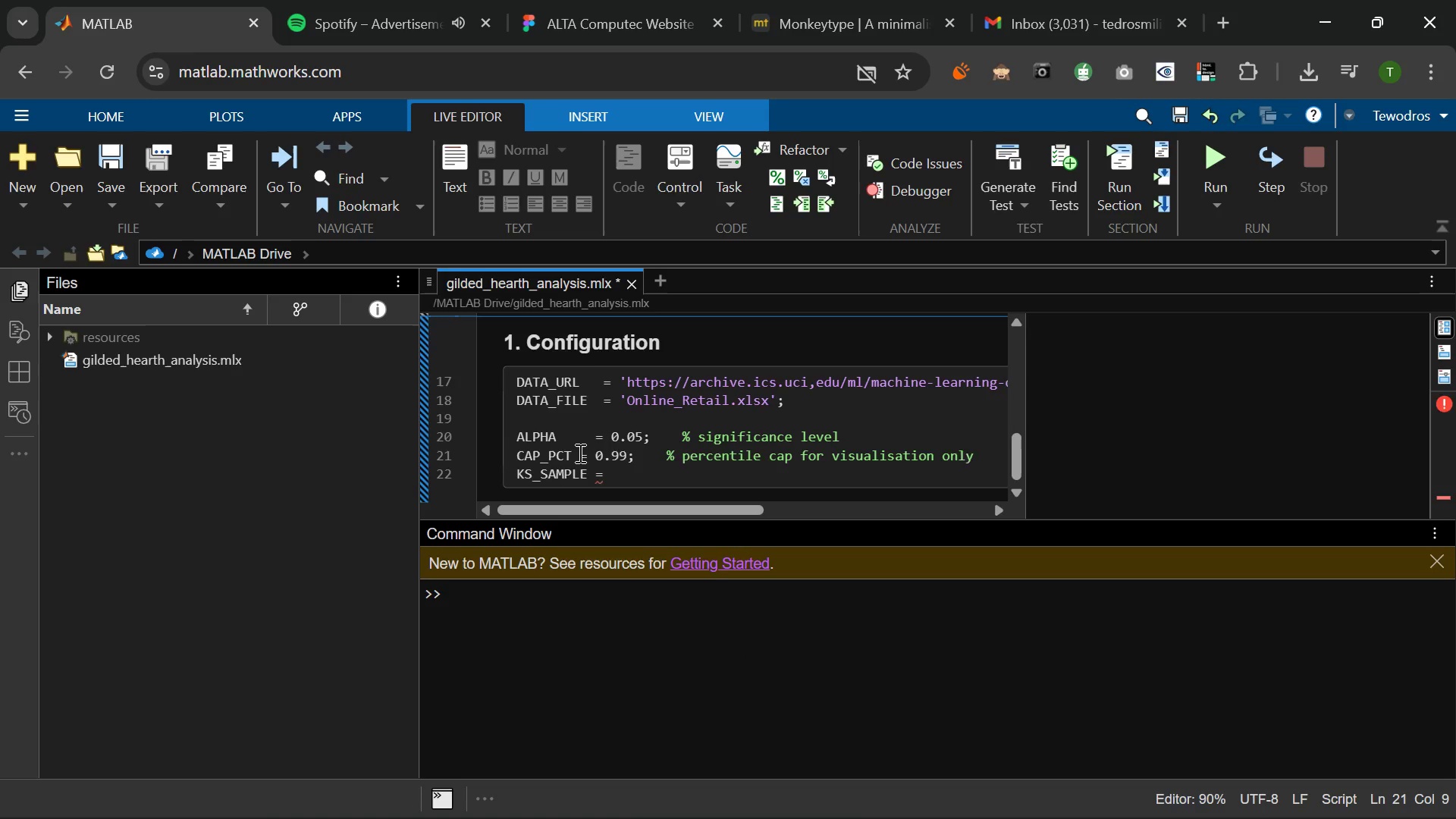 
key(Space)
 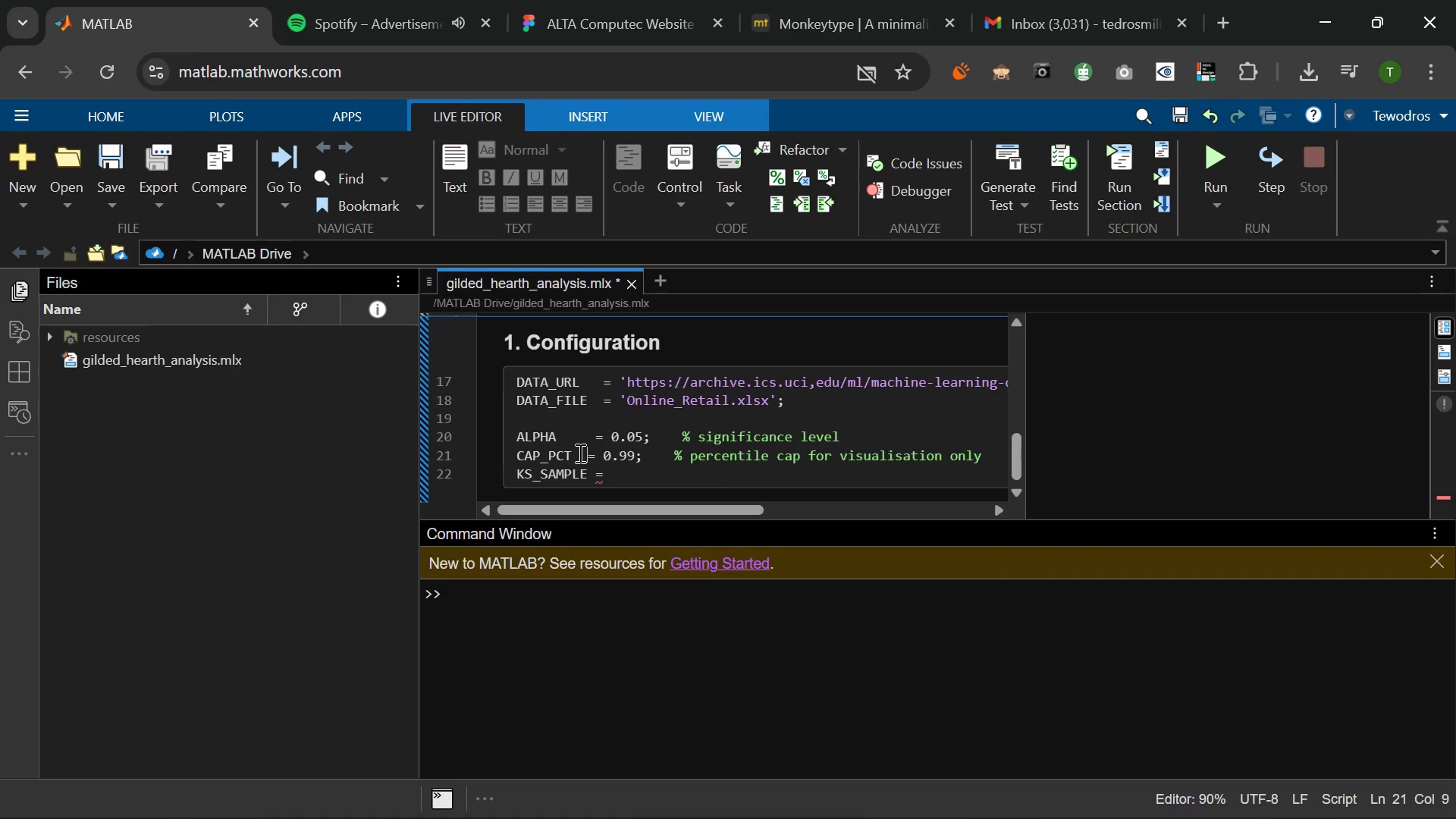 
key(Space)
 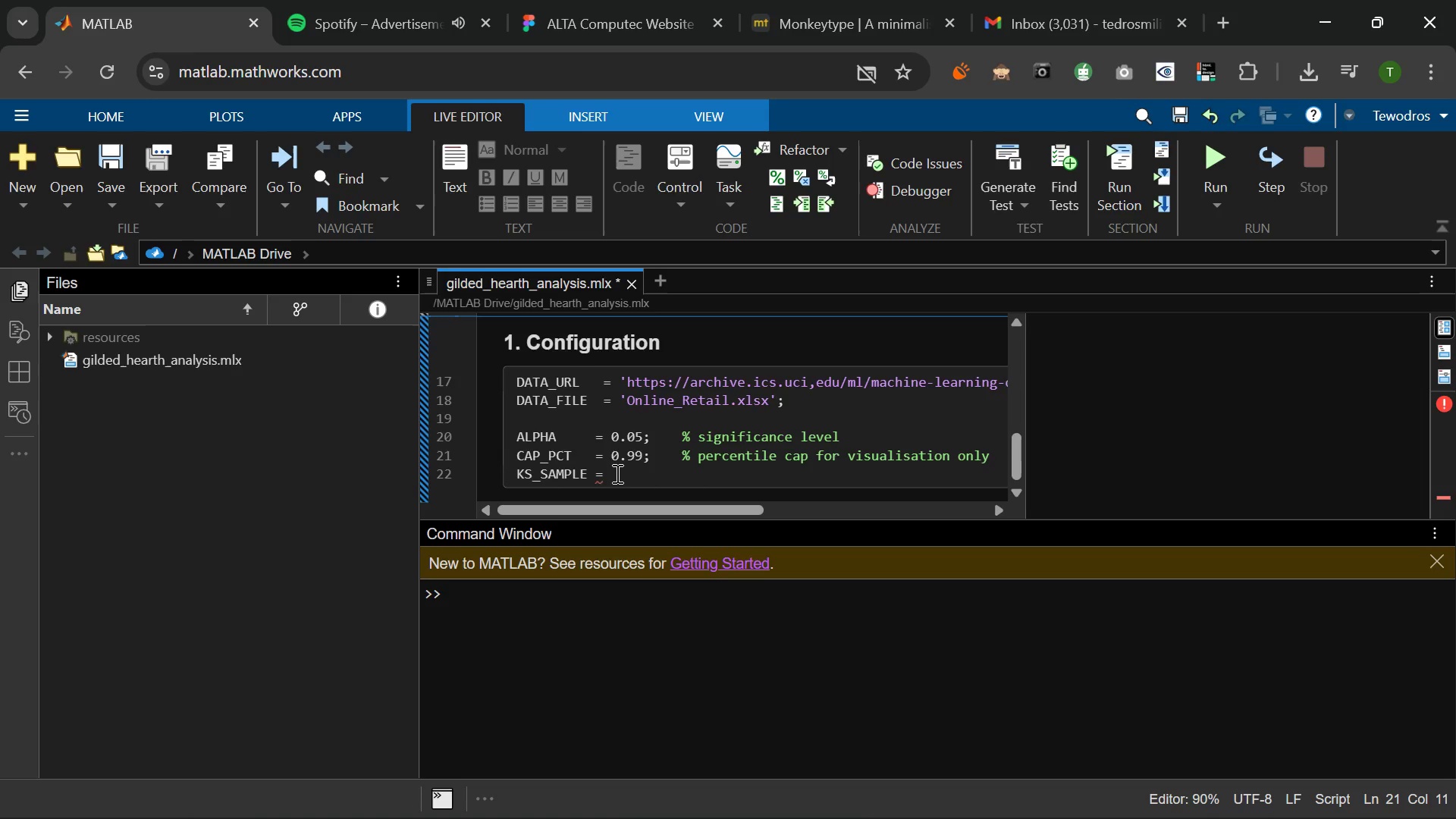 
left_click([616, 473])
 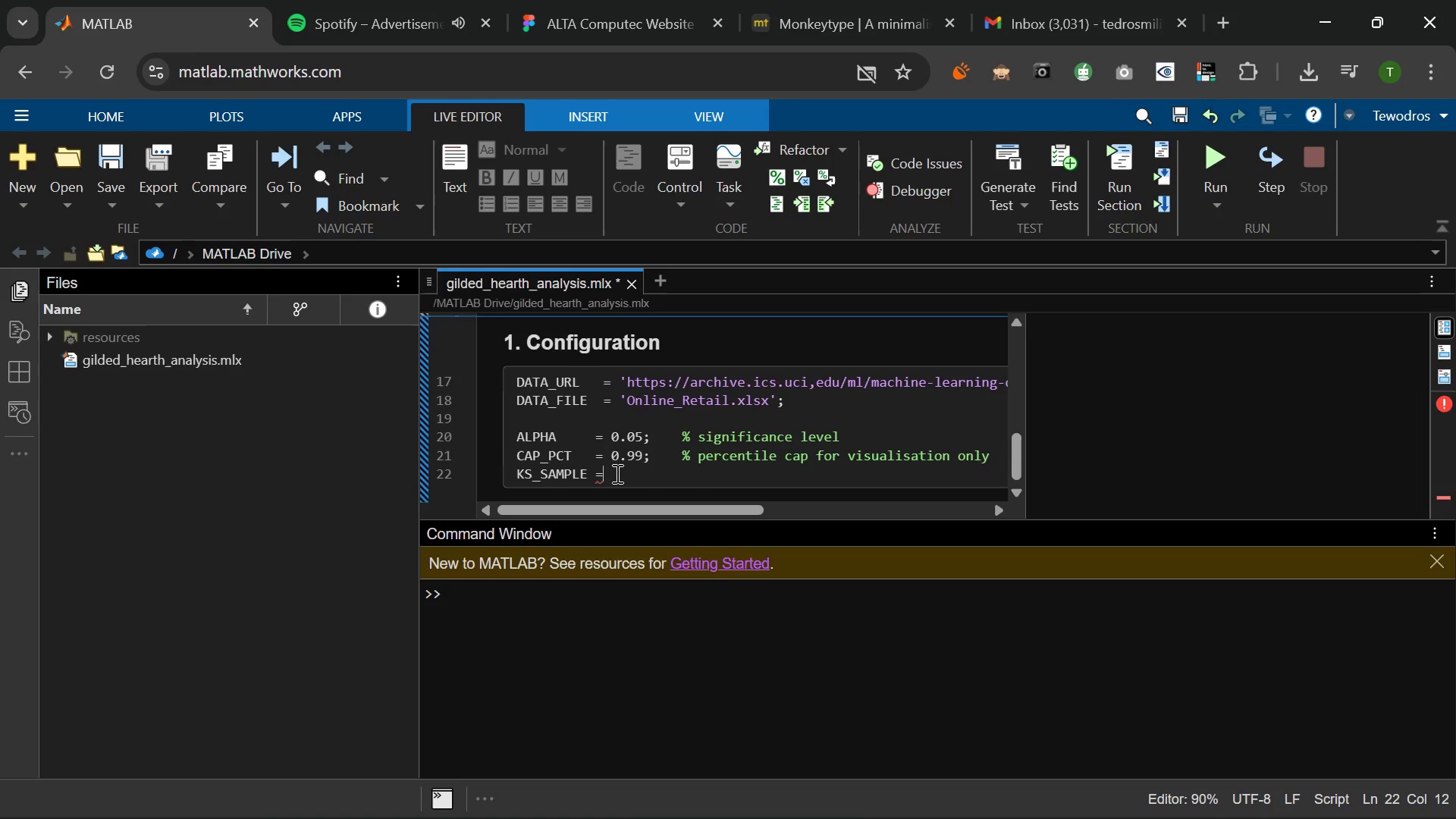 
key(Space)
 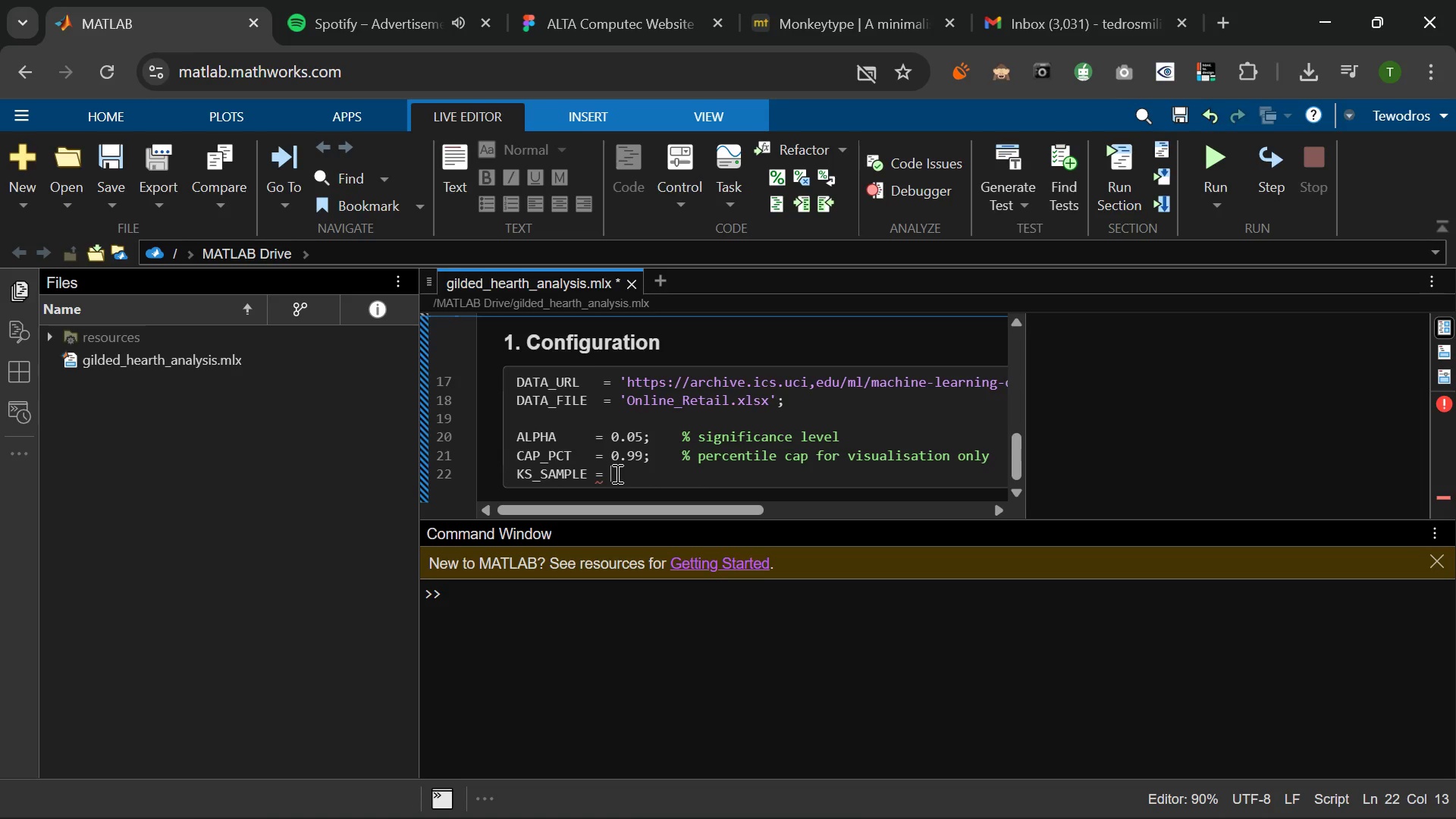 
key(Numpad5)
 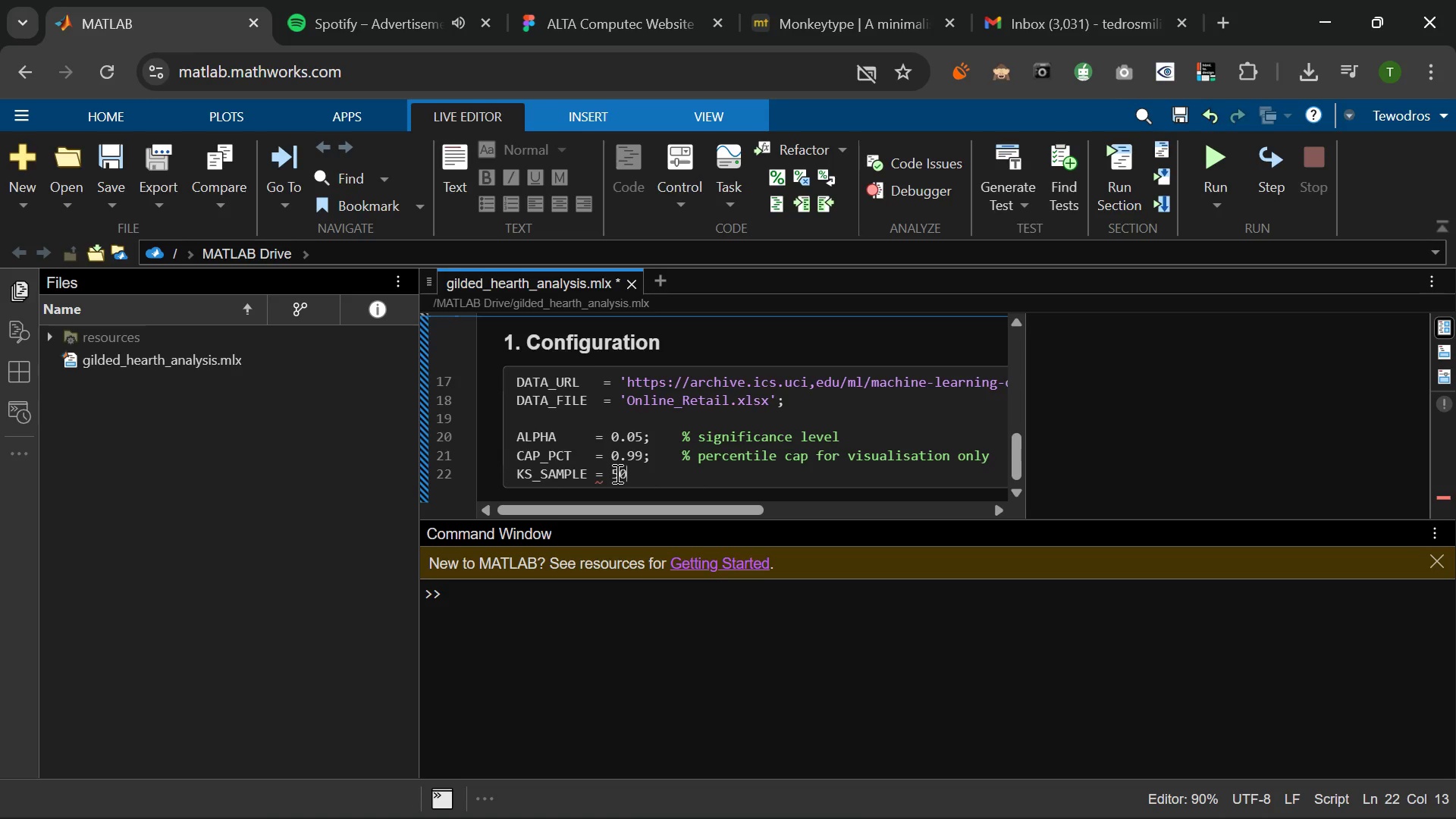 
key(Numpad0)
 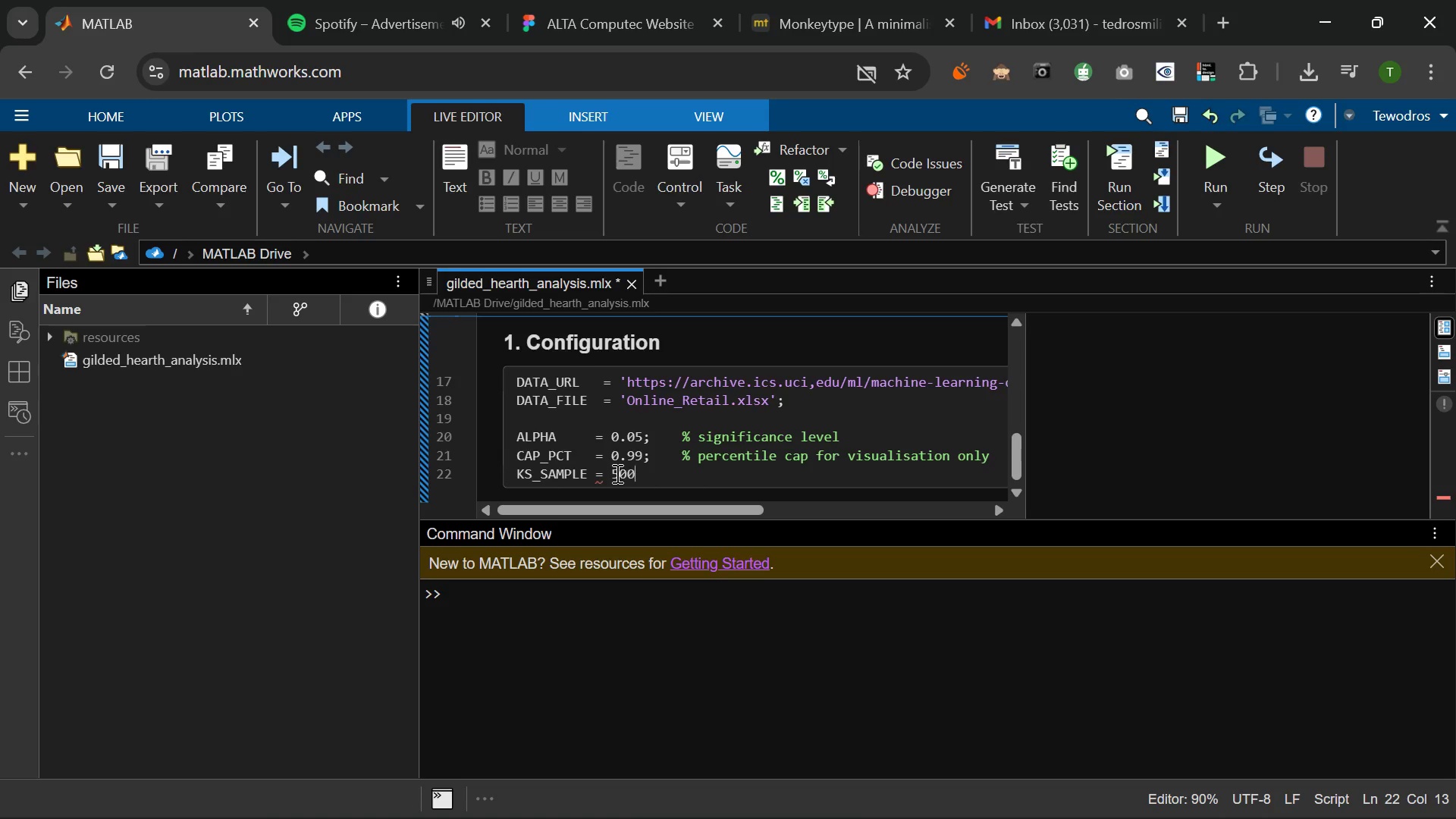 
key(Numpad0)
 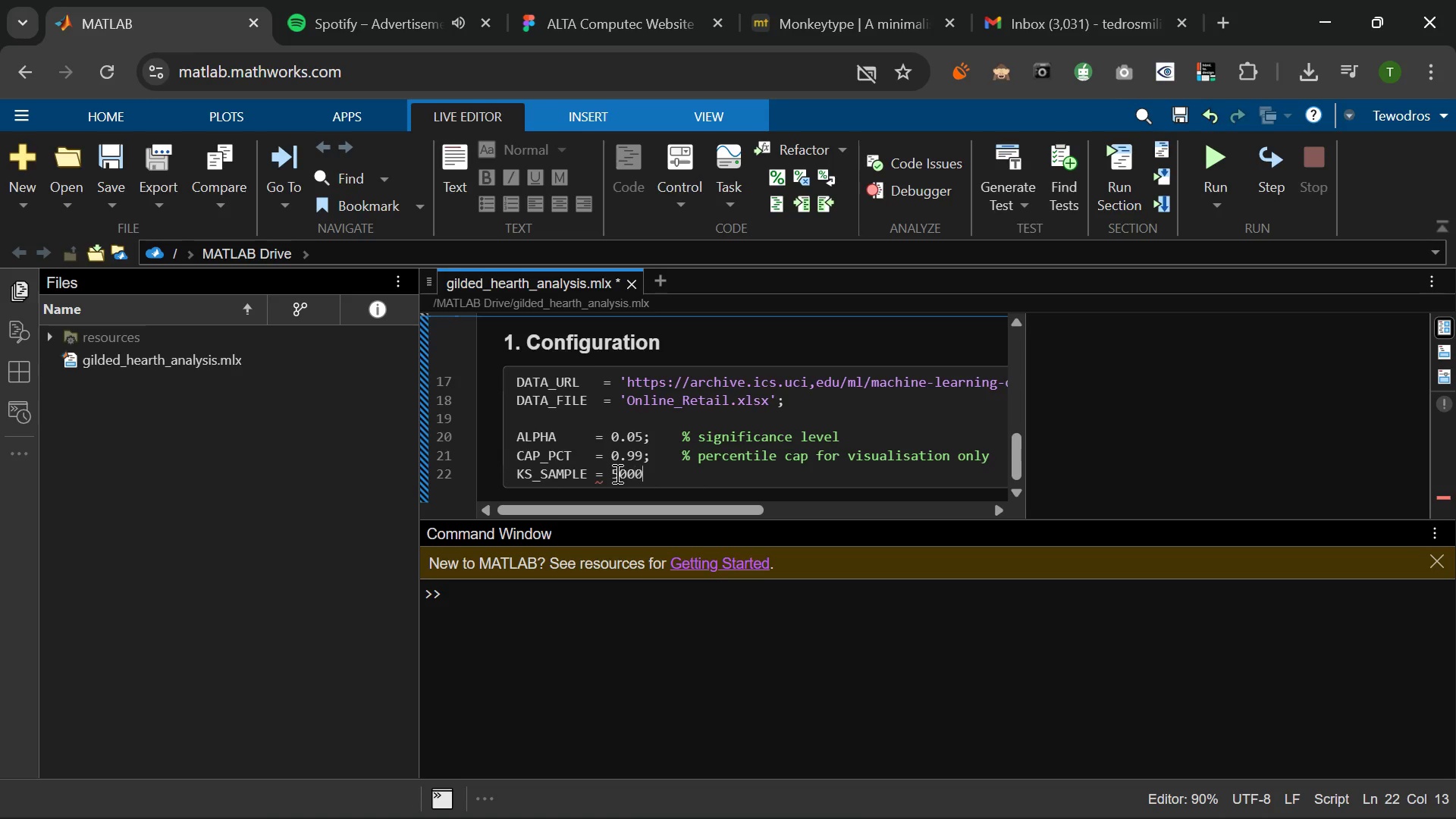 
key(Numpad0)
 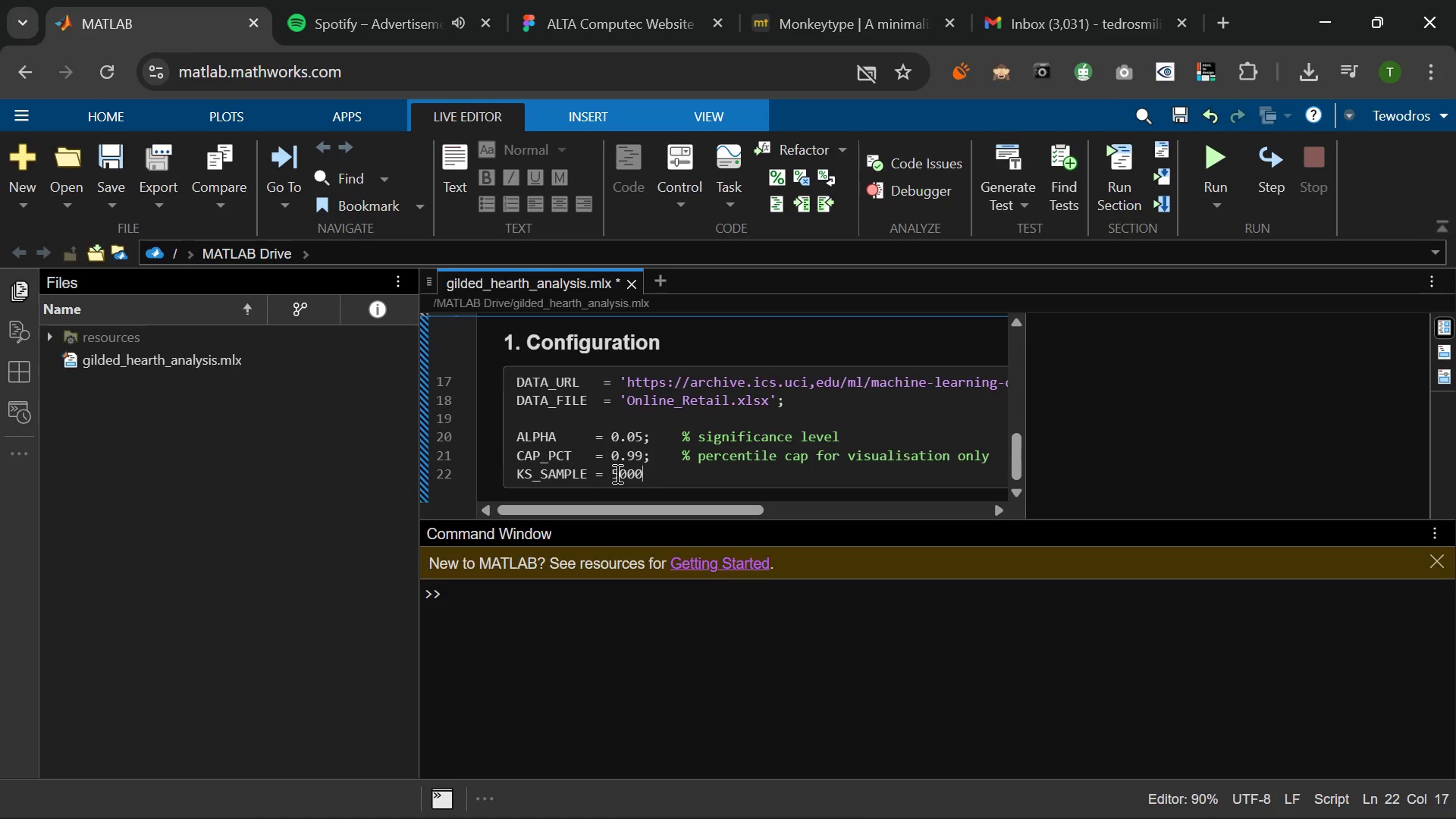 
key(Semicolon)
 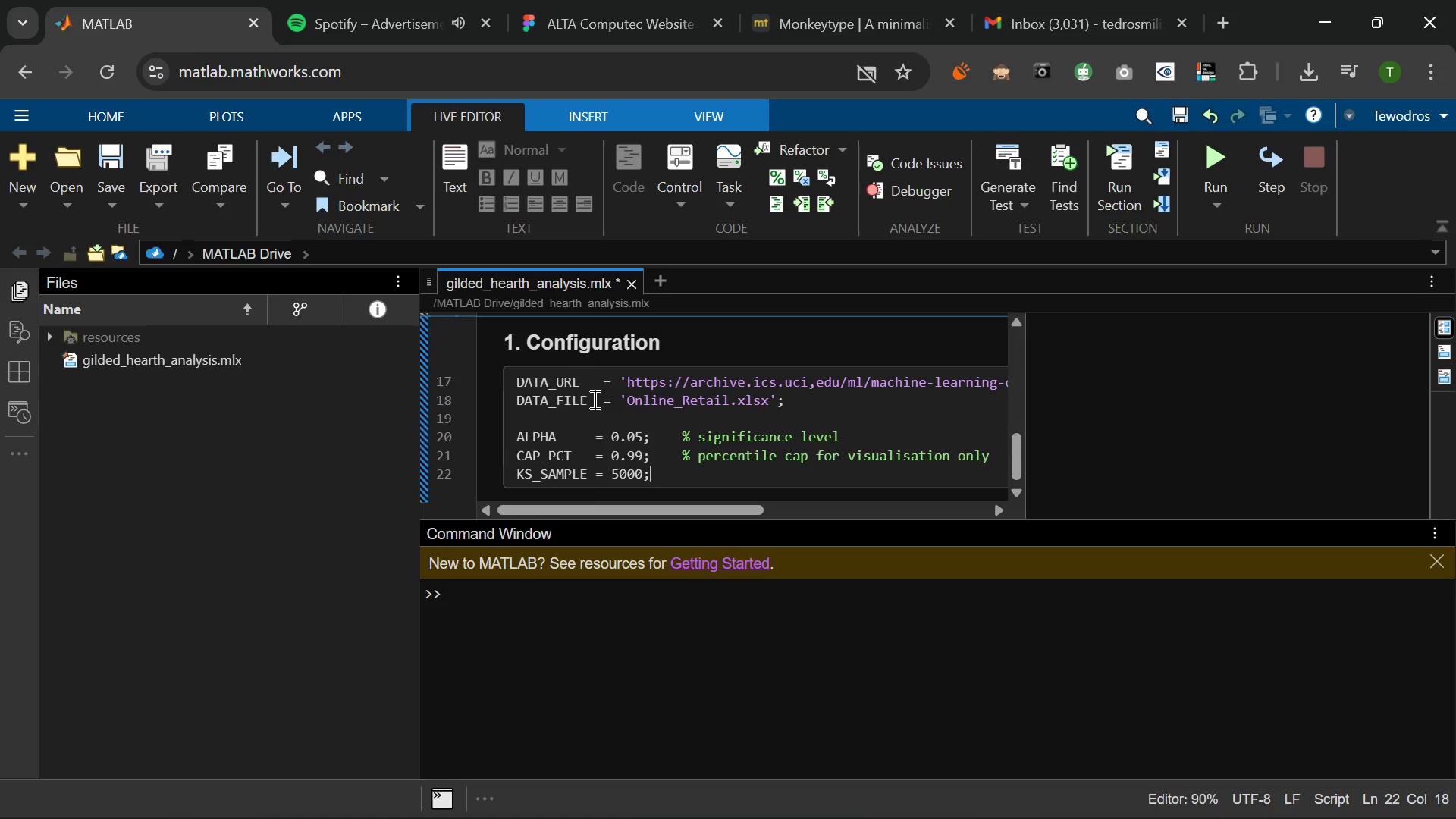 
type(    % ROWS TO)
key(Backspace)
key(Backspace)
key(Backspace)
key(Backspace)
key(Backspace)
key(Backspace)
key(Backspace)
type(rows to complete)
 